 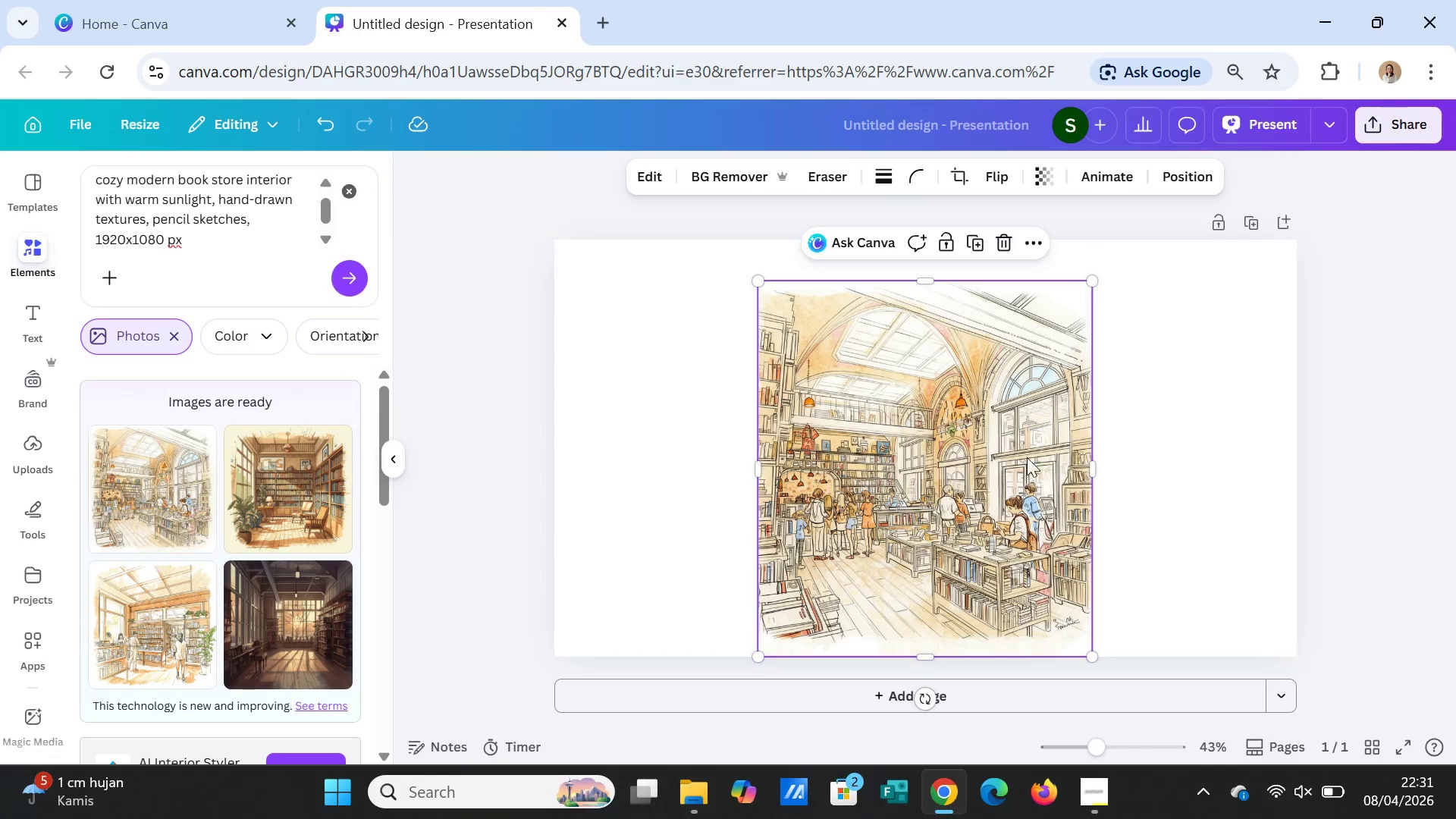 
left_click_drag(start_coordinate=[920, 281], to_coordinate=[918, 241])
 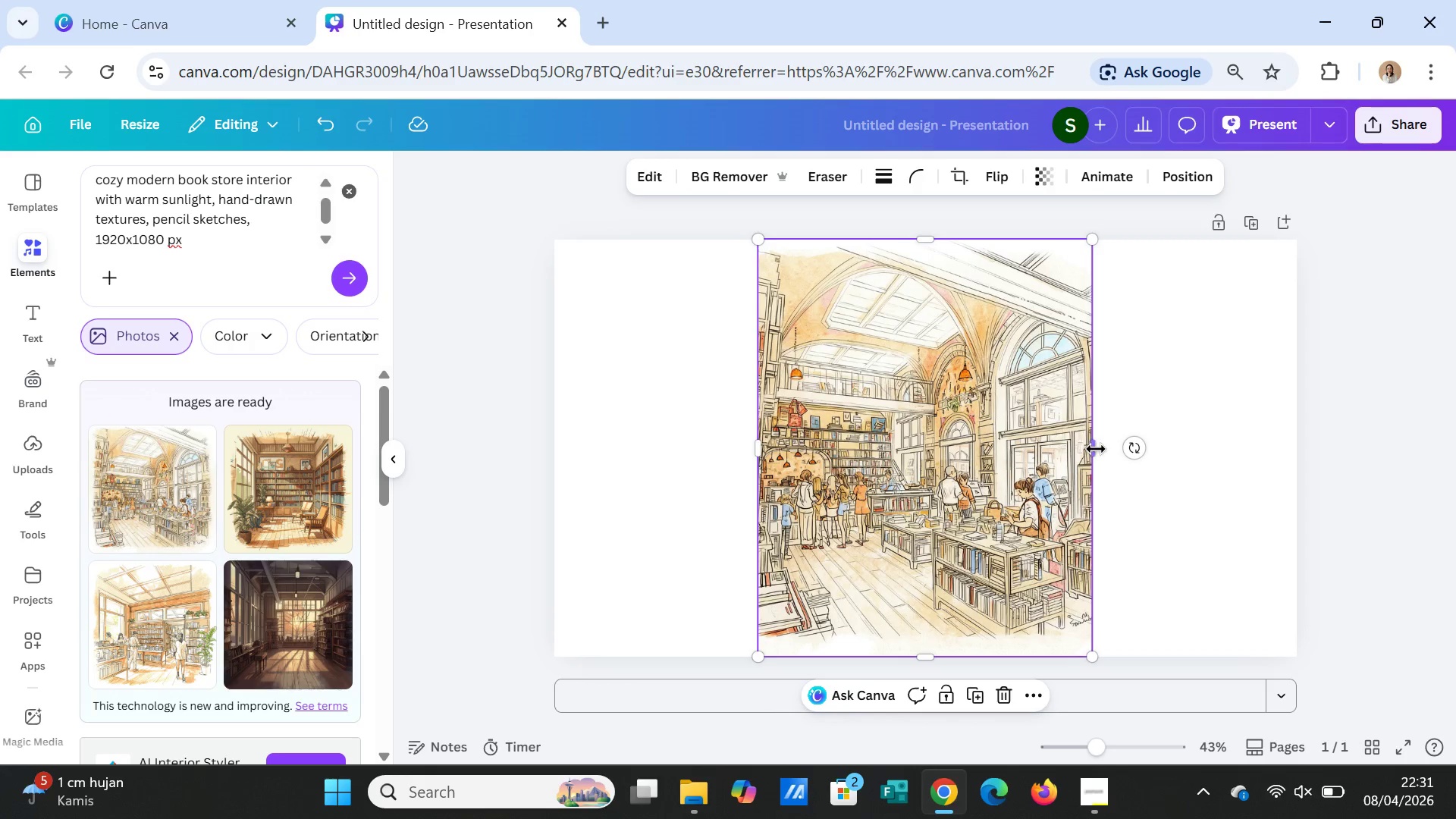 
left_click_drag(start_coordinate=[1094, 449], to_coordinate=[1295, 442])
 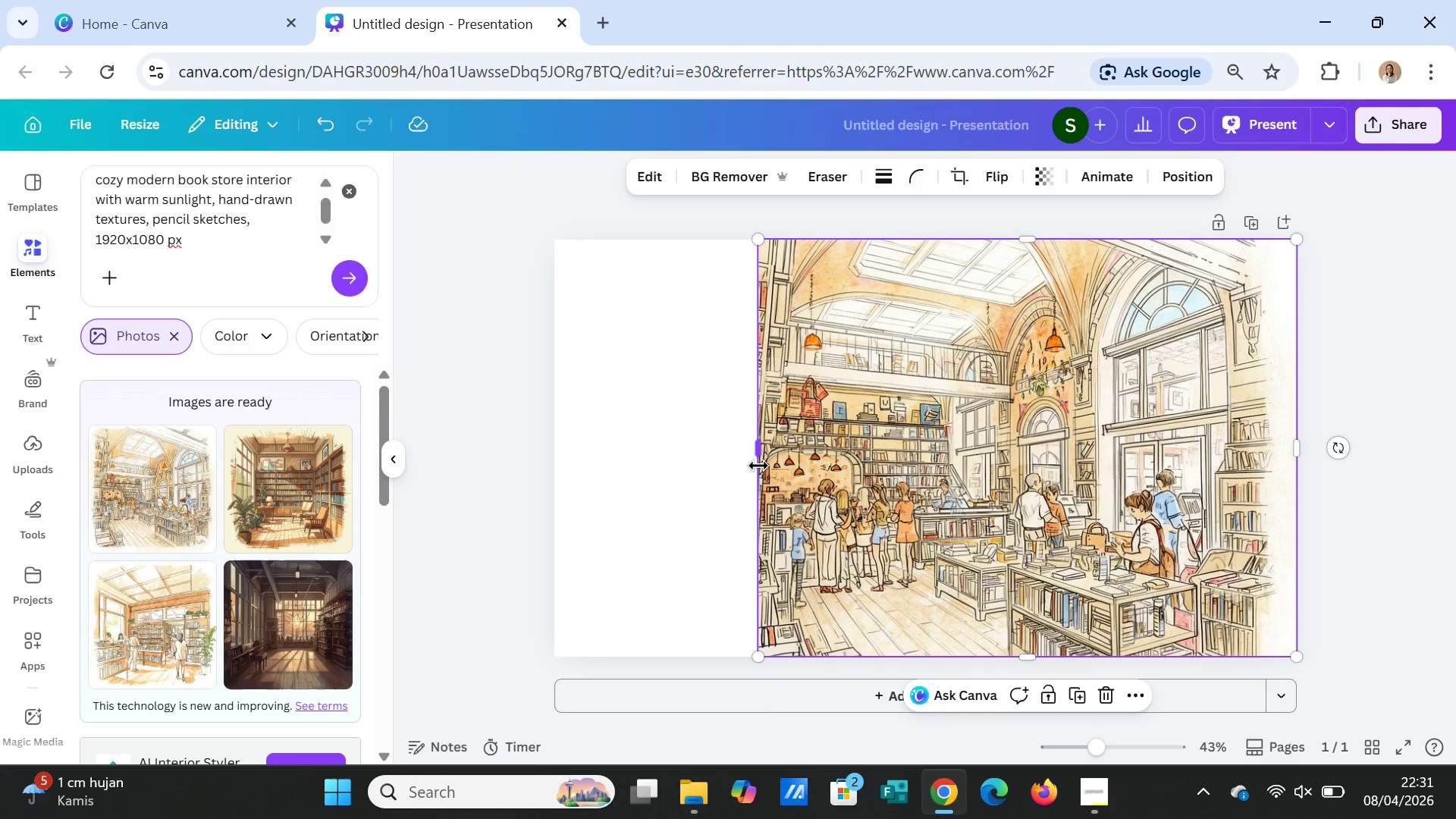 
left_click_drag(start_coordinate=[758, 460], to_coordinate=[555, 486])
 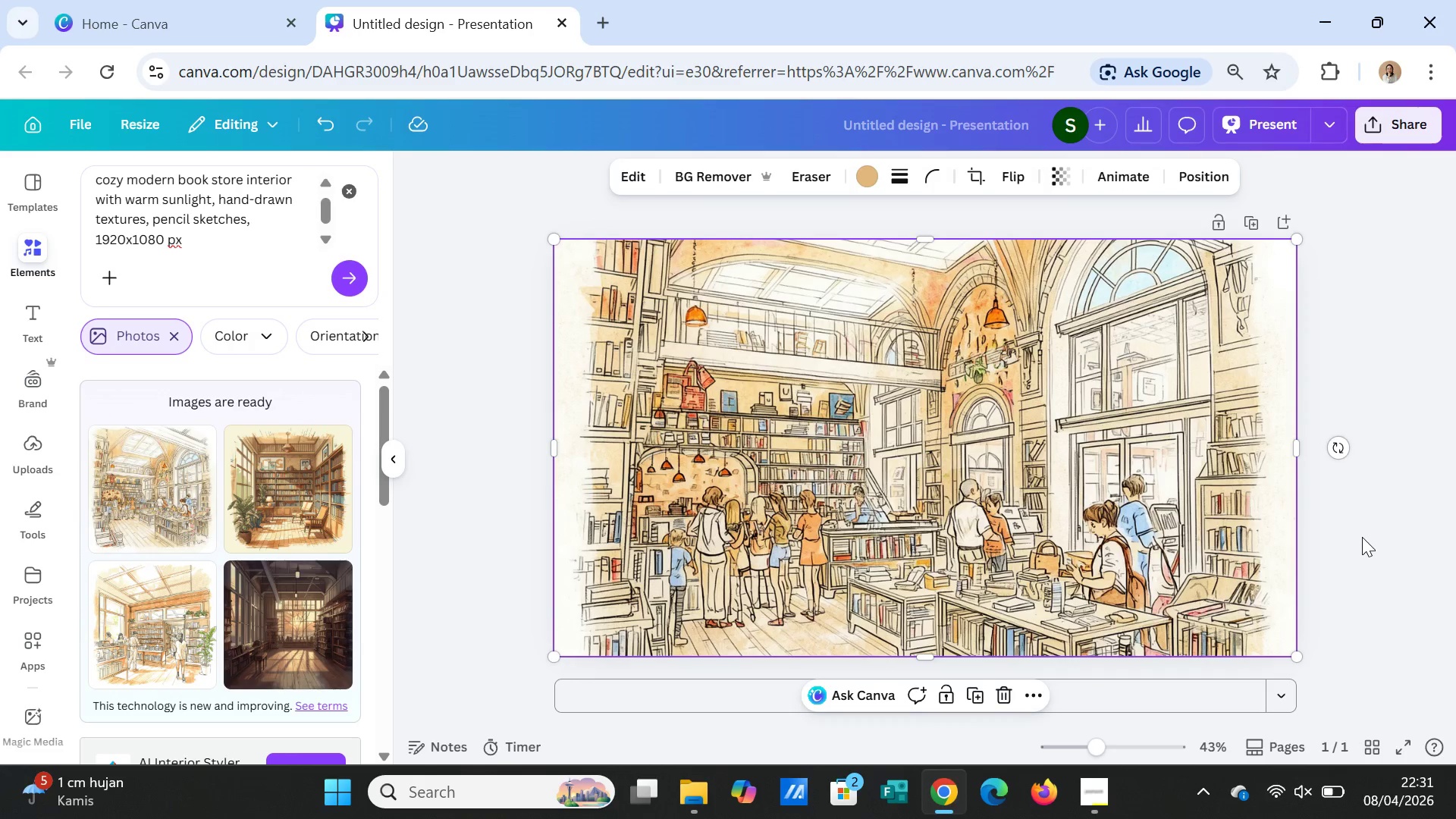 
left_click([1362, 537])
 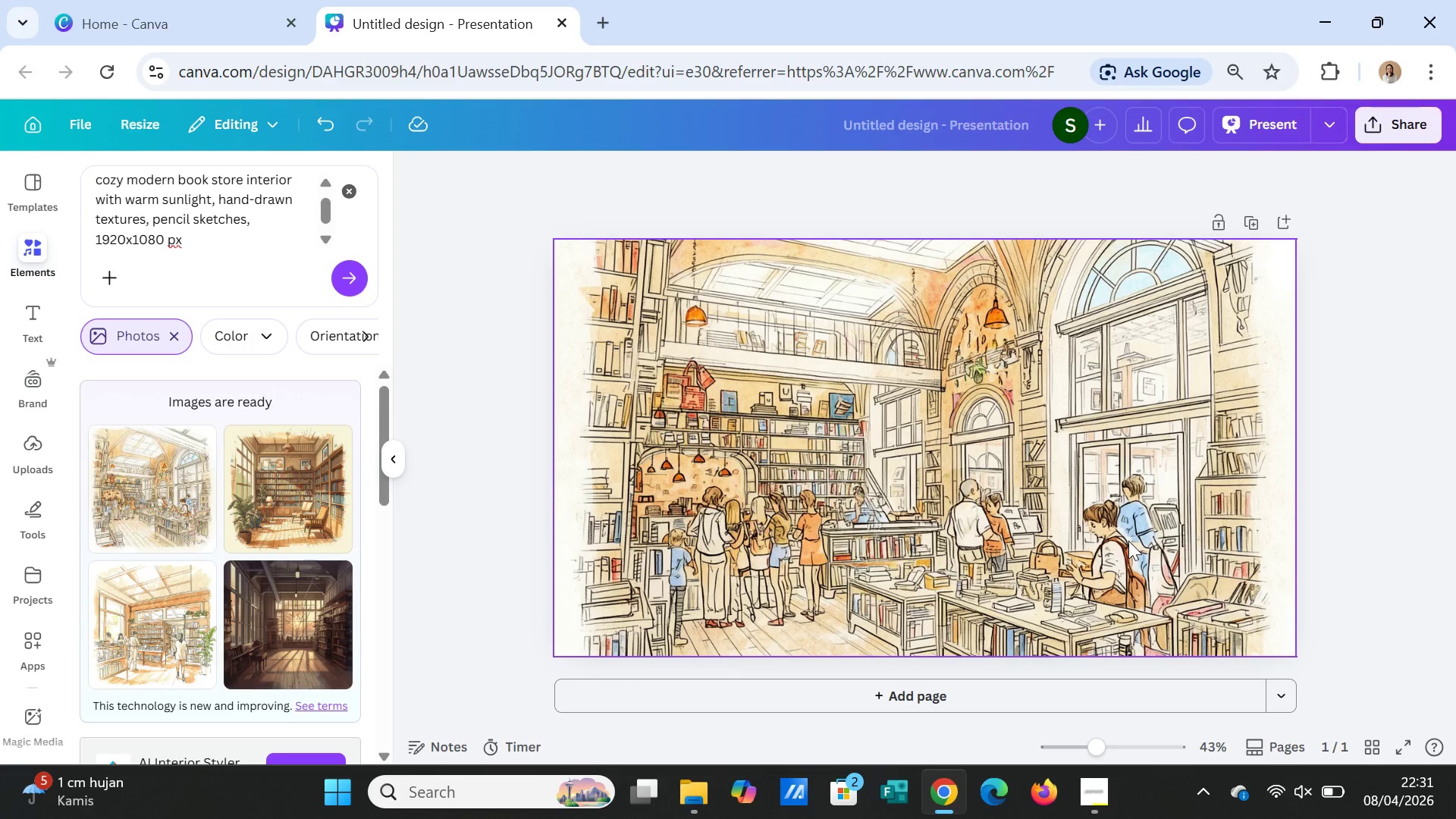 
left_click([1027, 531])
 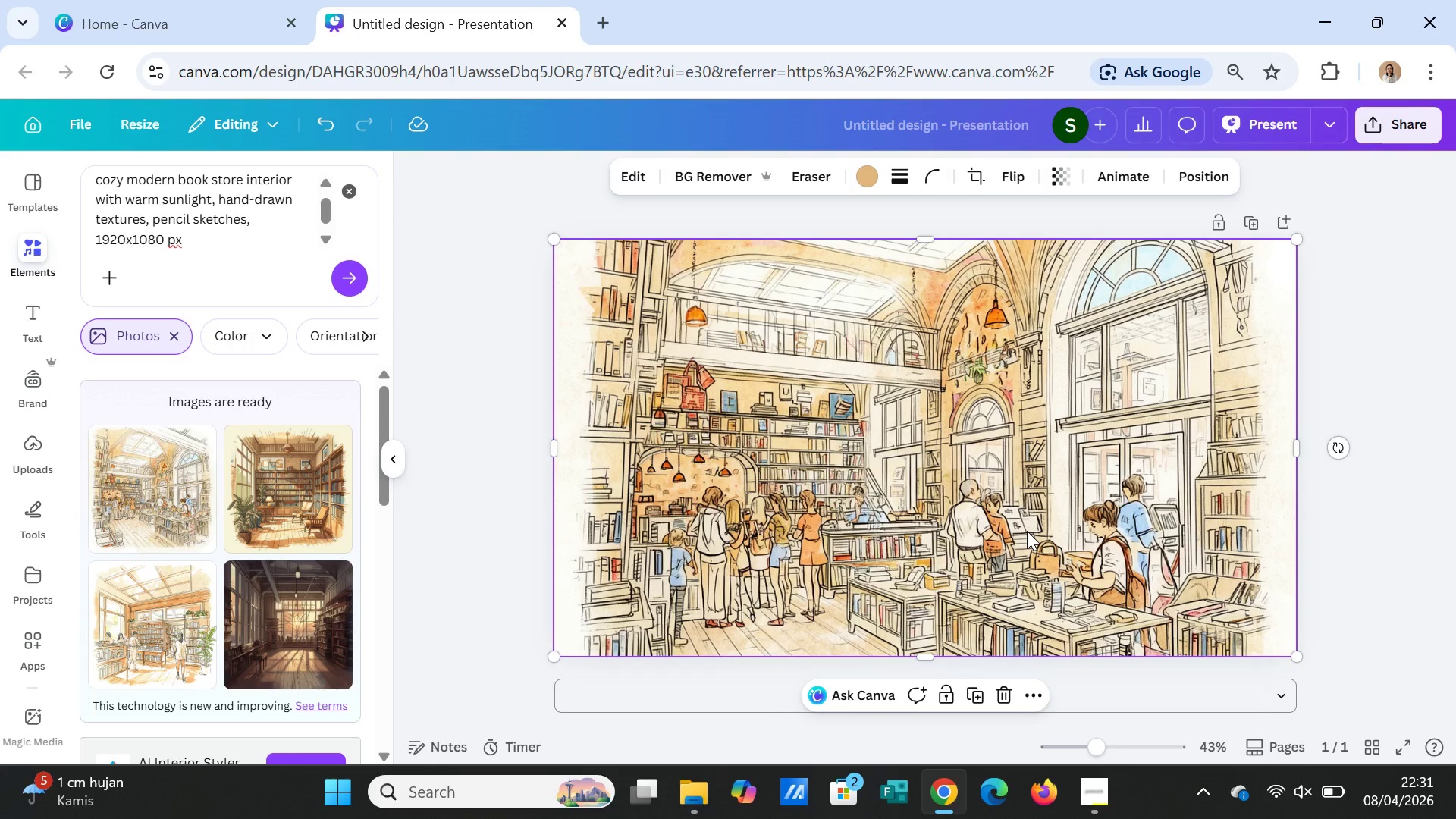 
double_click([1027, 531])
 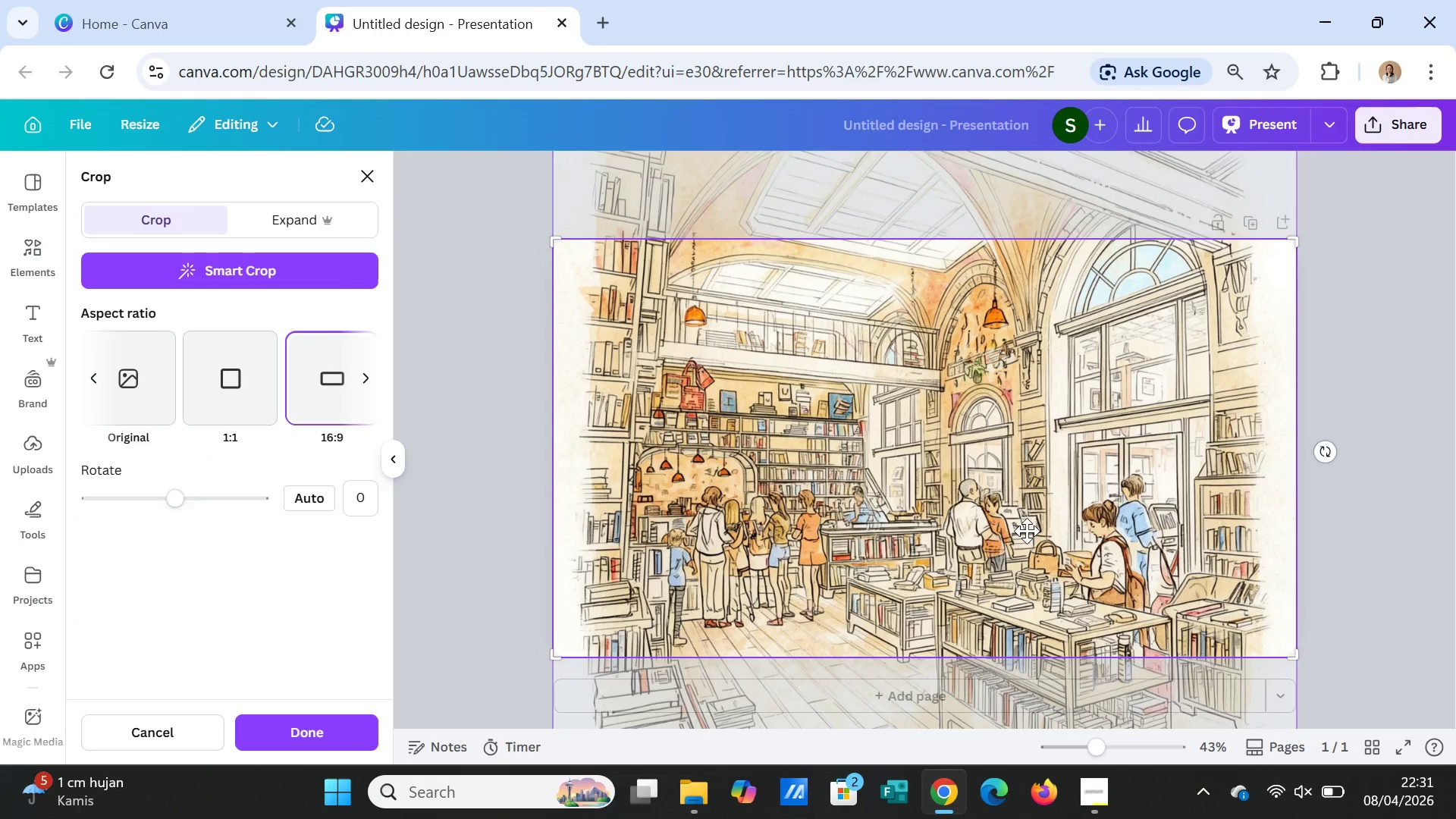 
left_click_drag(start_coordinate=[1027, 531], to_coordinate=[1030, 562])
 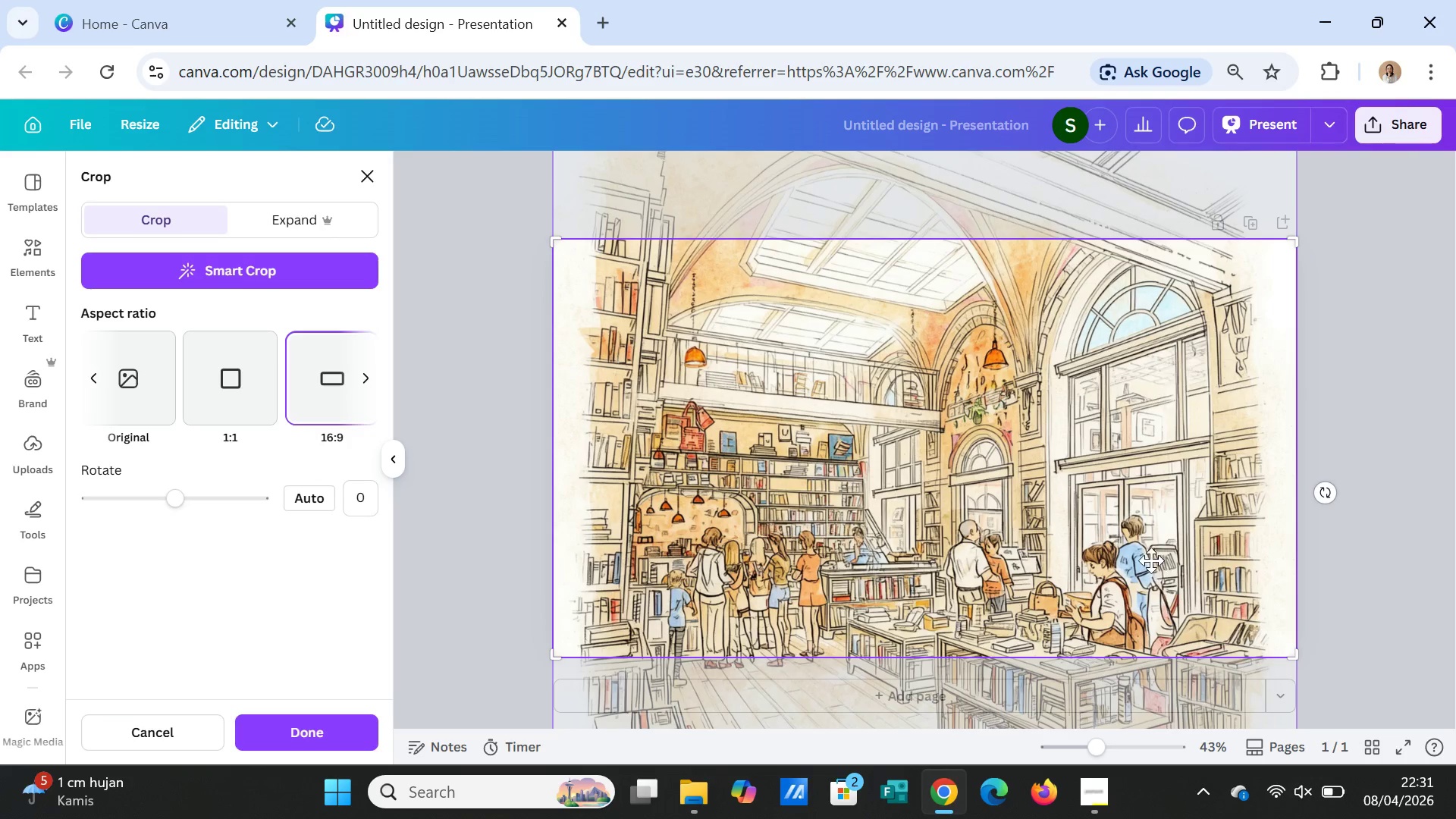 
left_click_drag(start_coordinate=[1130, 544], to_coordinate=[1130, 532])
 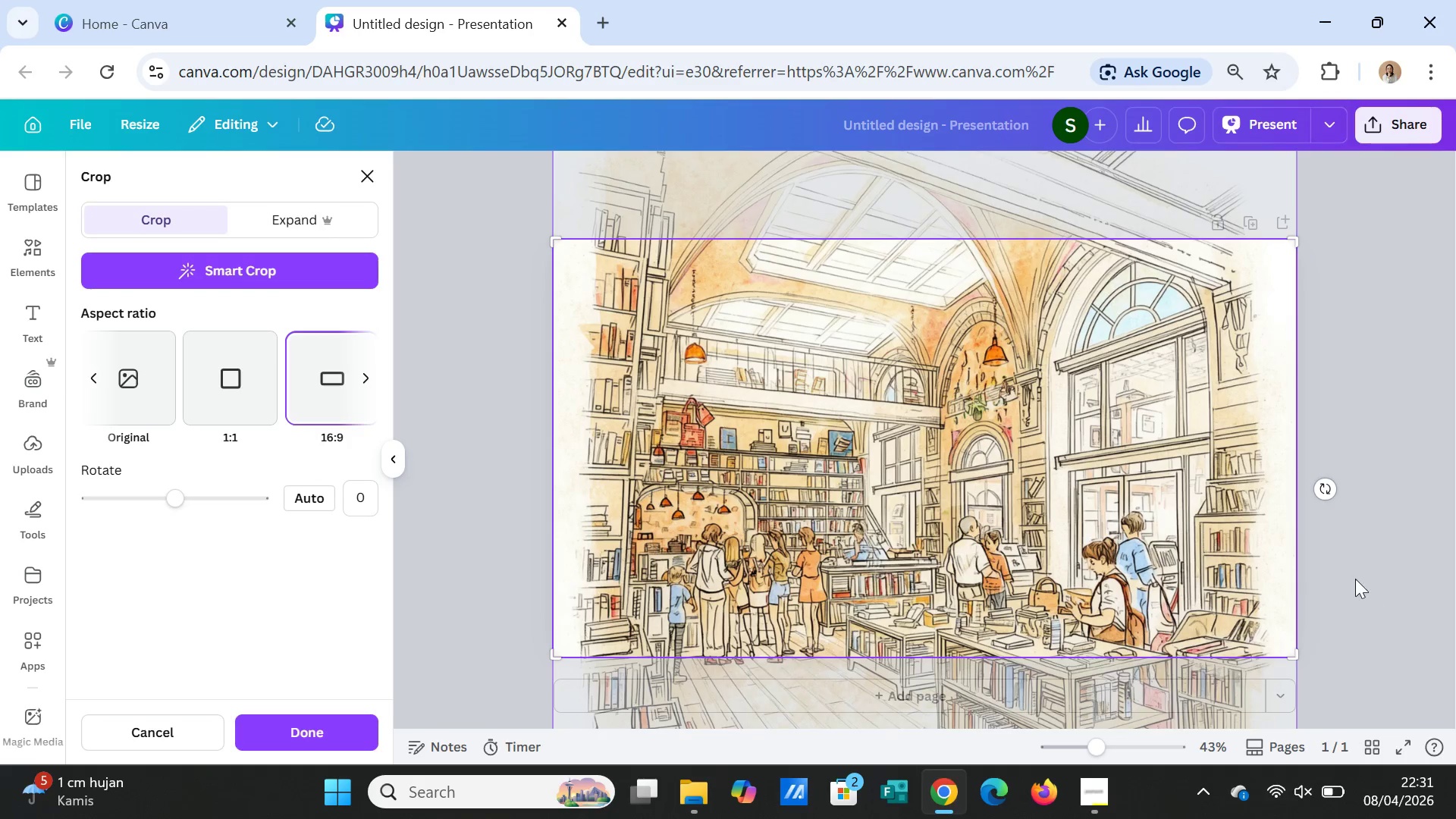 
left_click([1354, 579])
 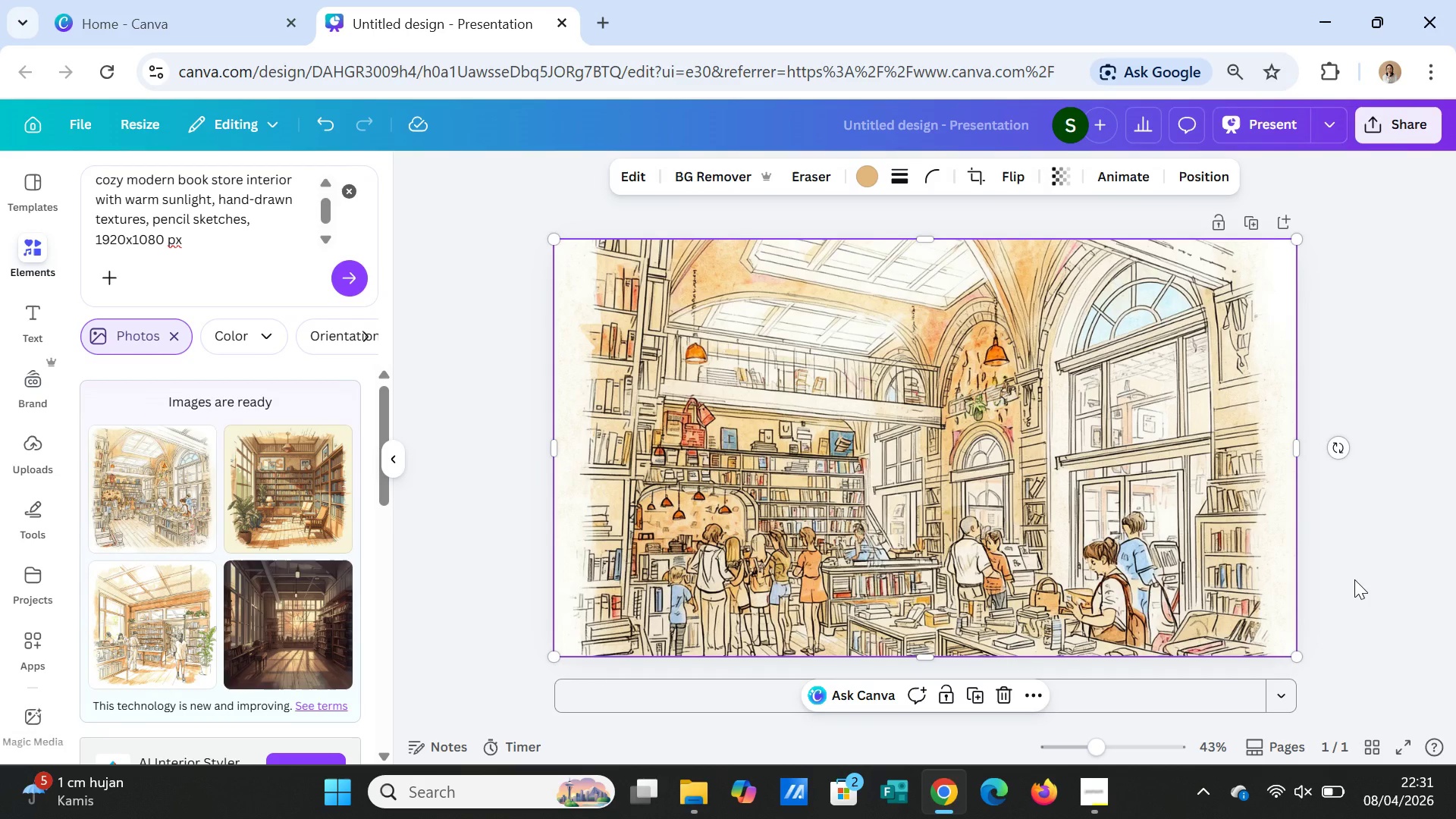 
left_click([1354, 579])
 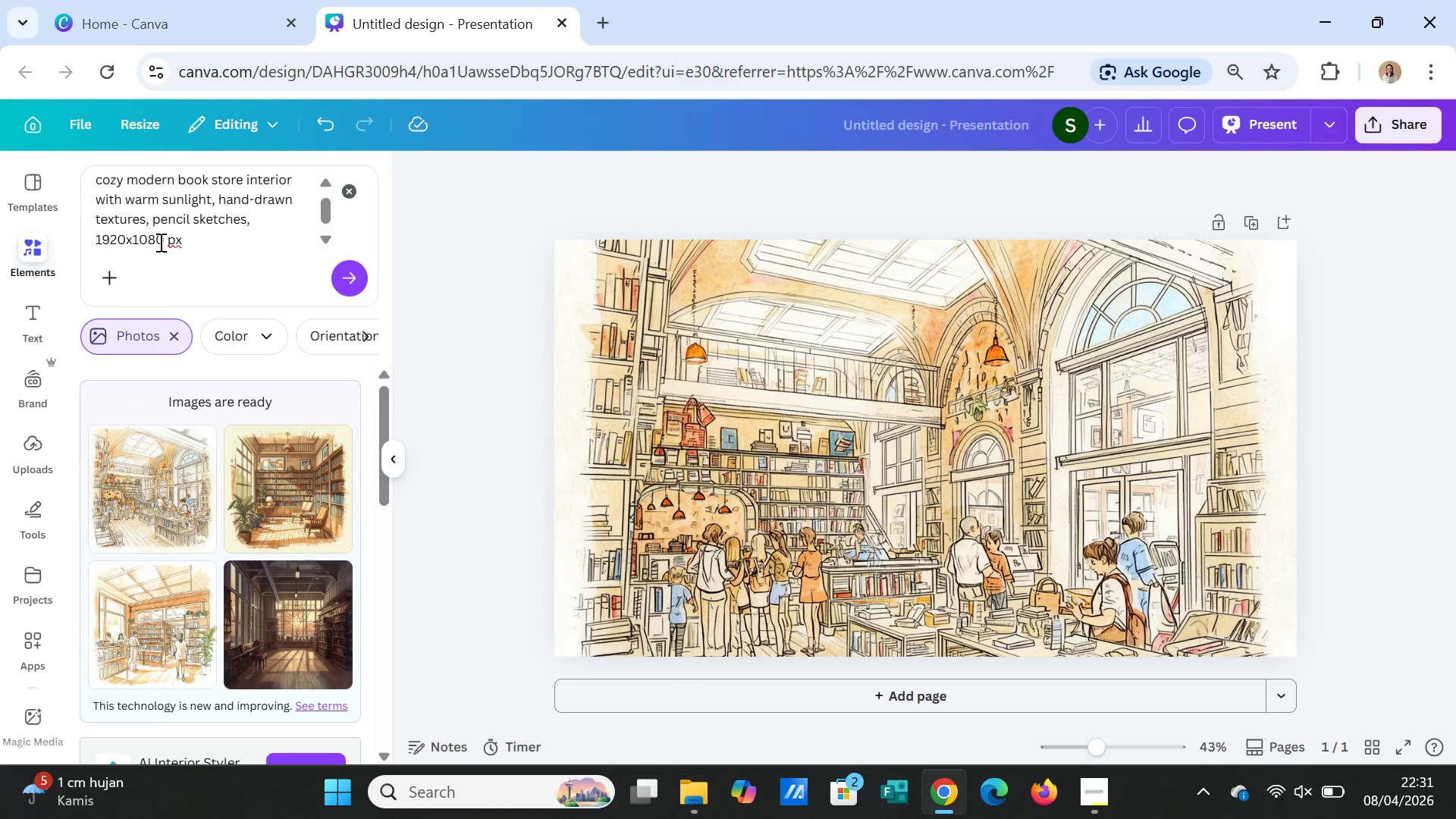 
left_click_drag(start_coordinate=[167, 241], to_coordinate=[89, 246])
 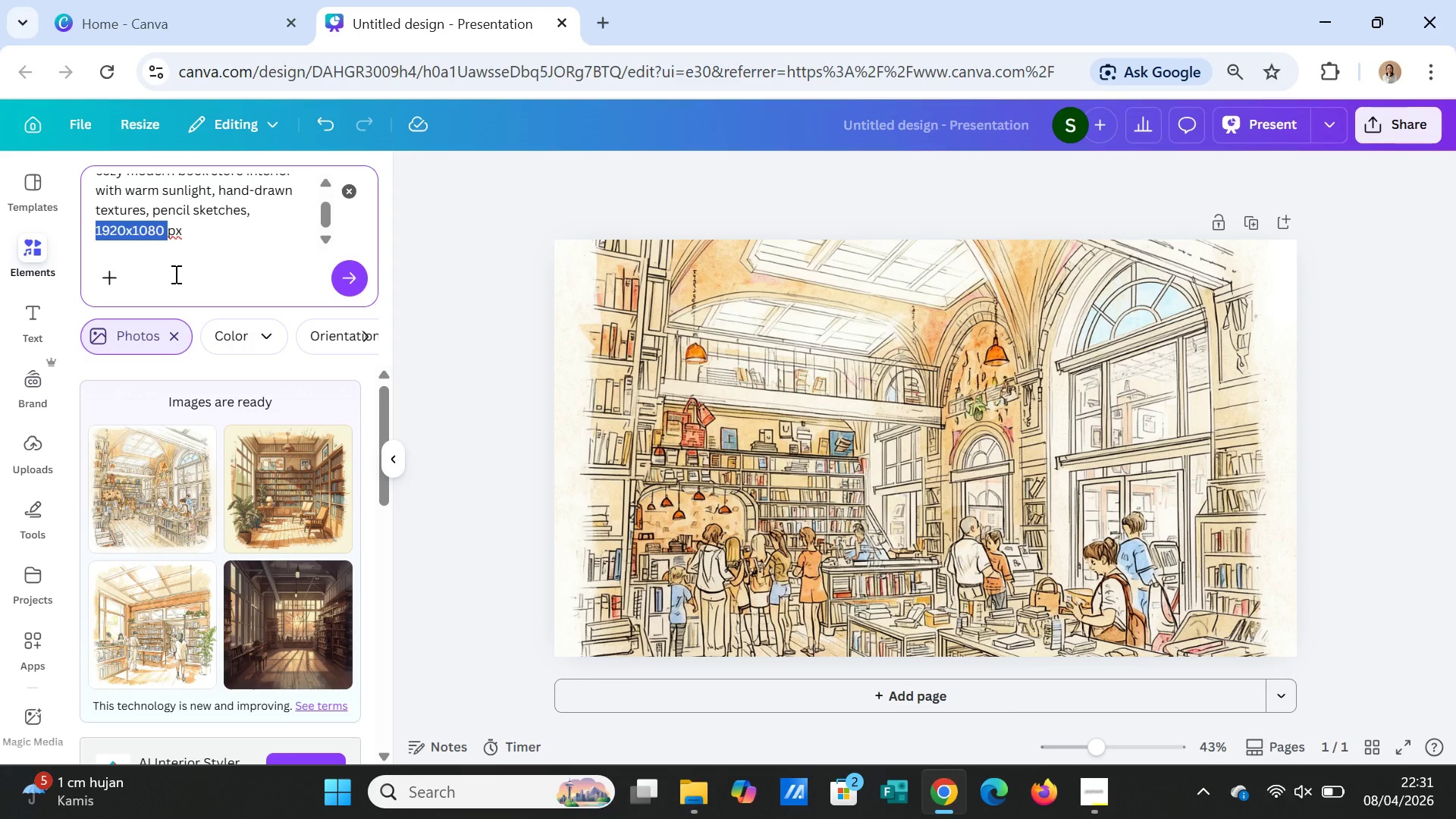 
type(a6)
 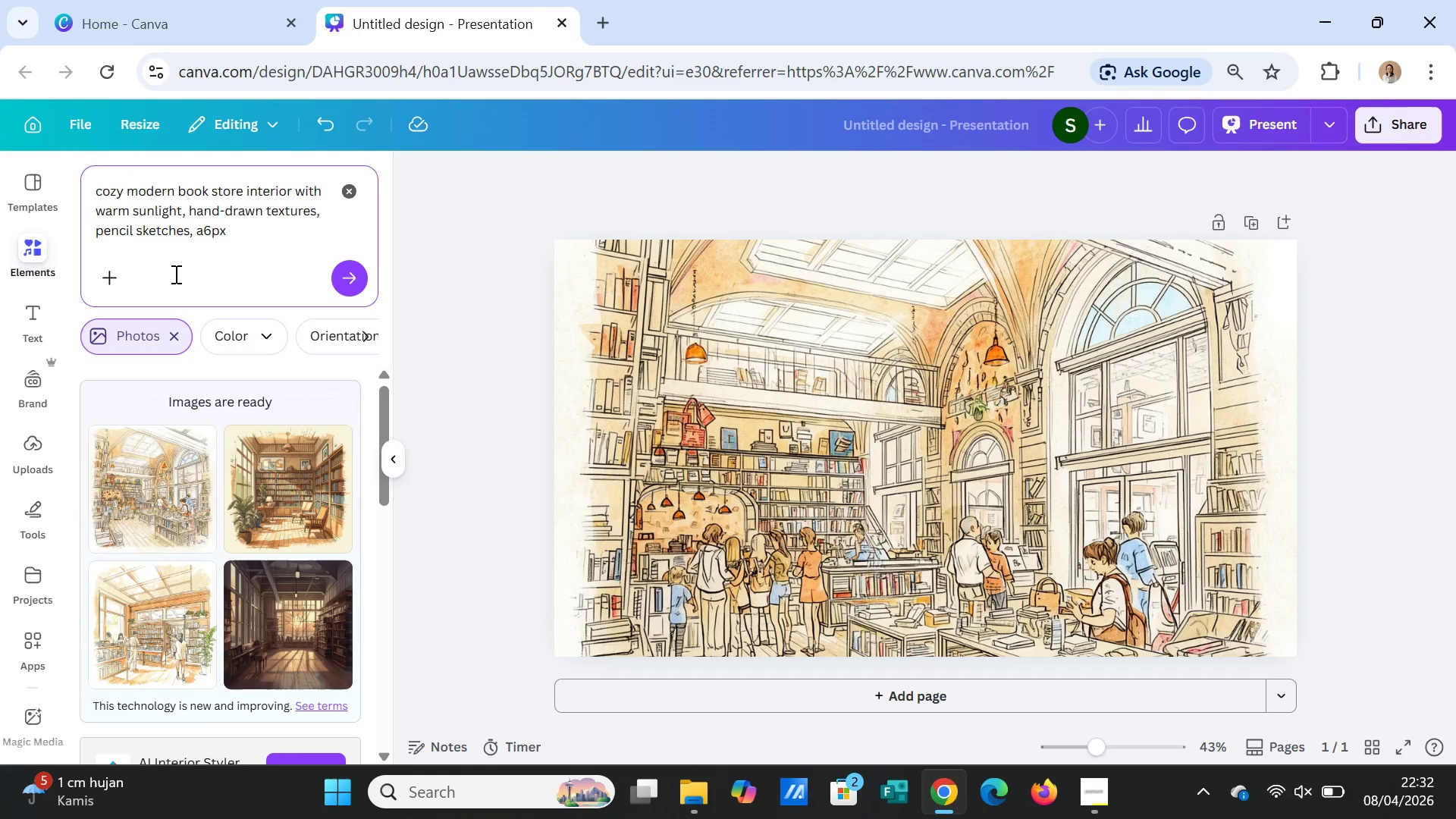 
type(:9)
key(Backspace)
key(Backspace)
key(Backspace)
key(Backspace)
type(16:9)
 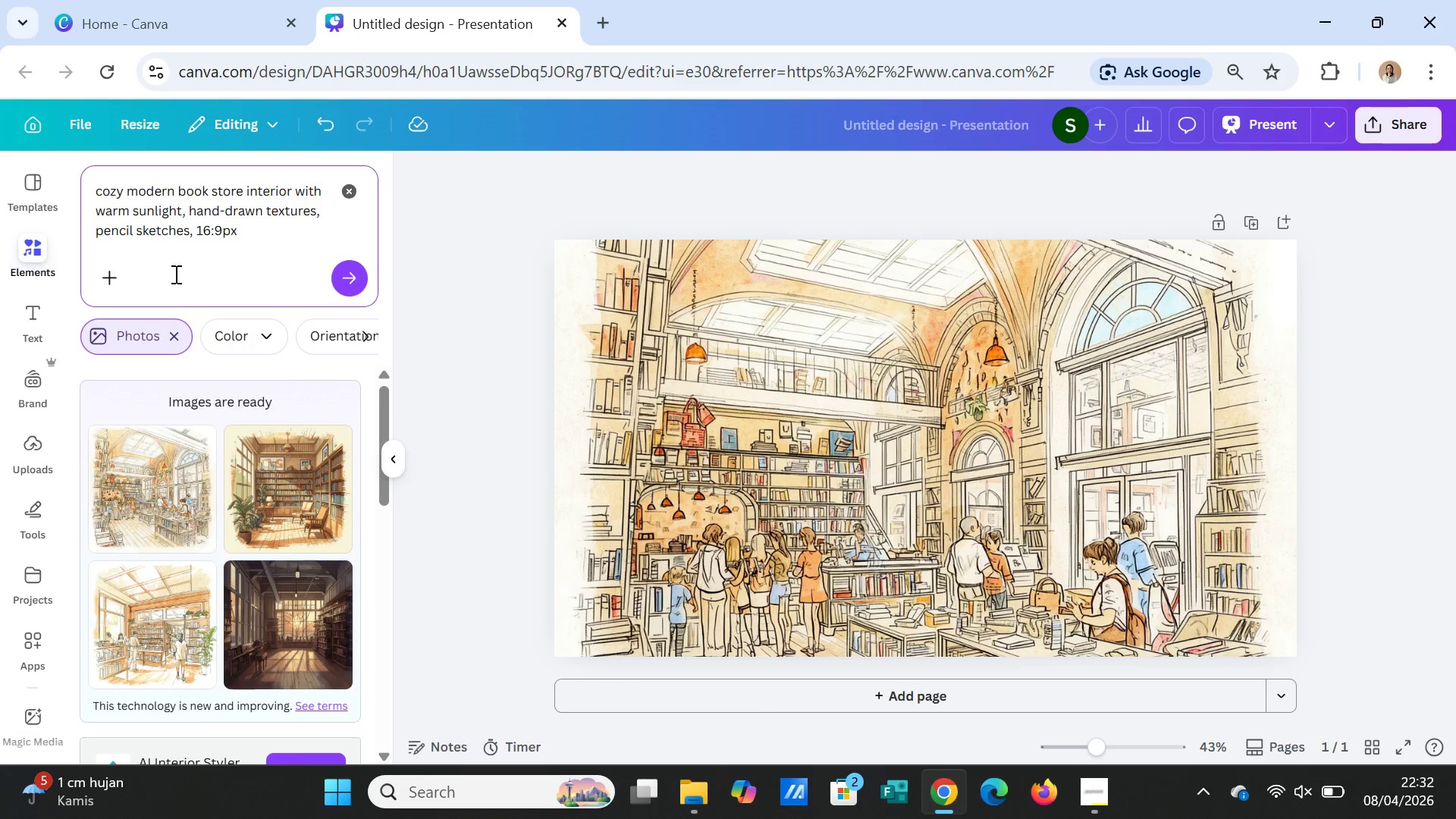 
key(ArrowRight)
 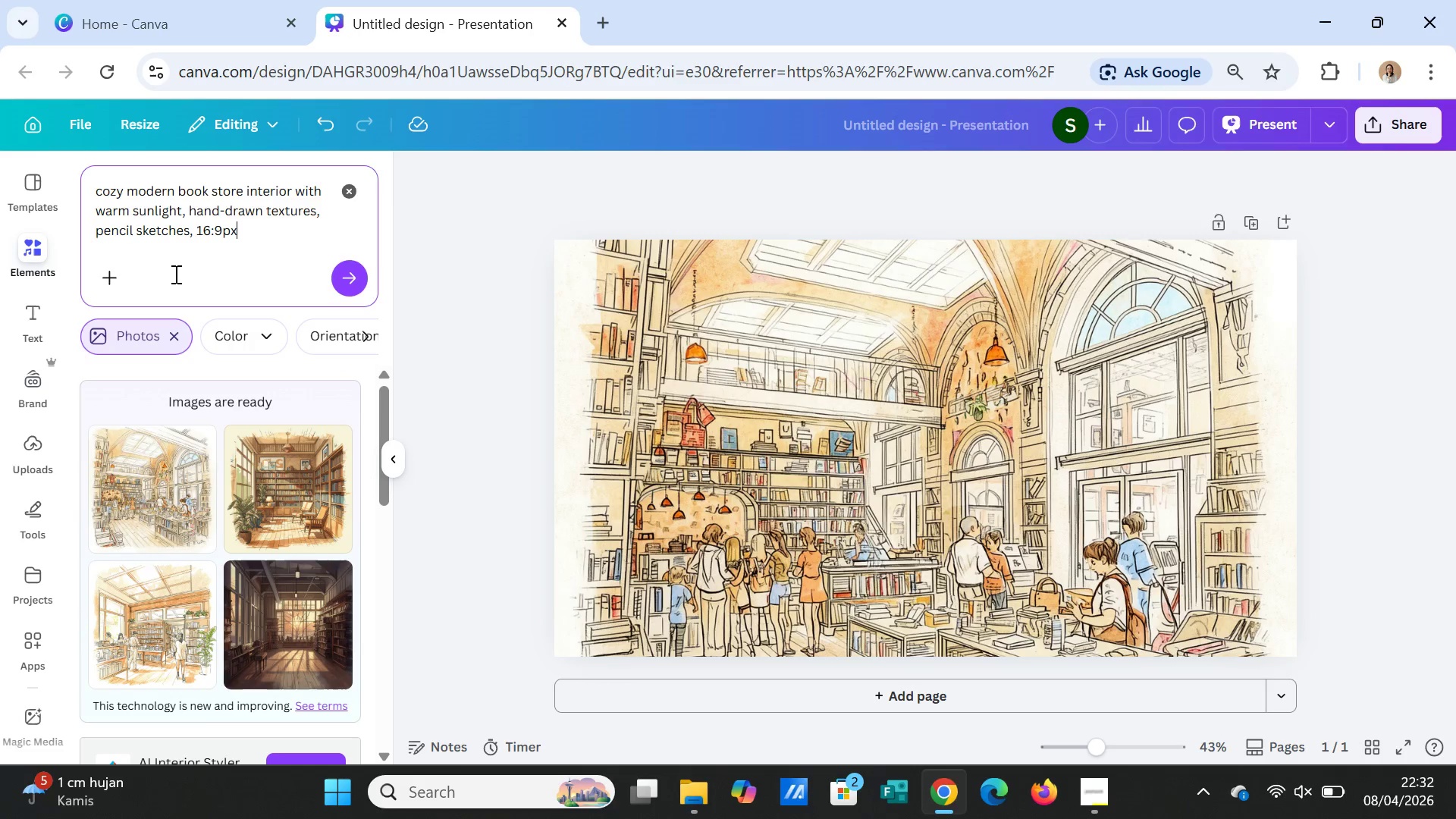 
key(ArrowRight)
 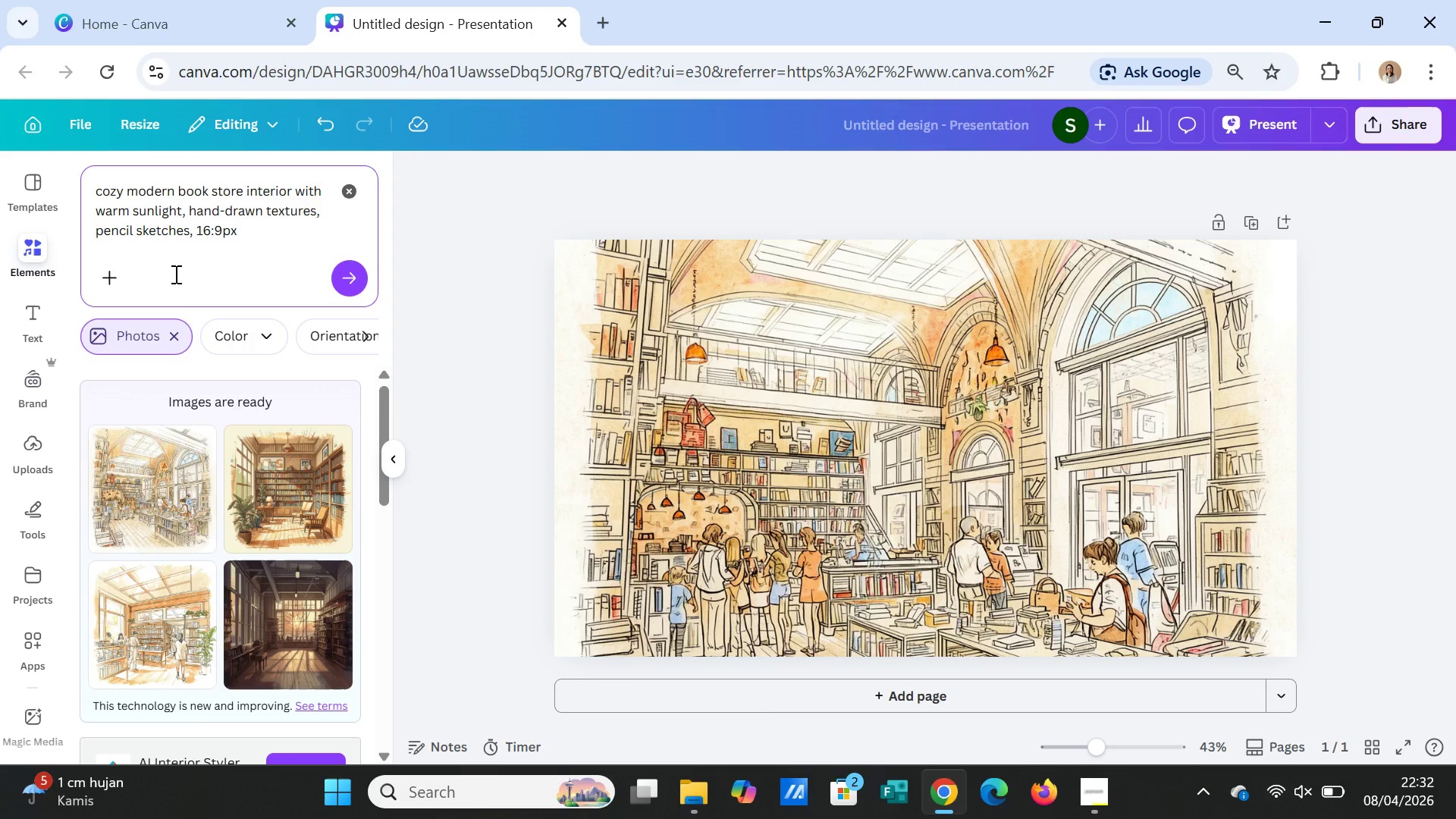 
key(Backspace)
 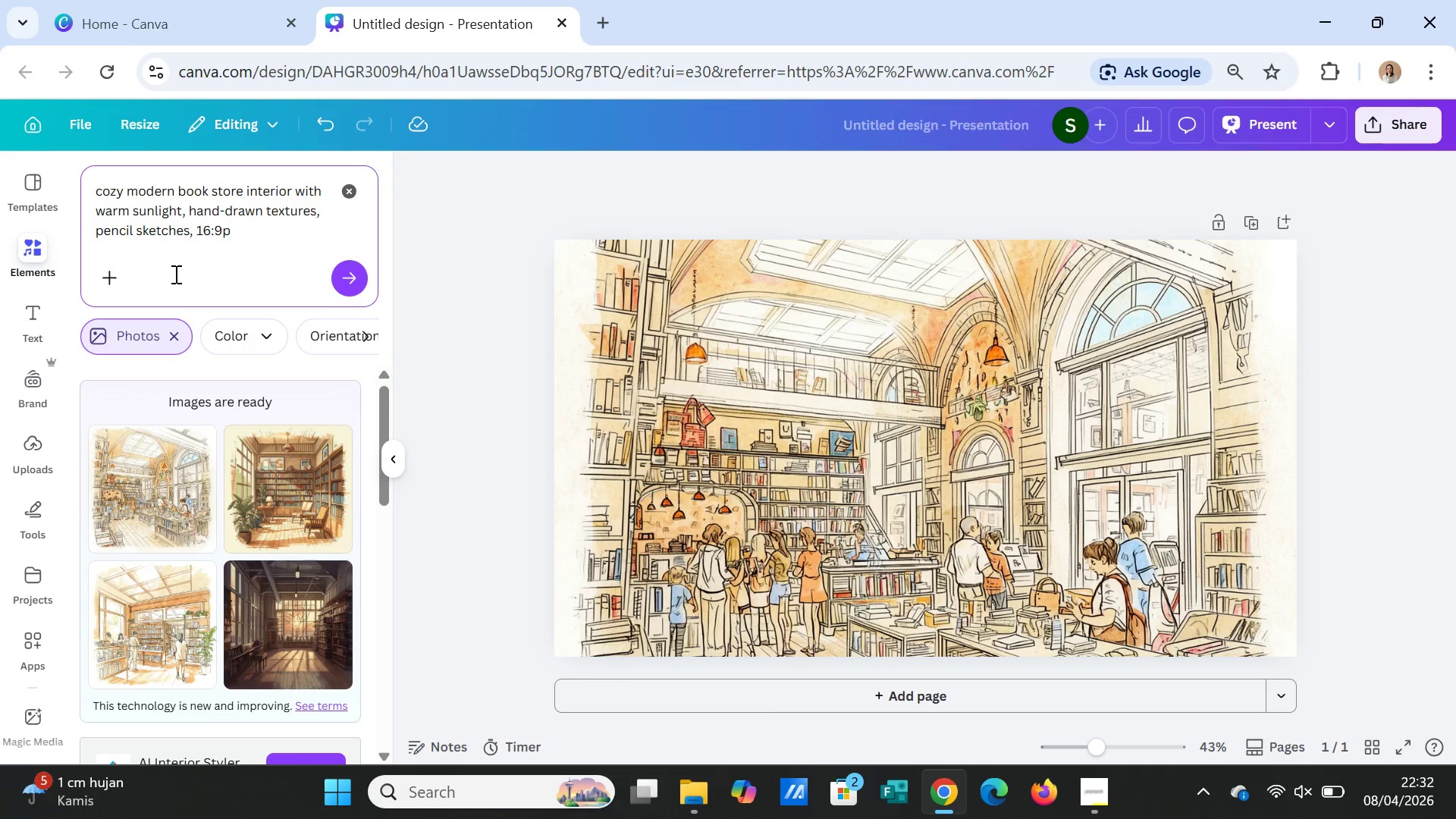 
key(Backspace)
 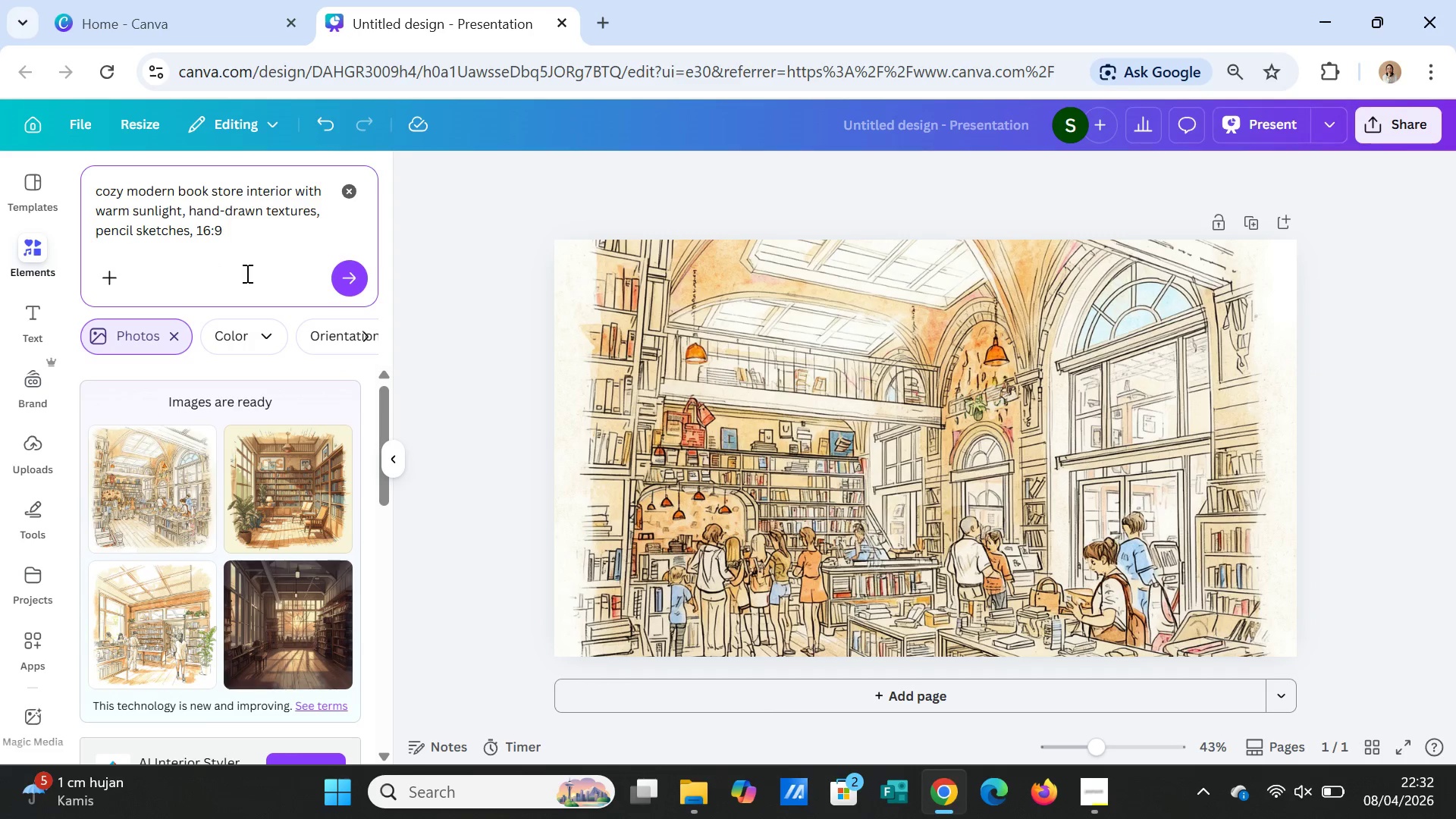 
left_click([357, 281])
 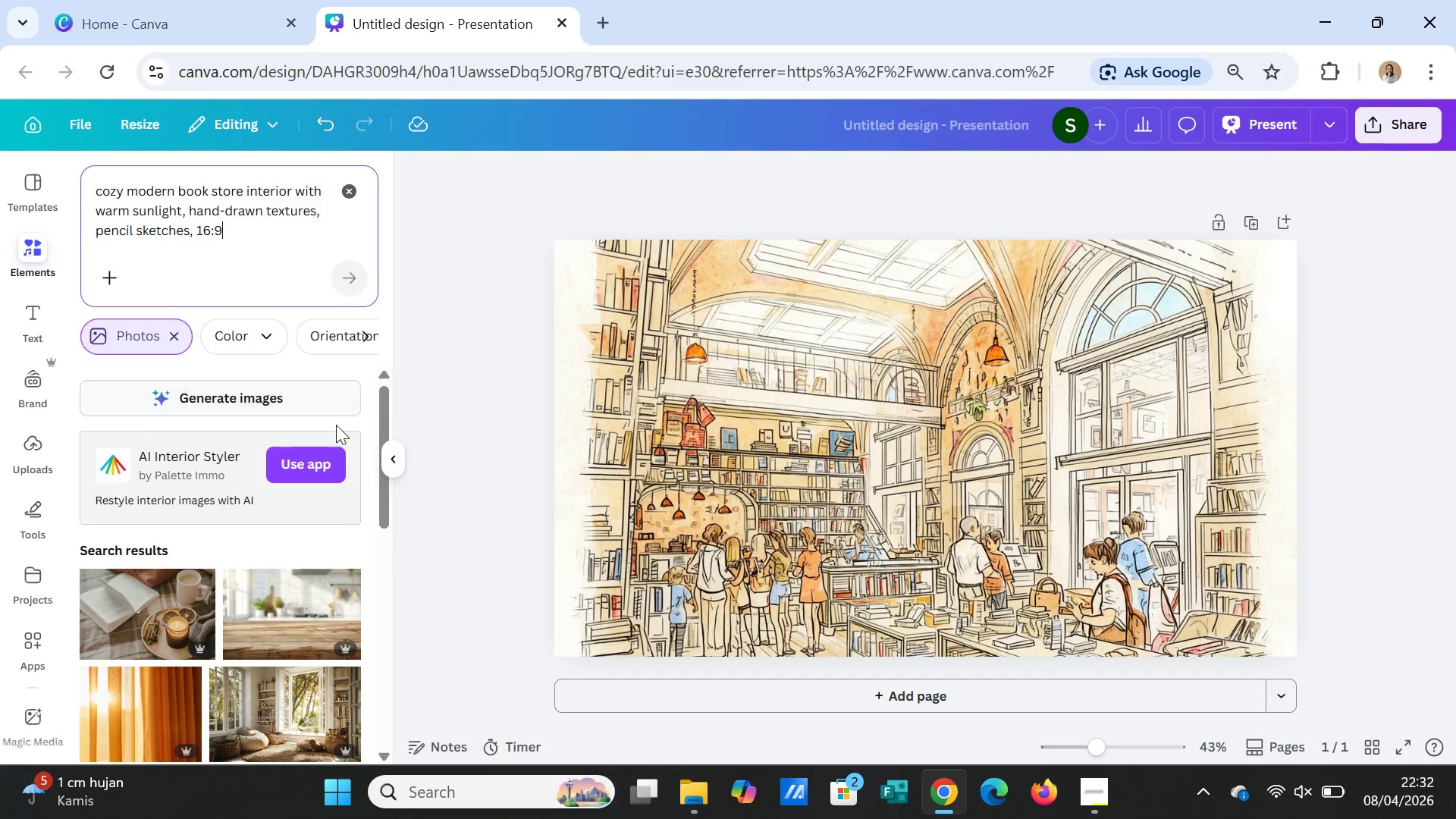 
scroll: coordinate [326, 576], scroll_direction: down, amount: 4.0
 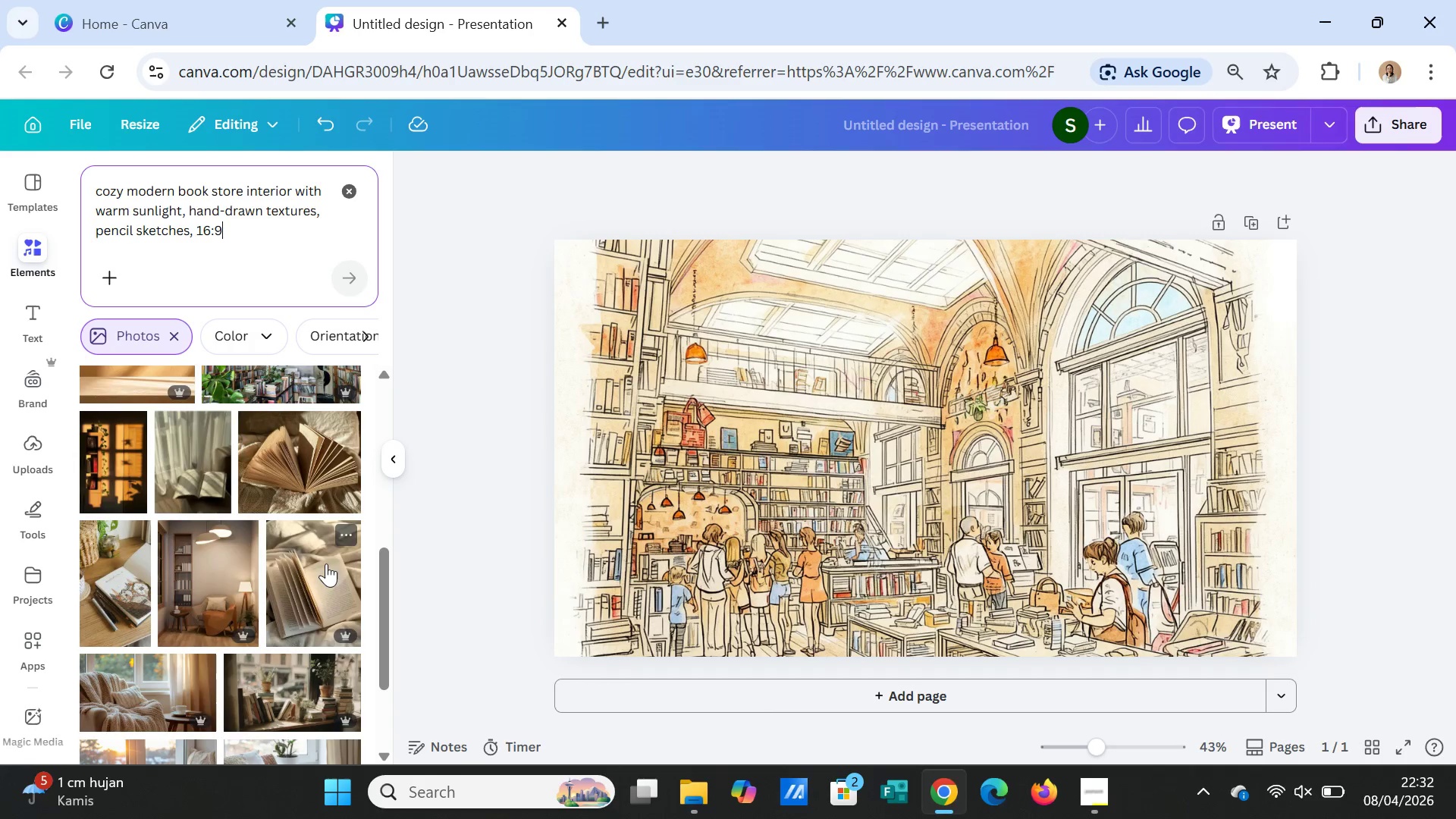 
scroll: coordinate [318, 532], scroll_direction: up, amount: 4.0
 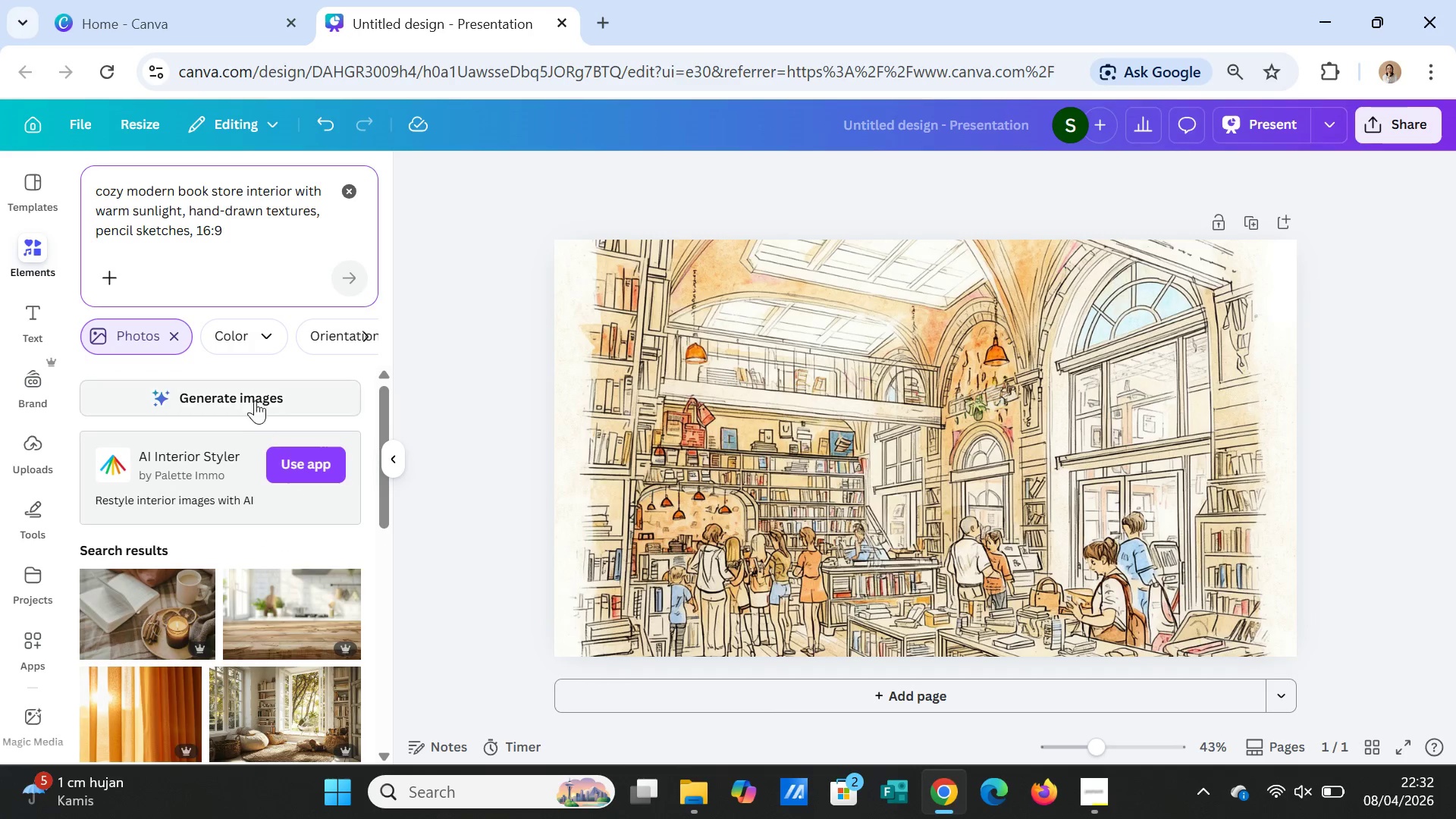 
left_click([253, 397])
 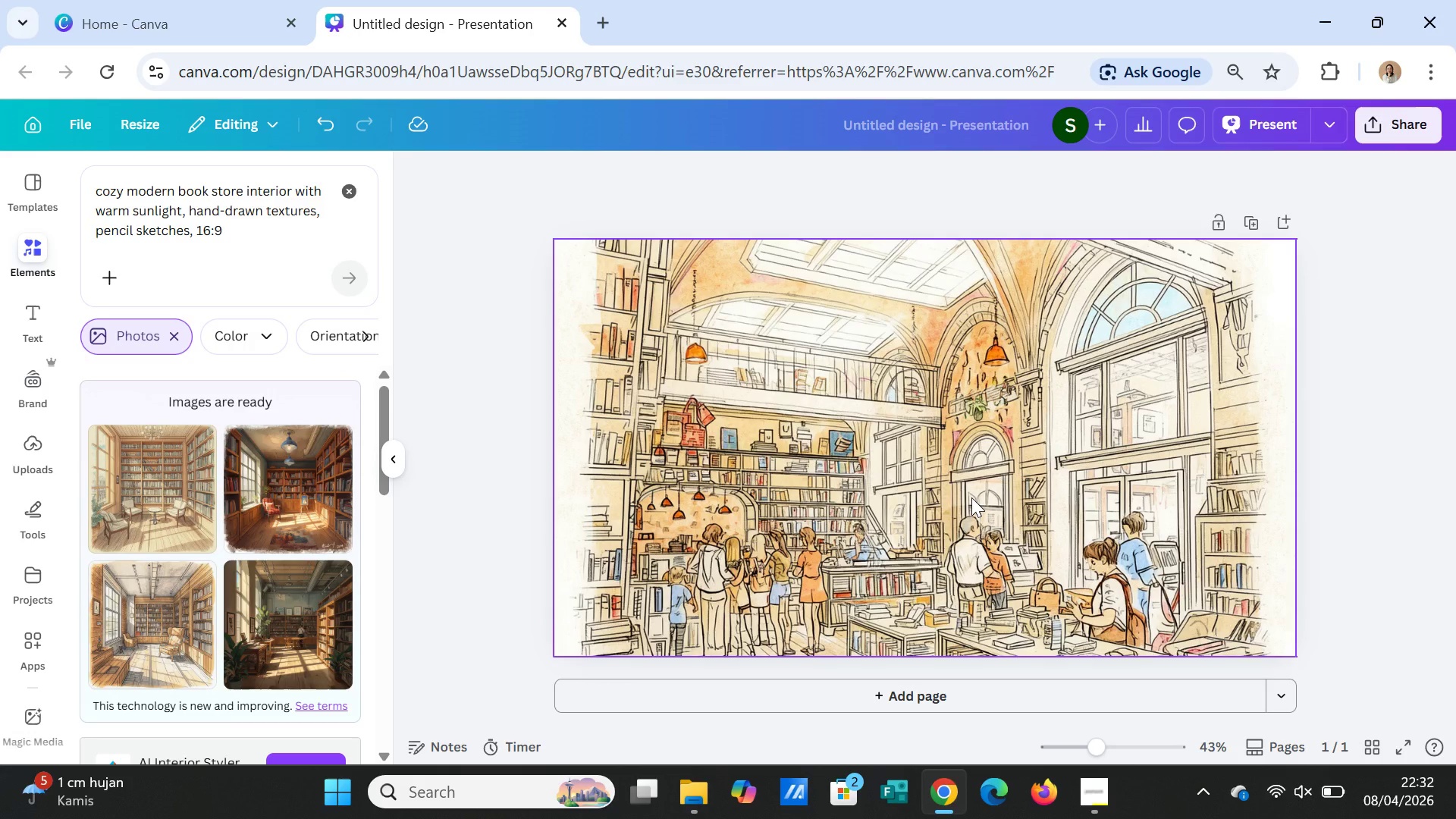 
wait(19.58)
 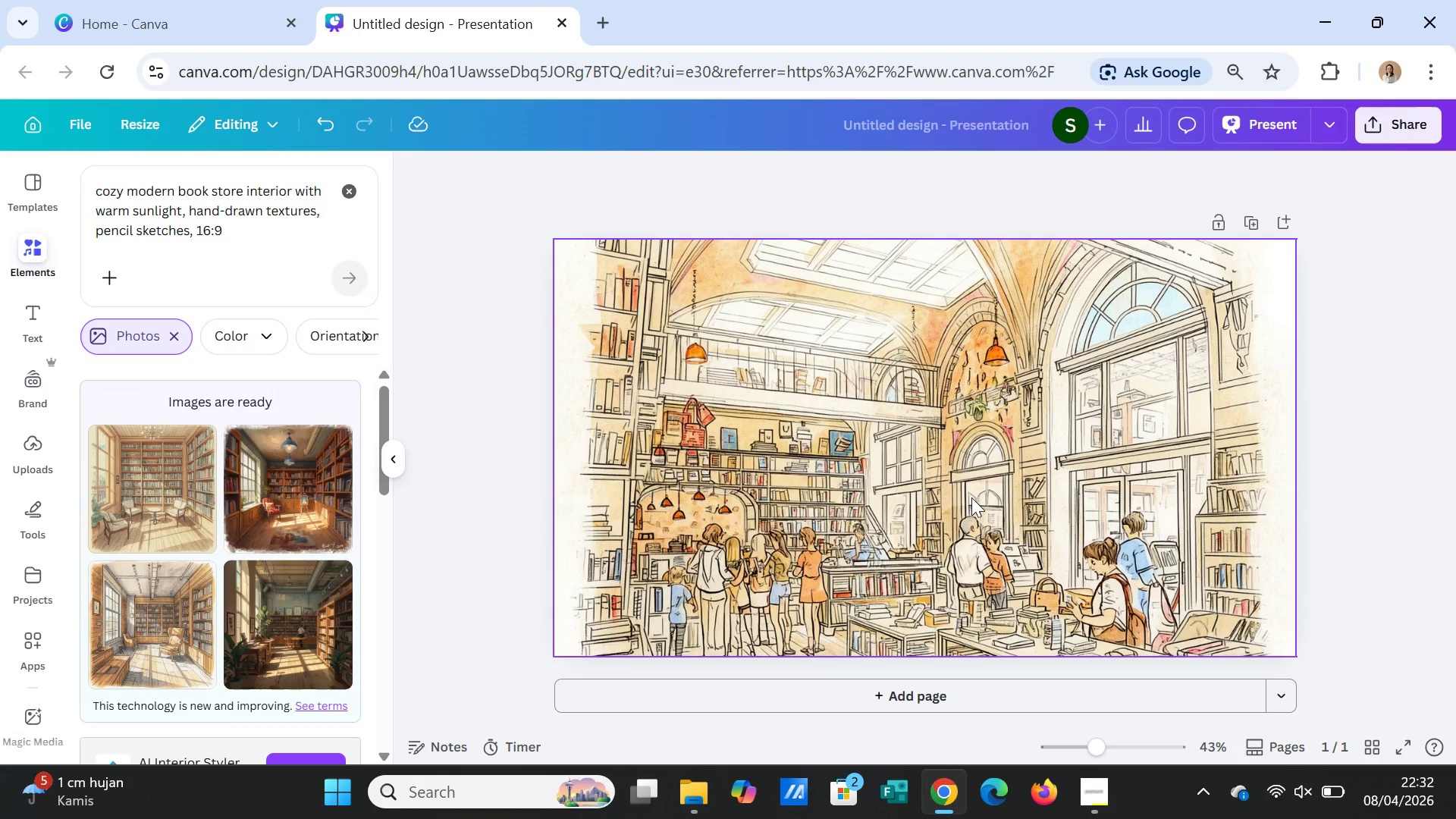 
left_click([289, 632])
 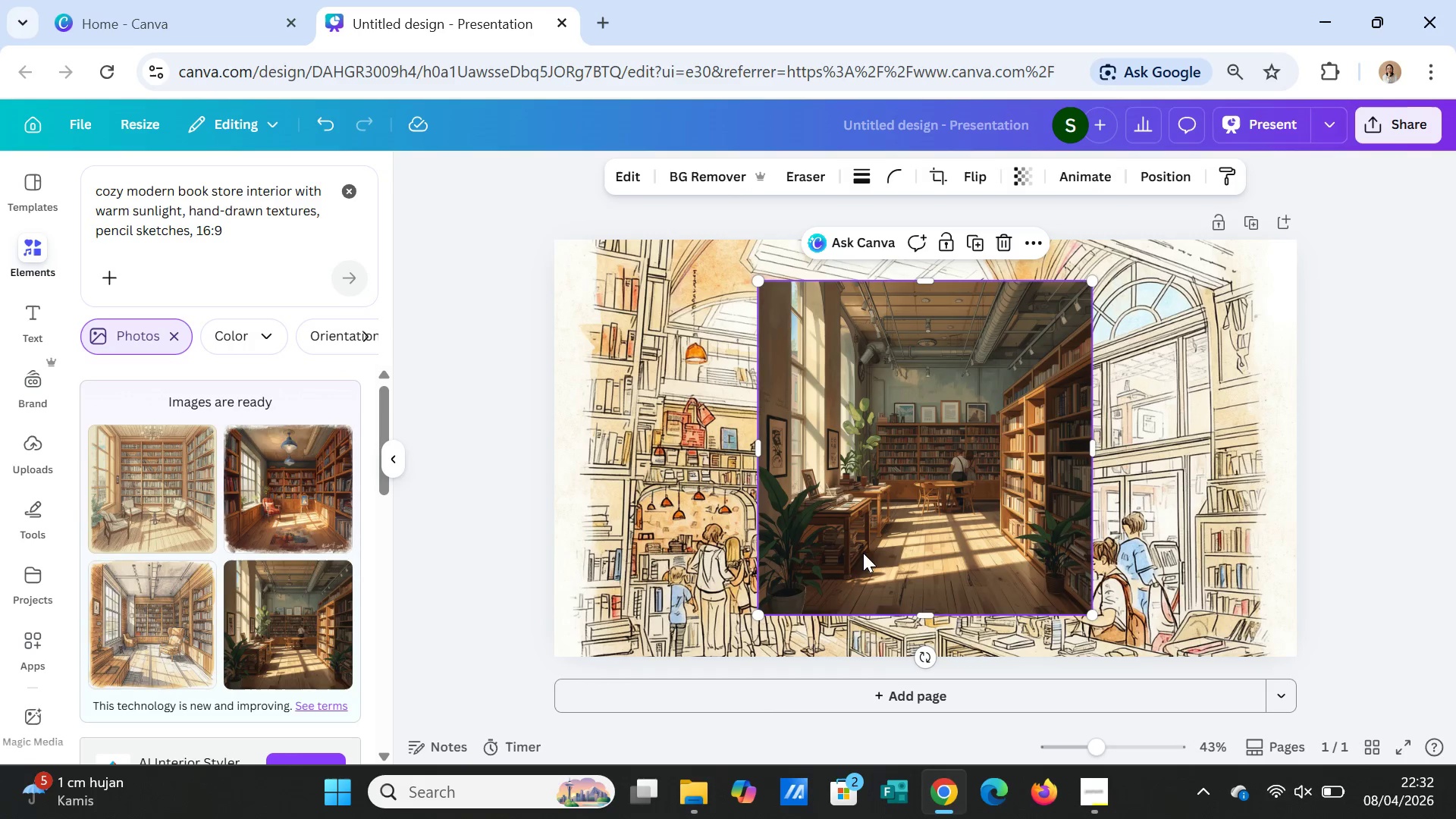 
key(Delete)
 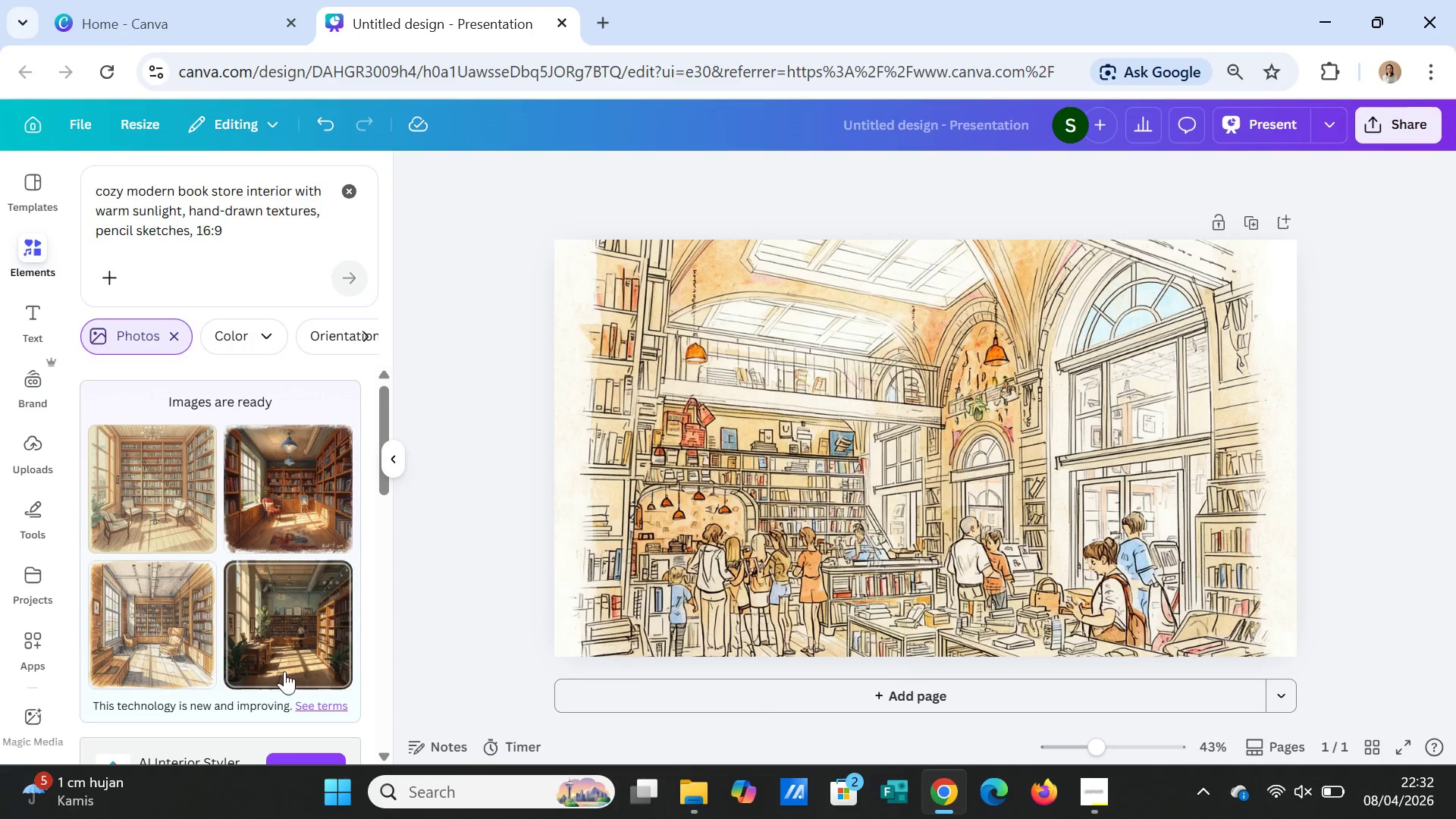 
left_click([185, 620])
 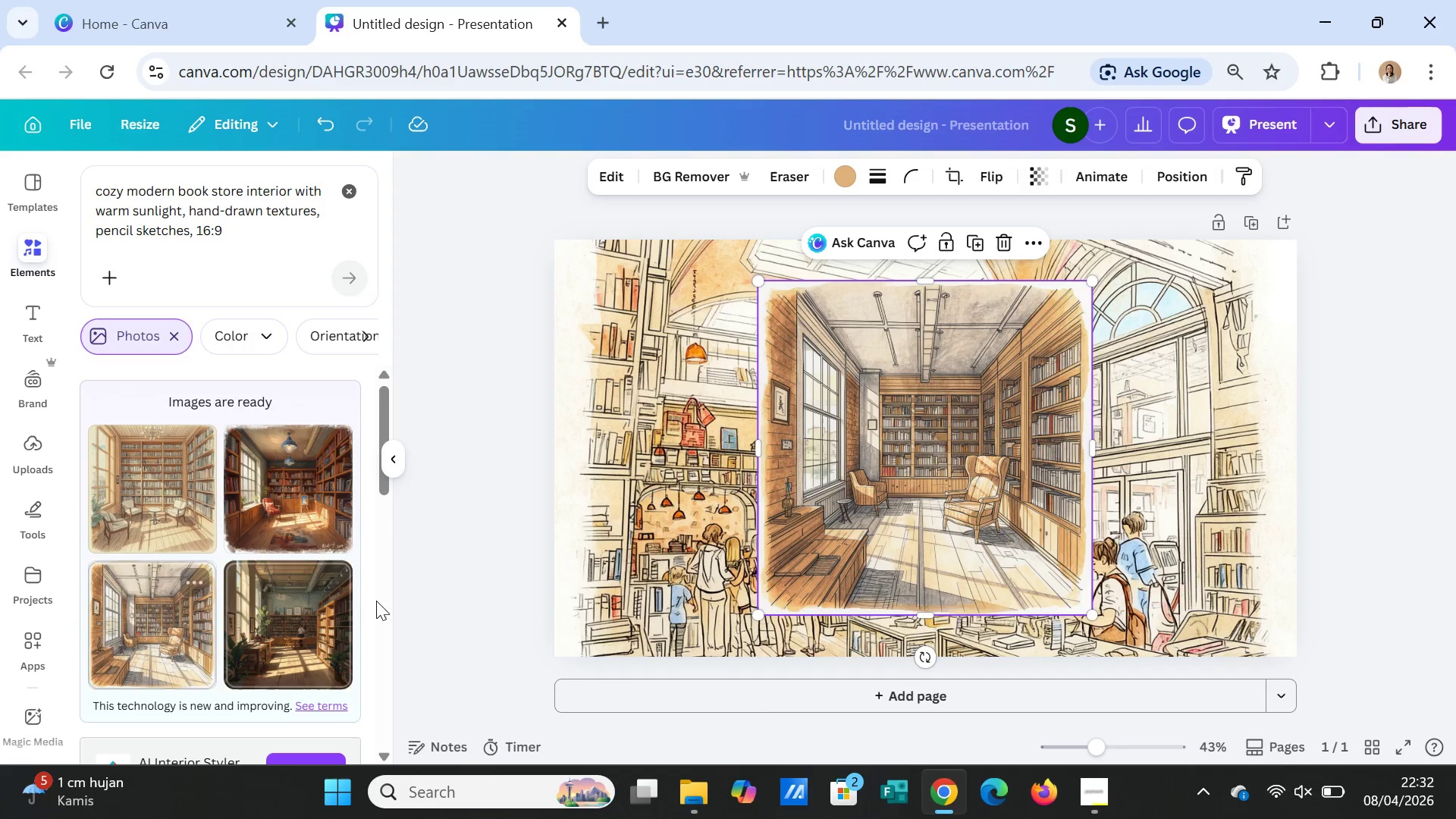 
left_click([880, 486])
 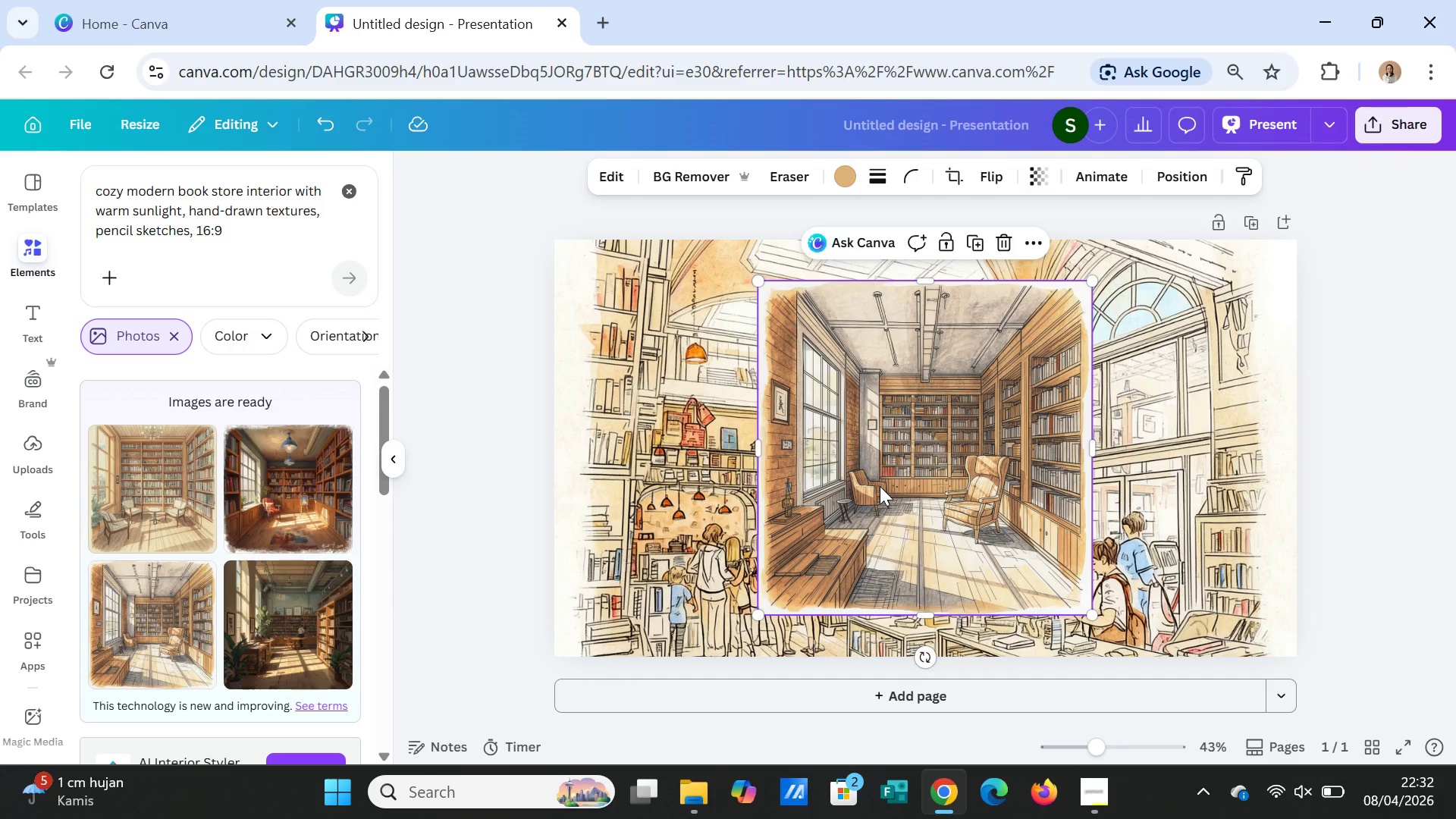 
key(Delete)
 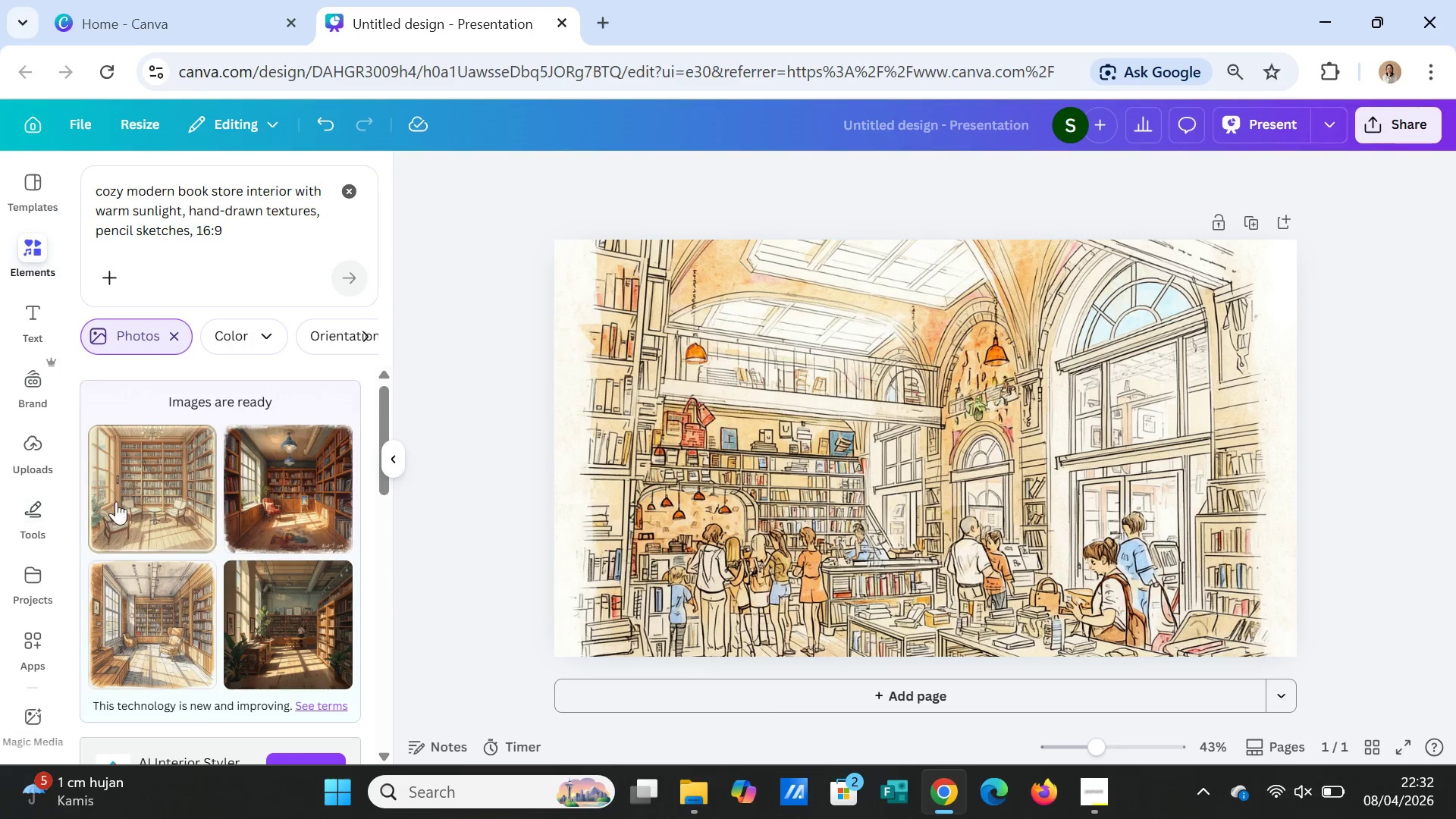 
left_click([145, 476])
 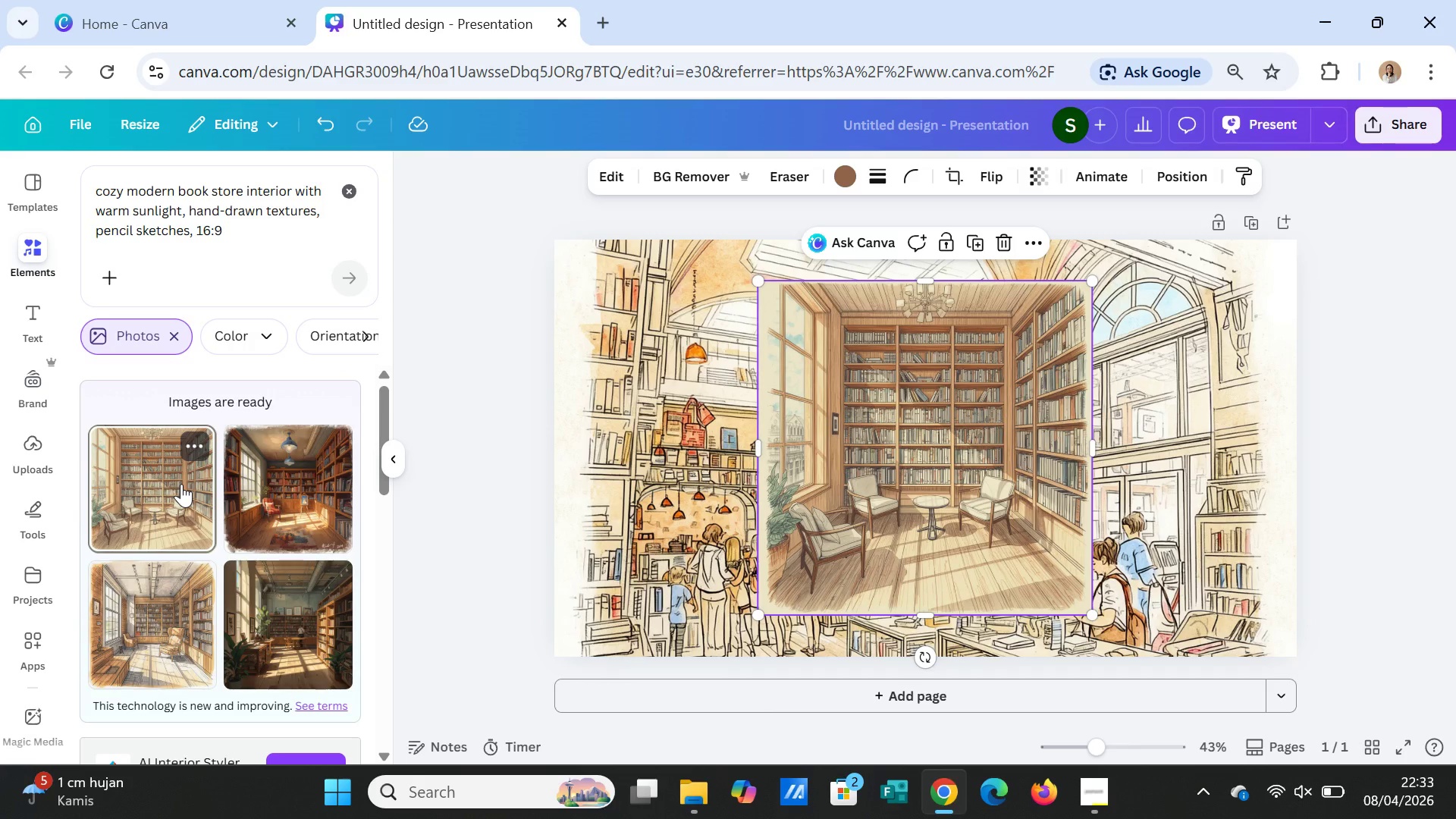 
wait(11.31)
 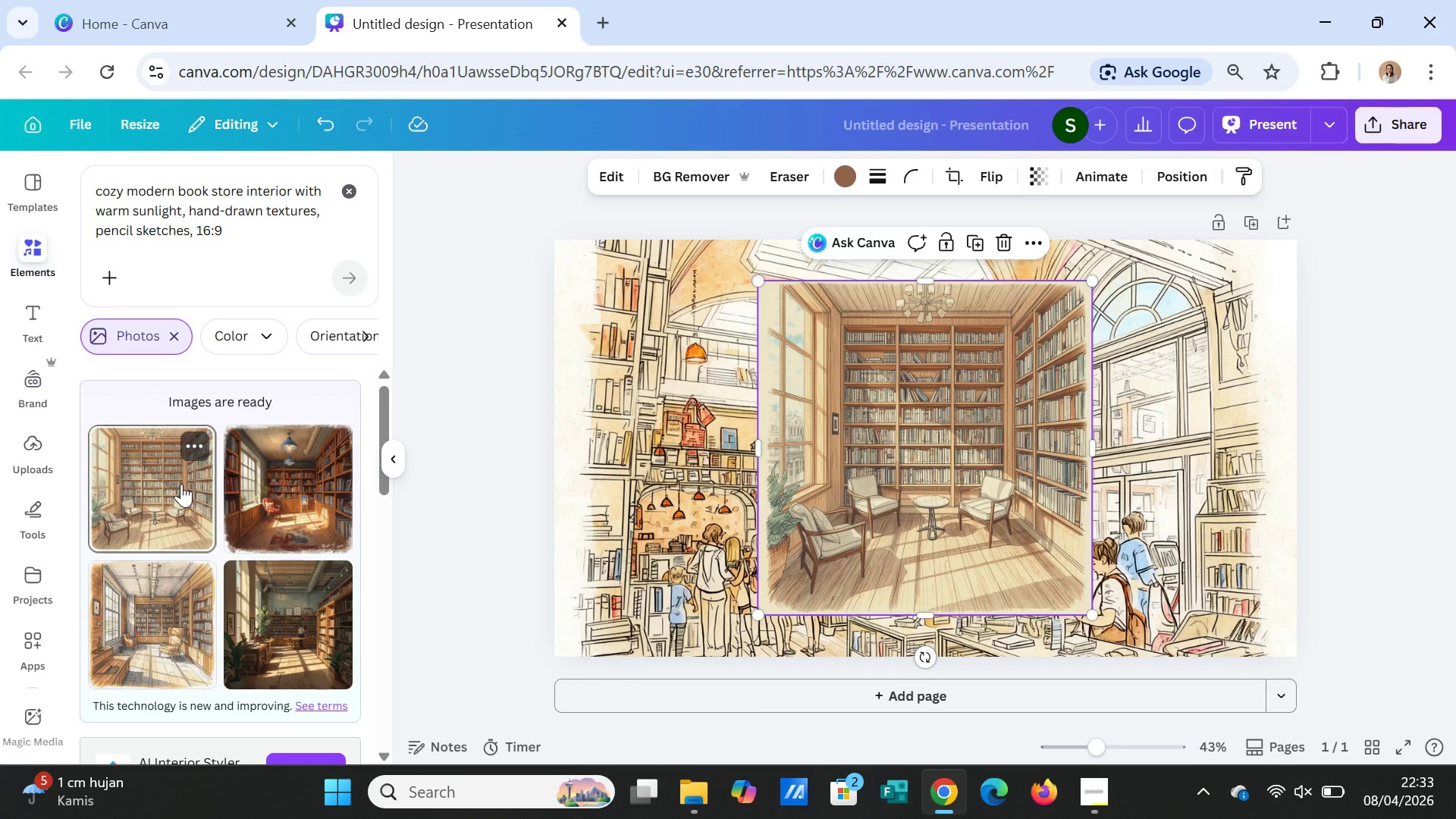 
left_click([1219, 589])
 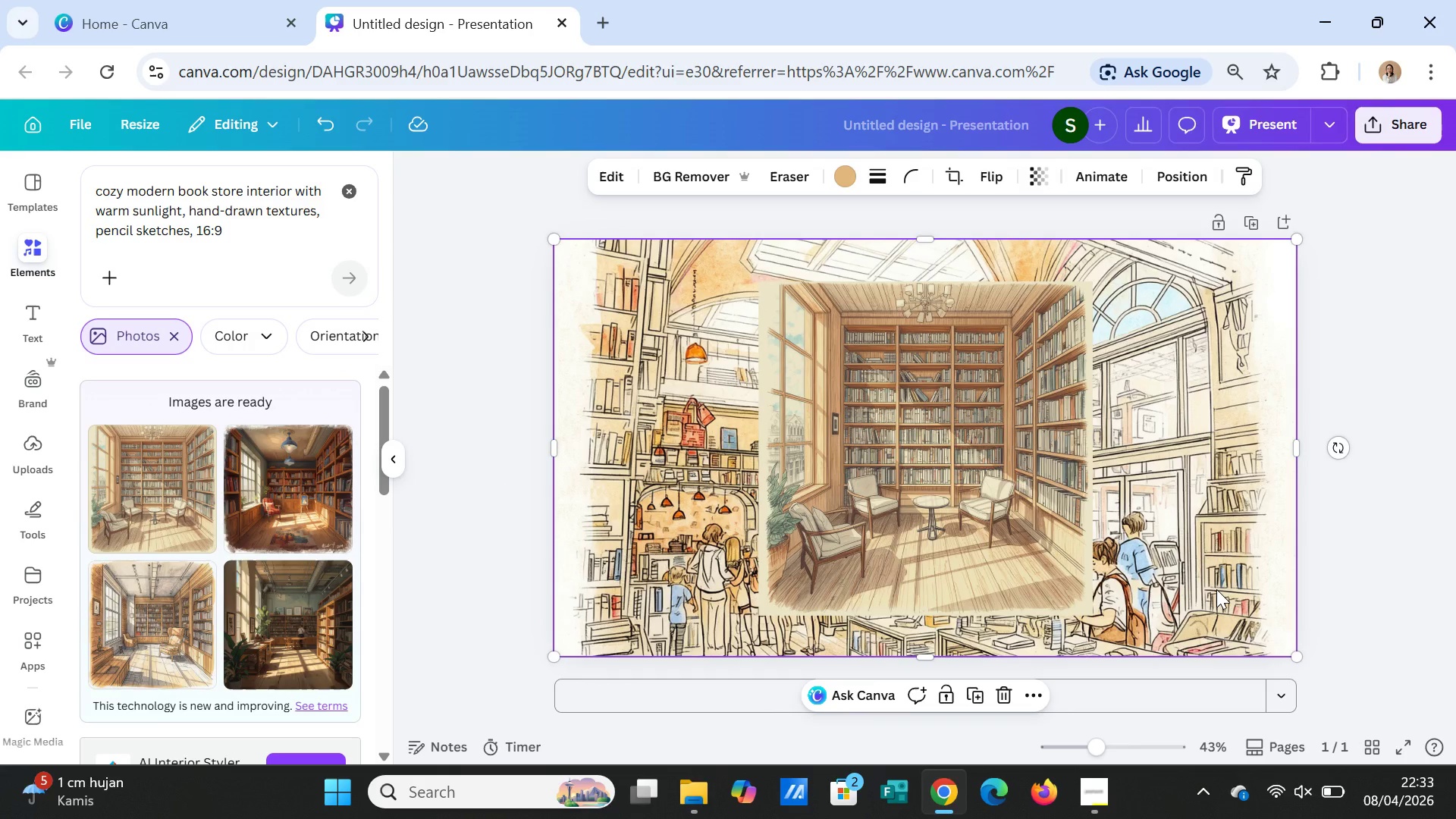 
key(Delete)
 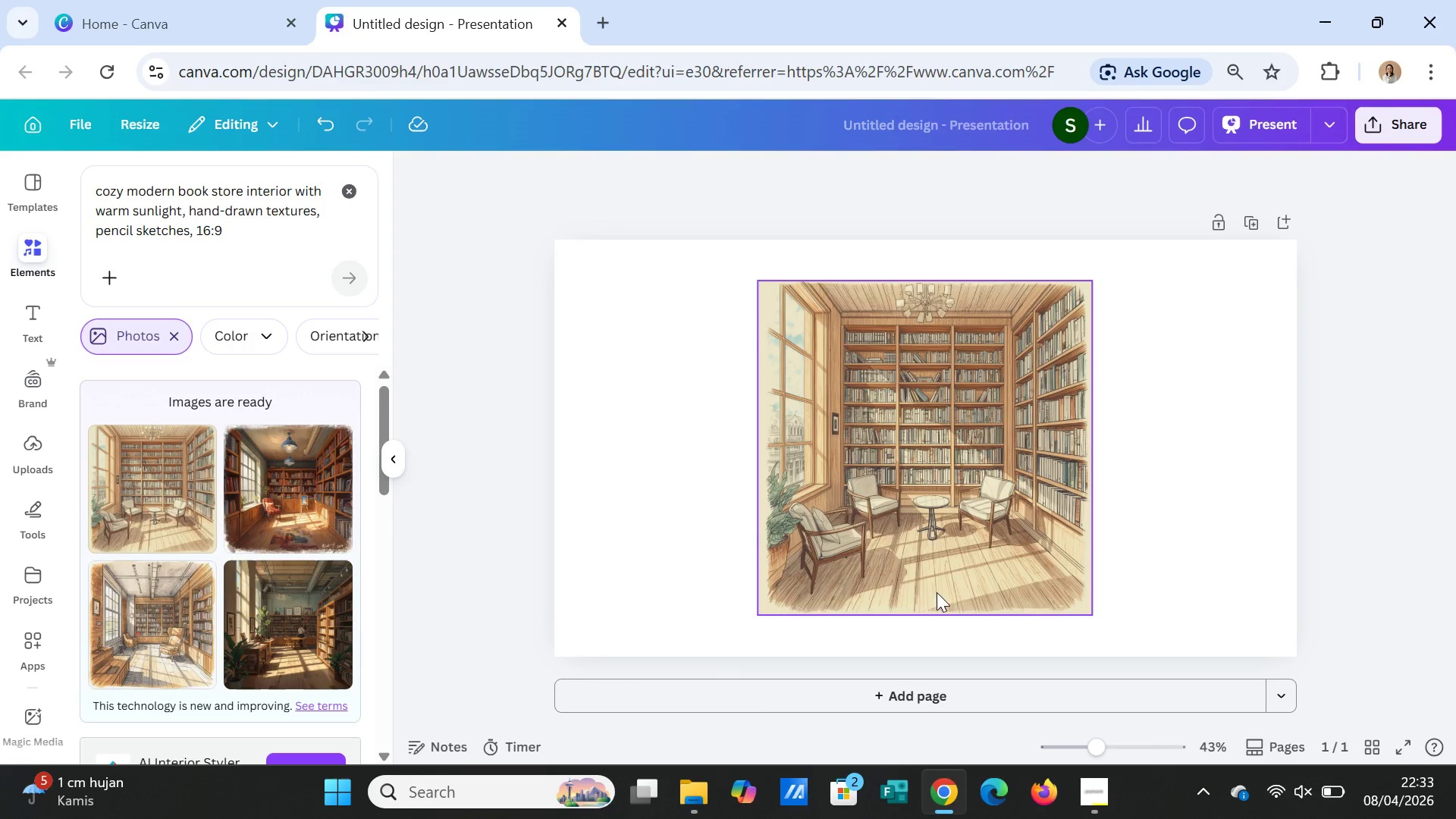 
wait(6.34)
 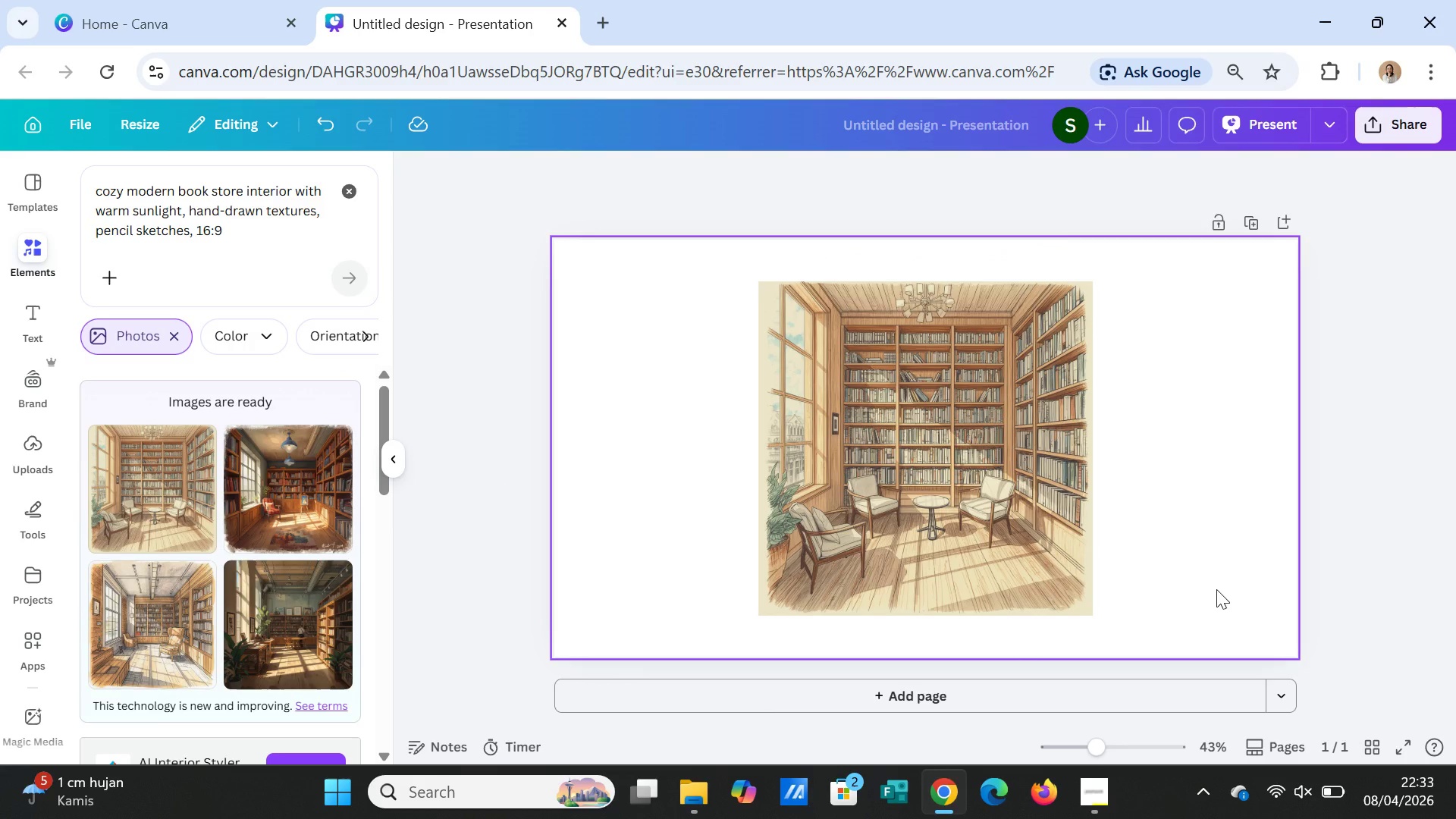 
left_click([915, 293])
 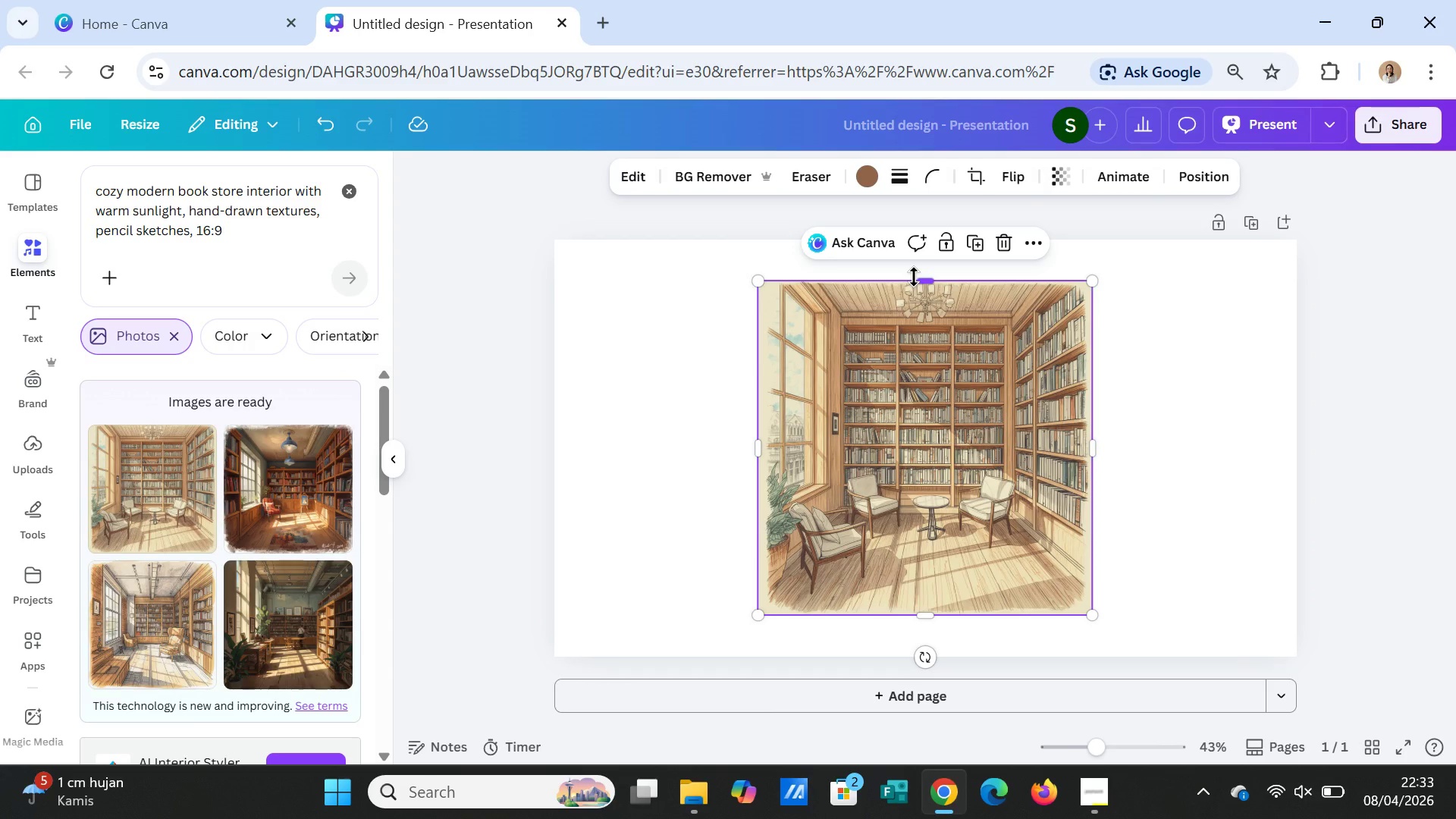 
left_click_drag(start_coordinate=[914, 277], to_coordinate=[912, 234])
 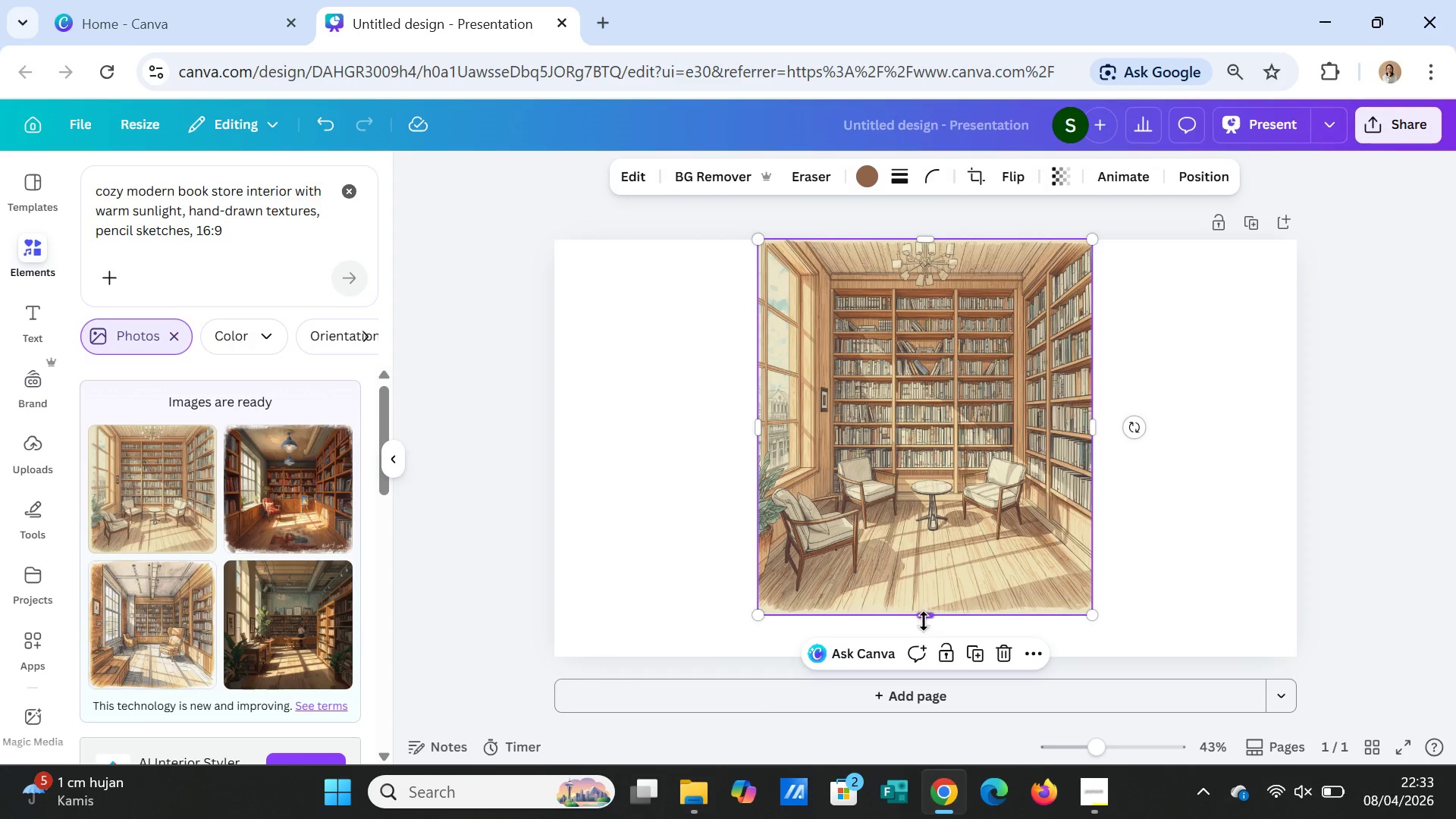 
left_click_drag(start_coordinate=[924, 621], to_coordinate=[920, 661])
 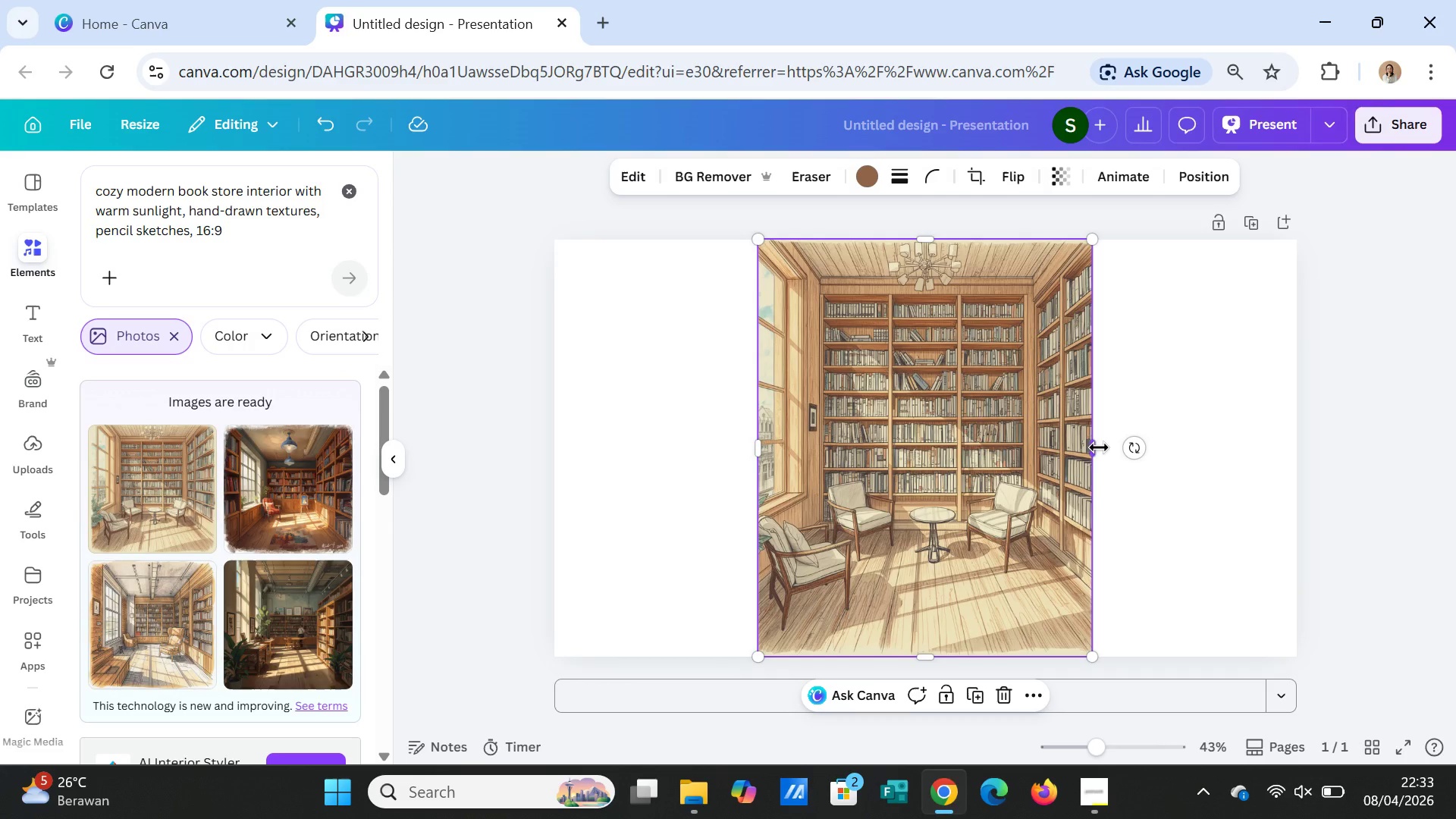 
left_click_drag(start_coordinate=[1099, 447], to_coordinate=[1303, 450])
 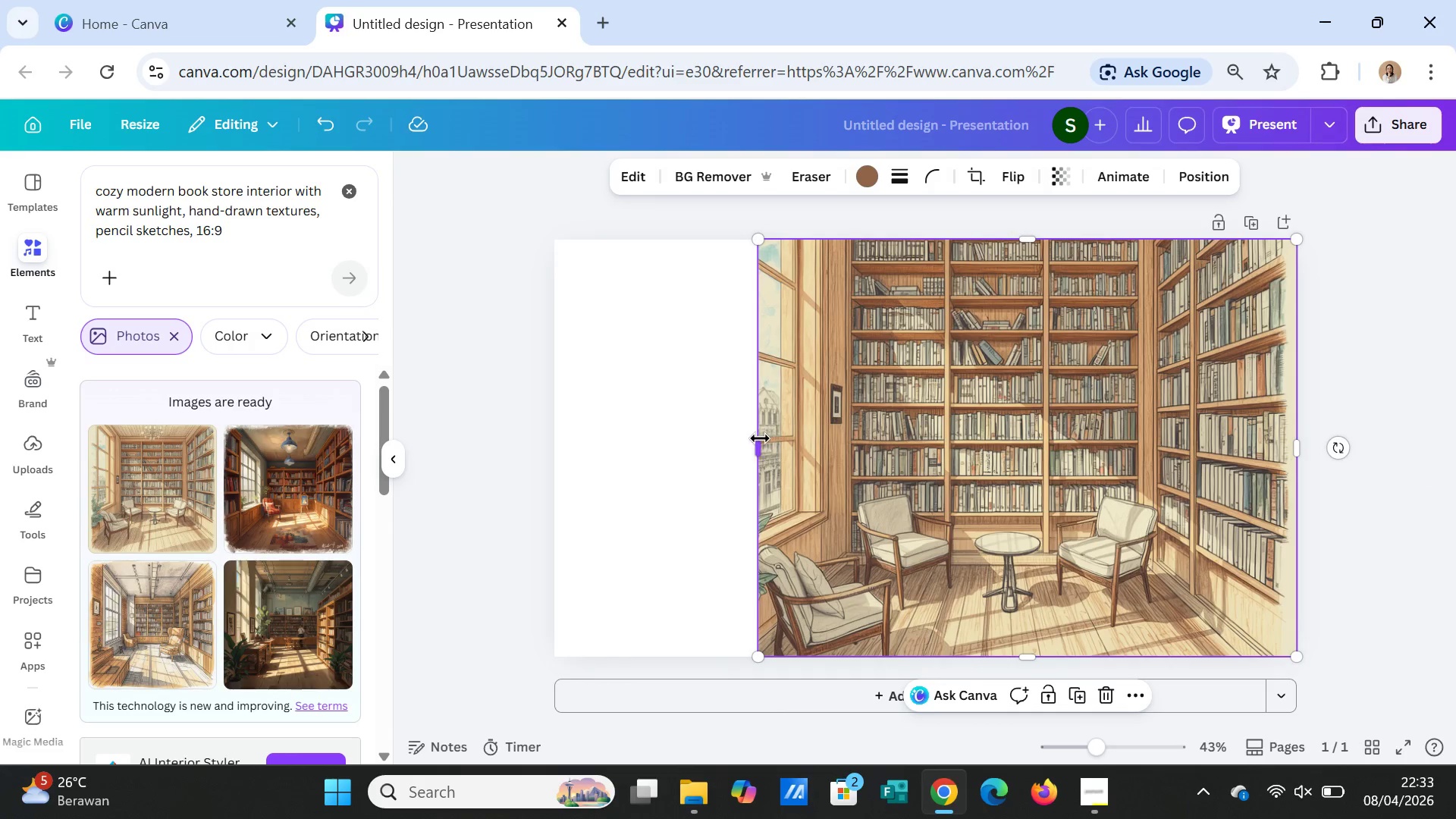 
left_click_drag(start_coordinate=[760, 438], to_coordinate=[560, 448])
 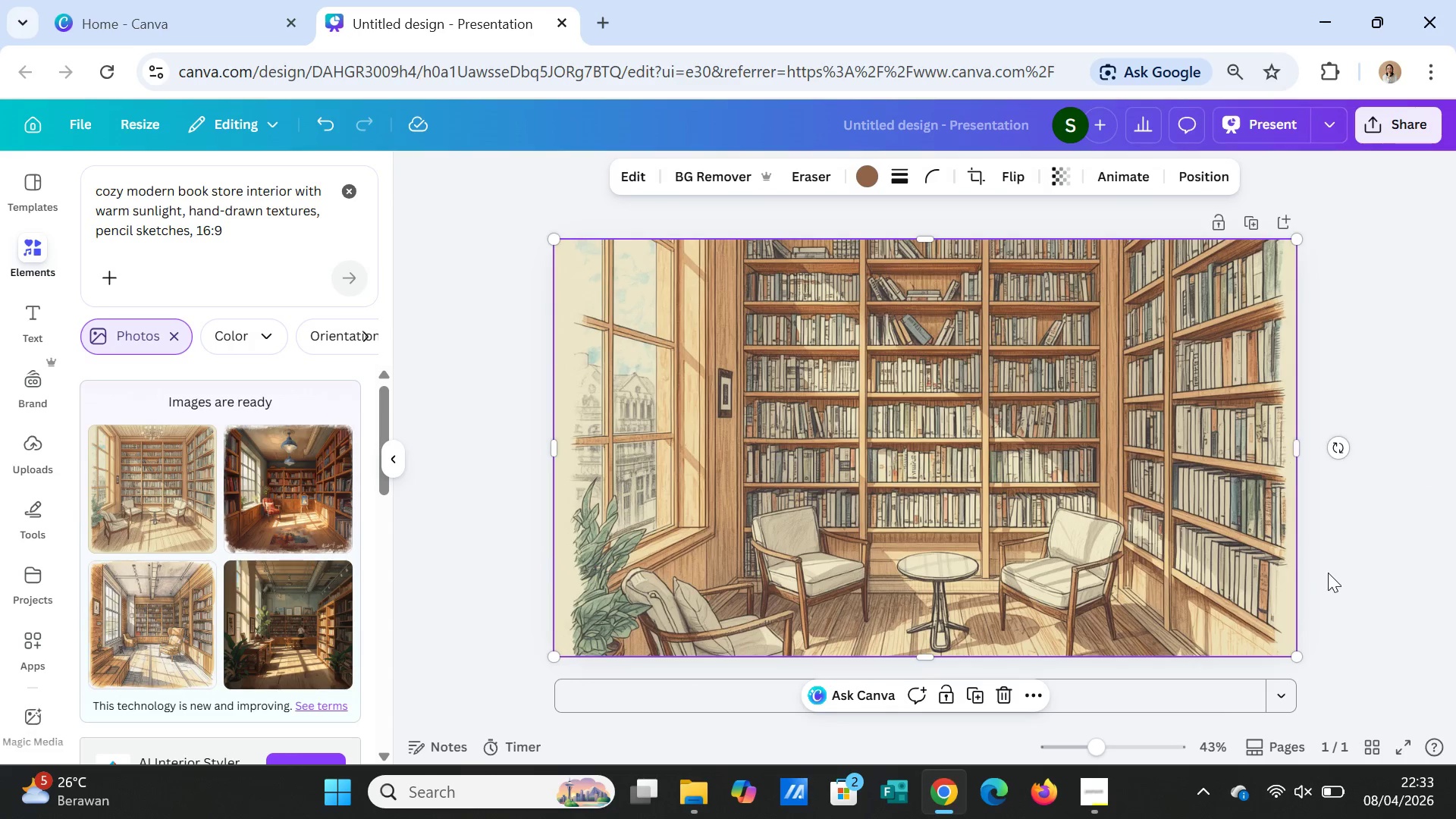 
left_click([1345, 581])
 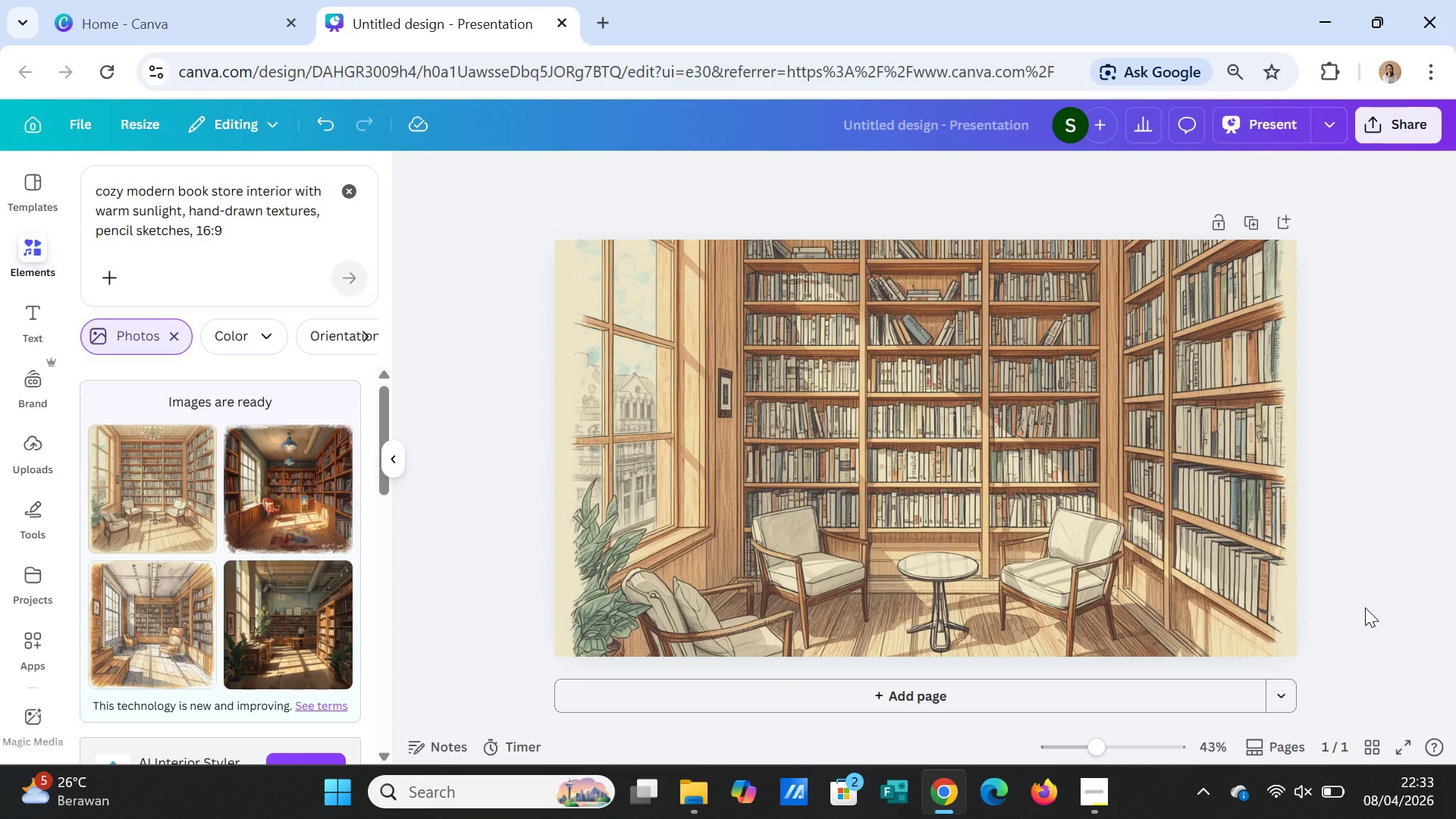 
left_click([1365, 607])
 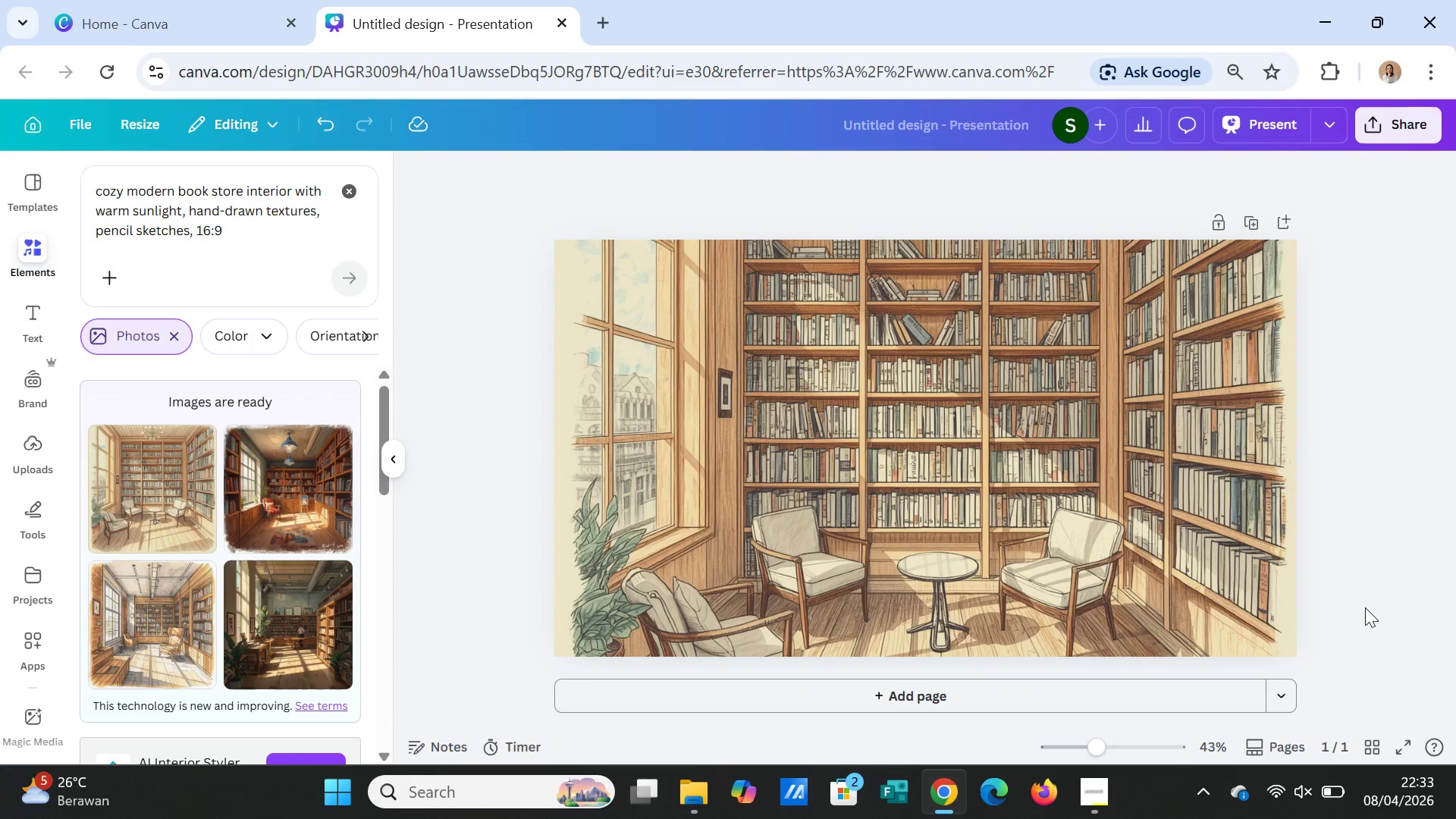 
scroll: coordinate [1365, 607], scroll_direction: up, amount: 3.0
 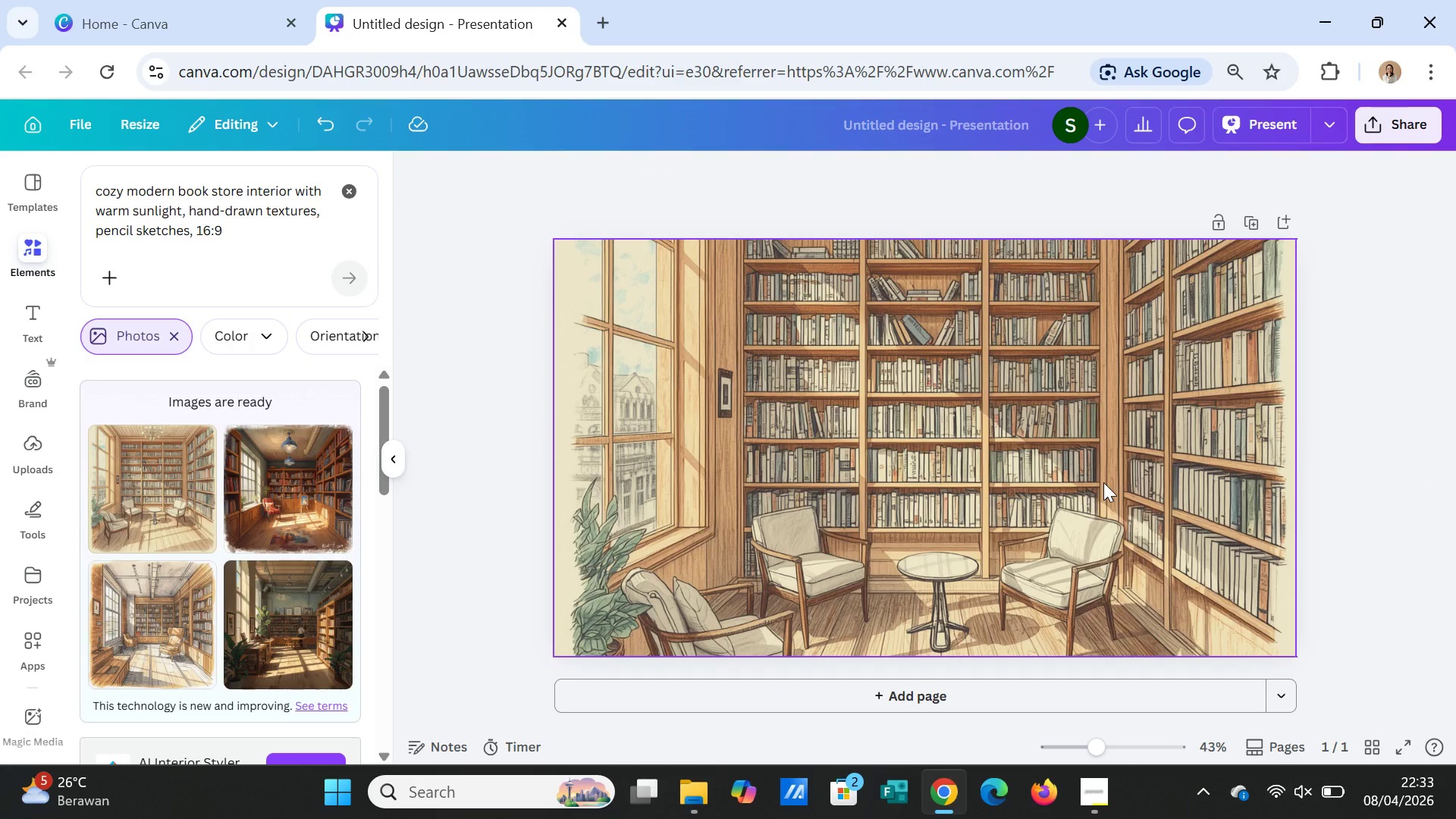 
double_click([1103, 482])
 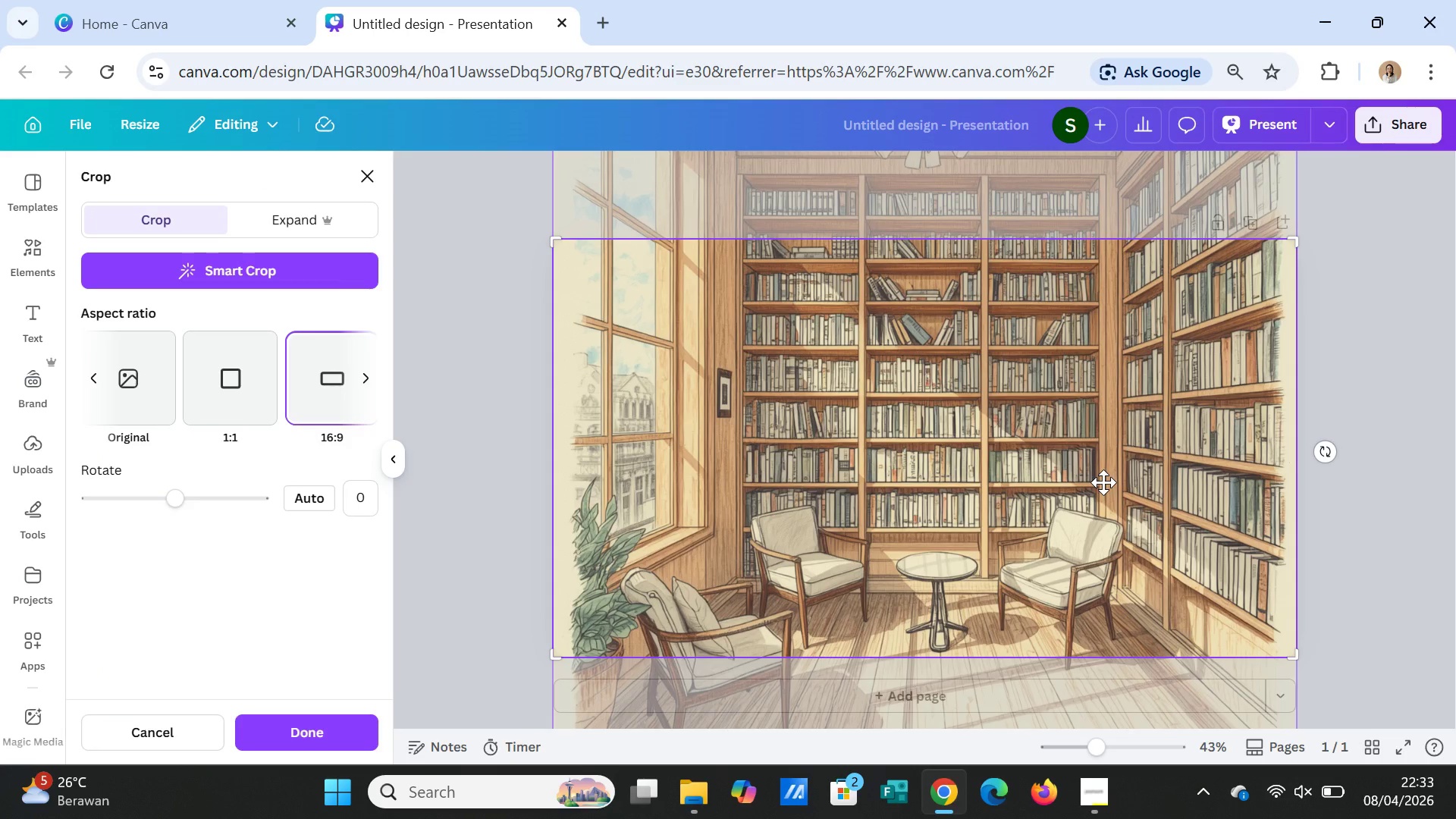 
left_click_drag(start_coordinate=[1103, 482], to_coordinate=[1093, 551])
 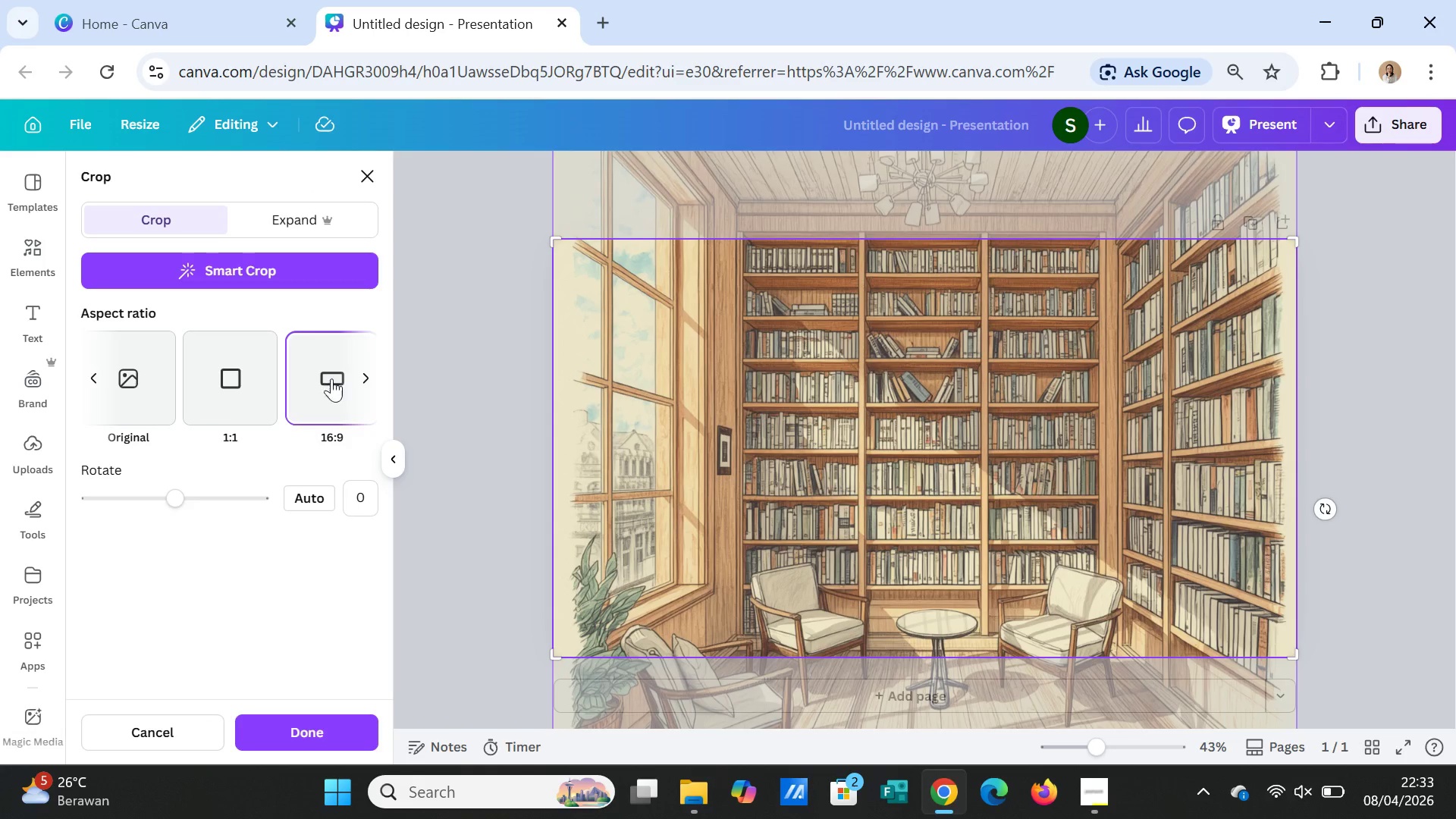 
left_click([305, 494])
 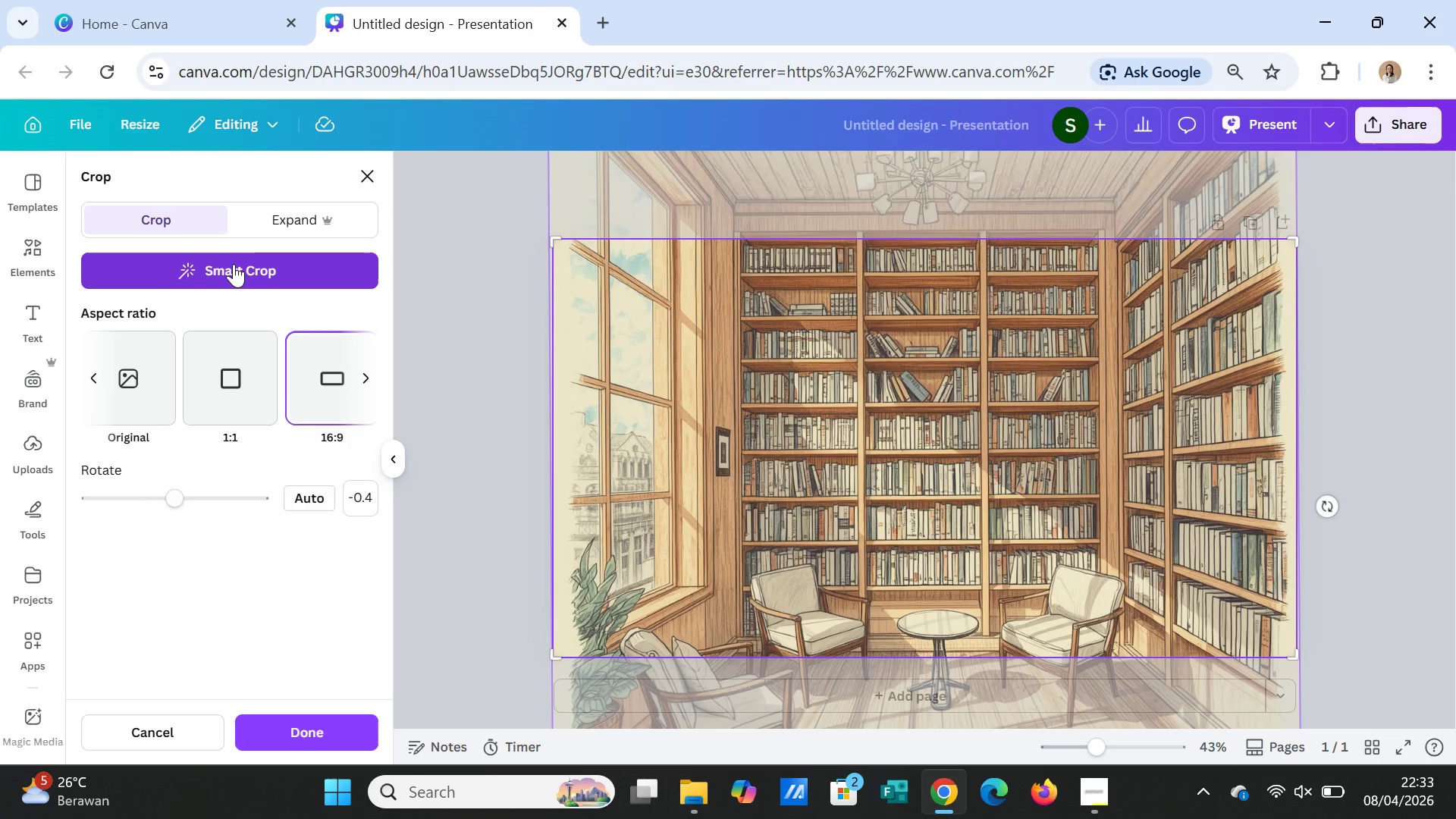 
wait(6.0)
 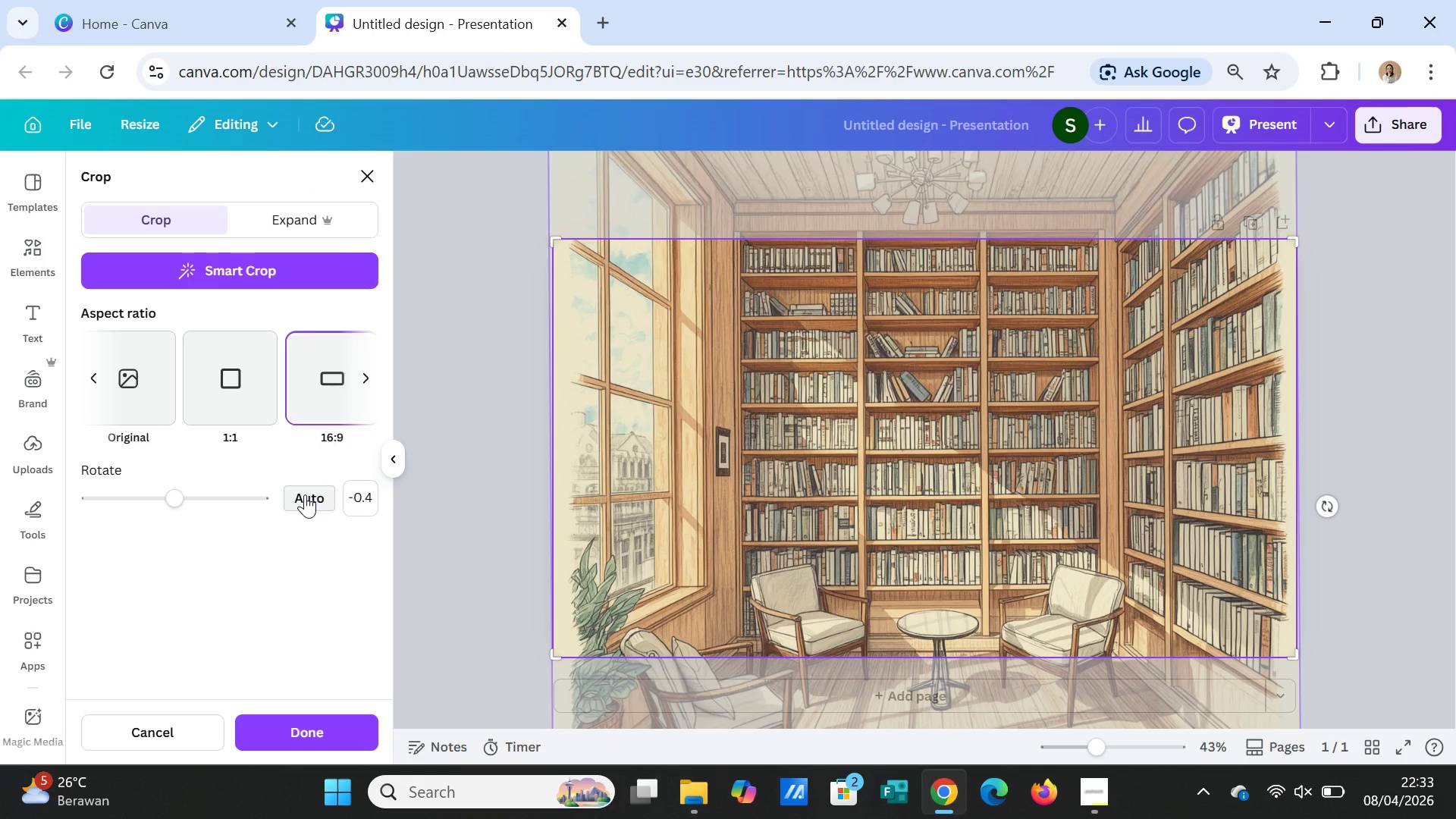 
left_click([366, 372])
 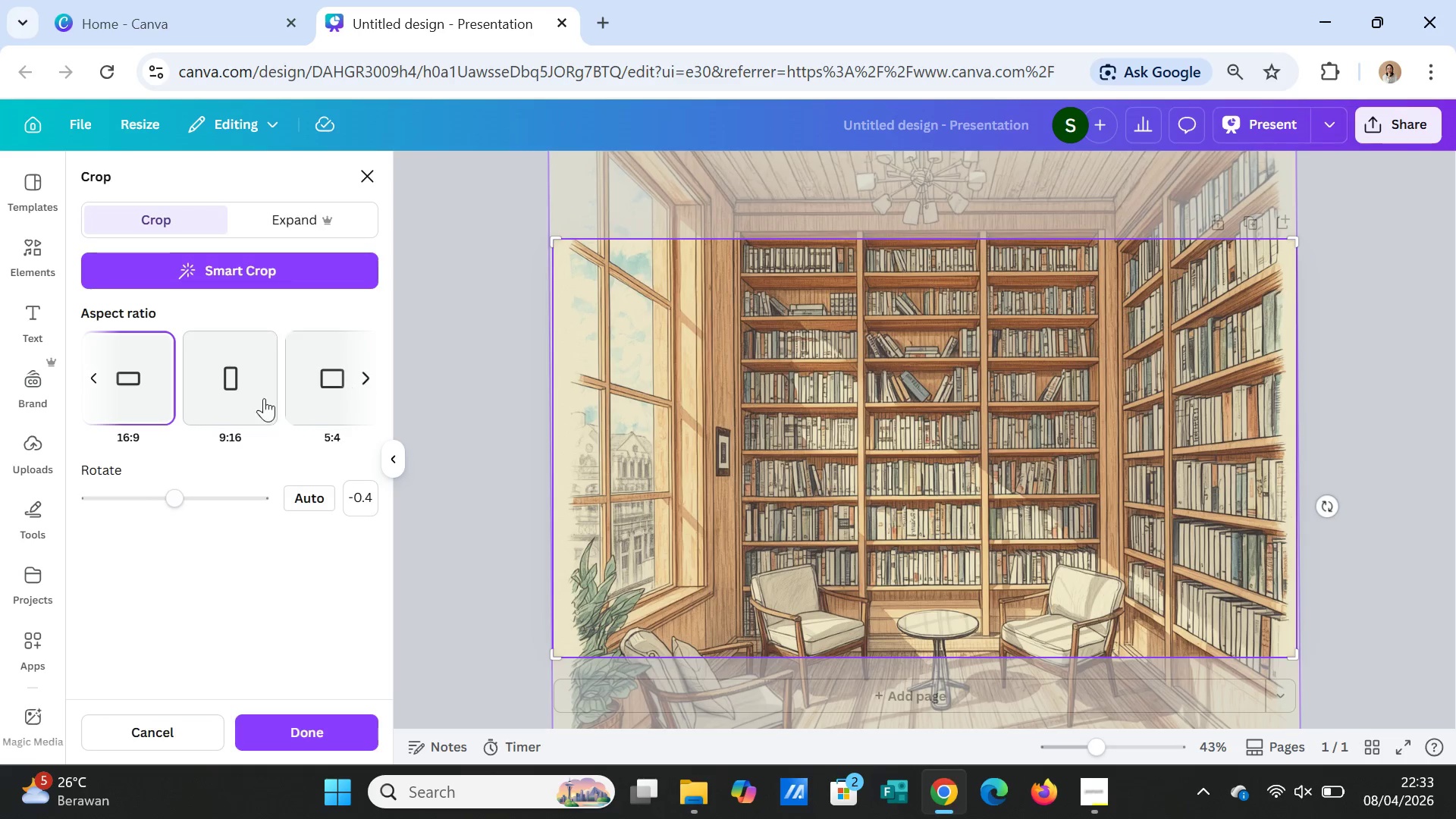 
left_click([133, 396])
 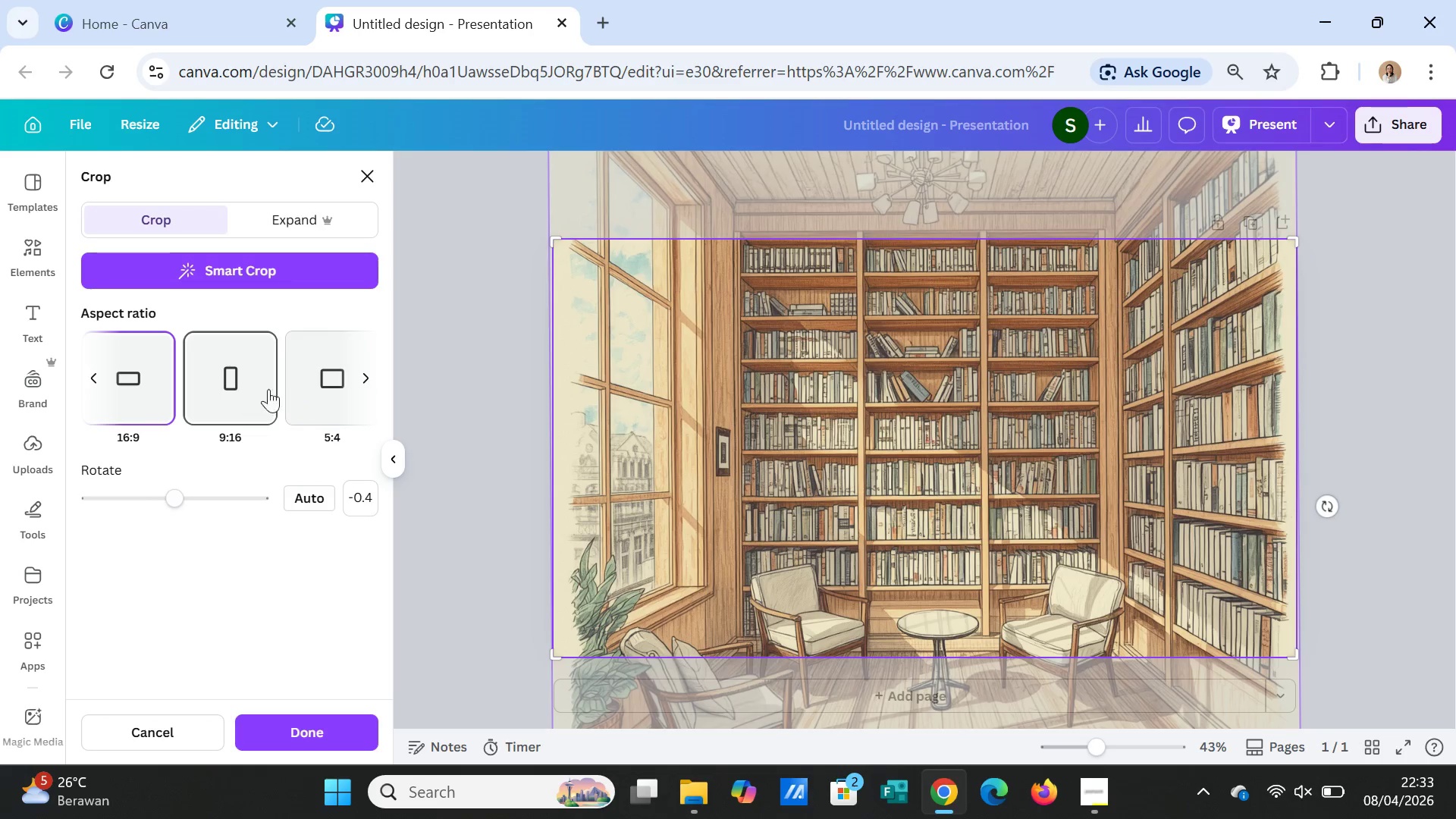 
left_click([313, 387])
 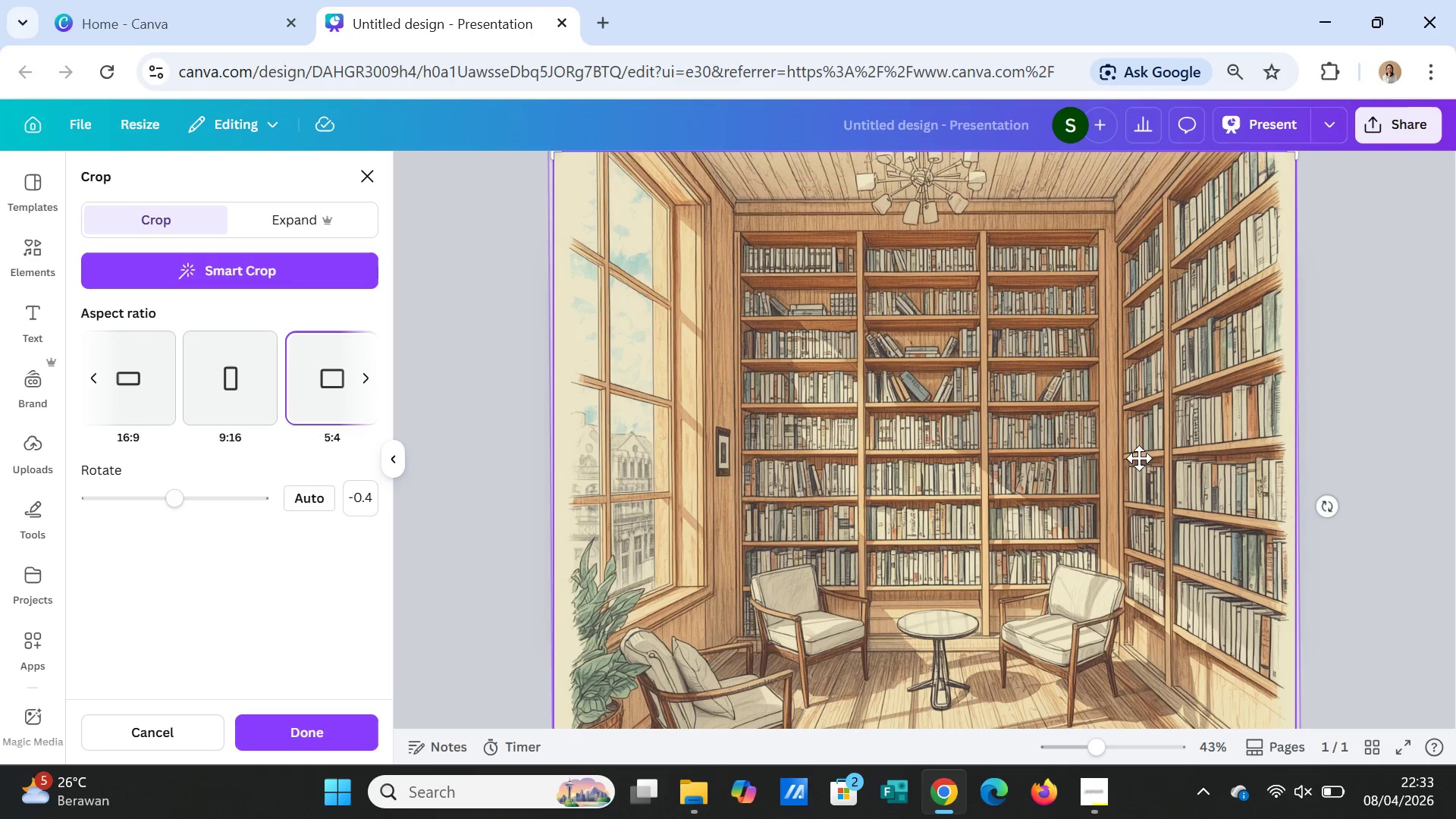 
left_click([1339, 394])
 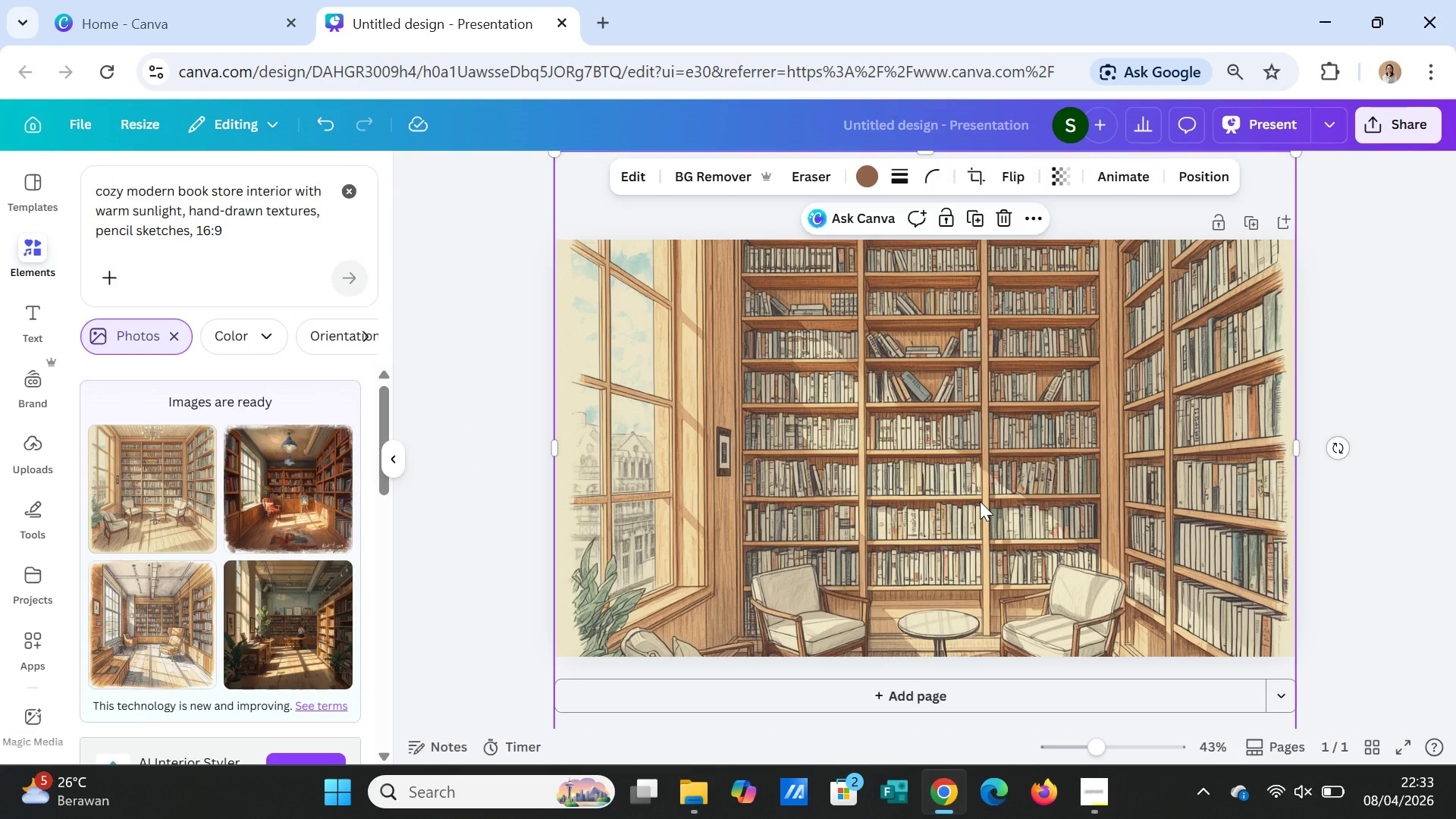 
scroll: coordinate [980, 501], scroll_direction: down, amount: 3.0
 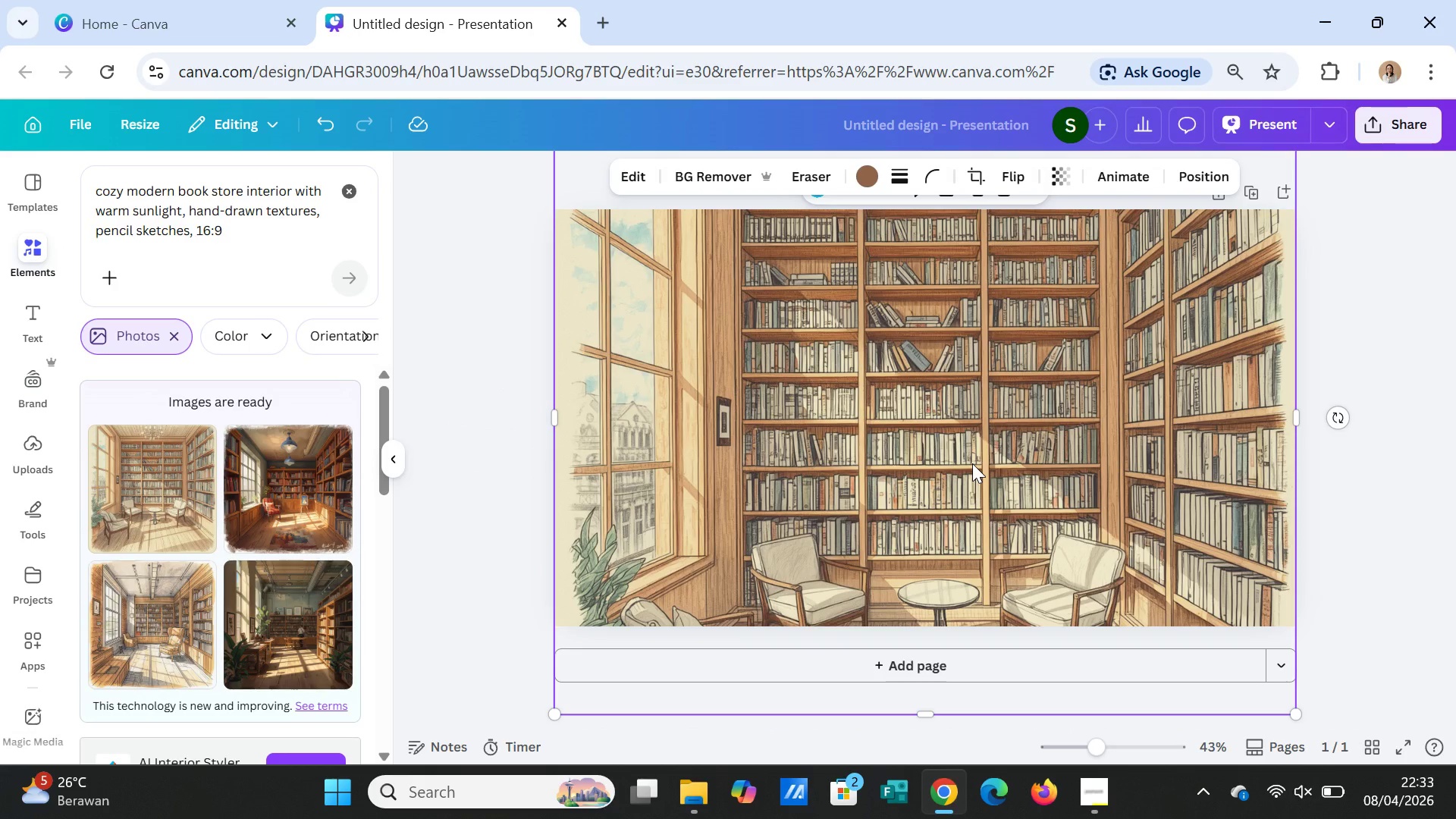 
left_click([972, 463])
 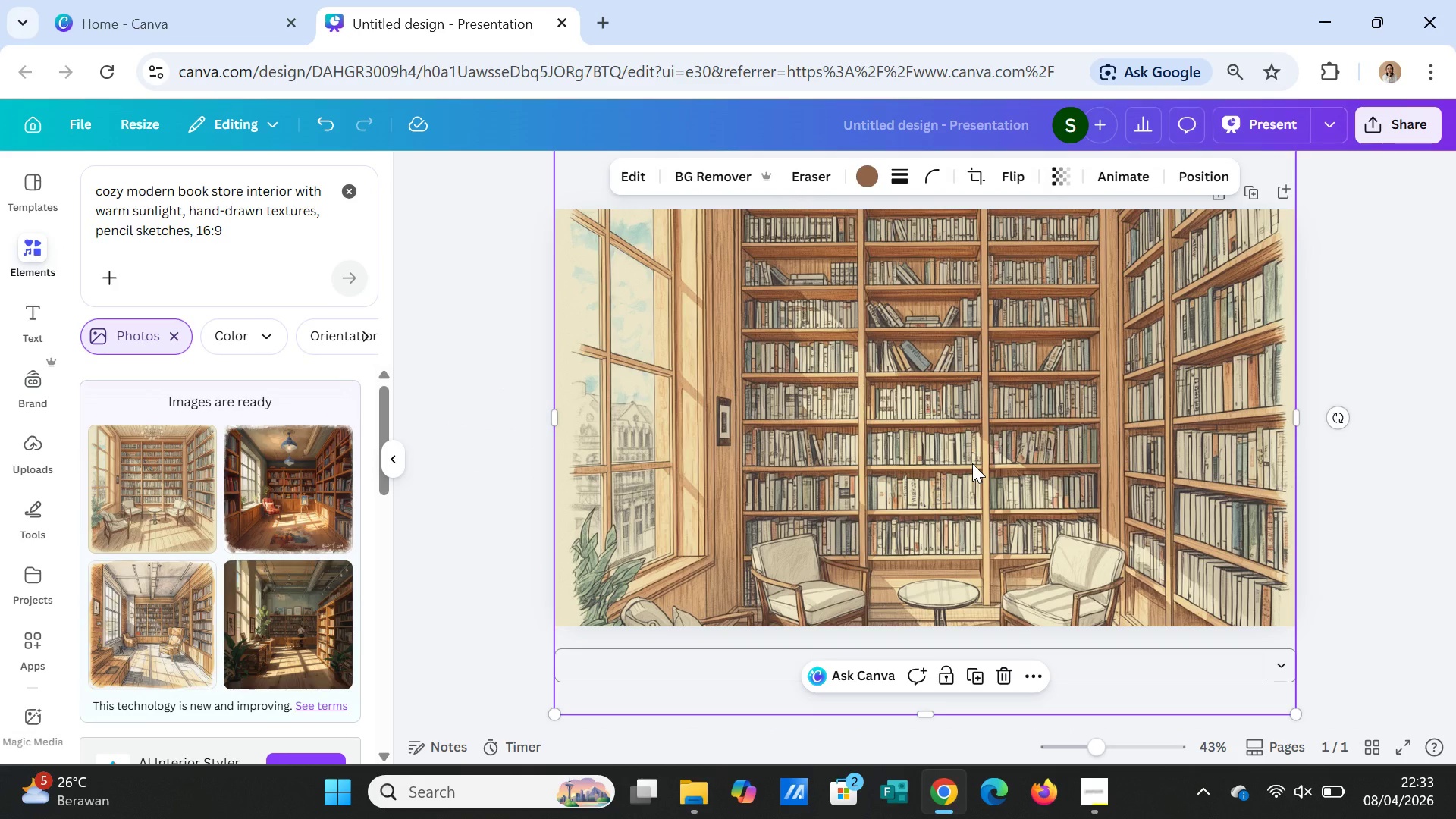 
double_click([972, 463])
 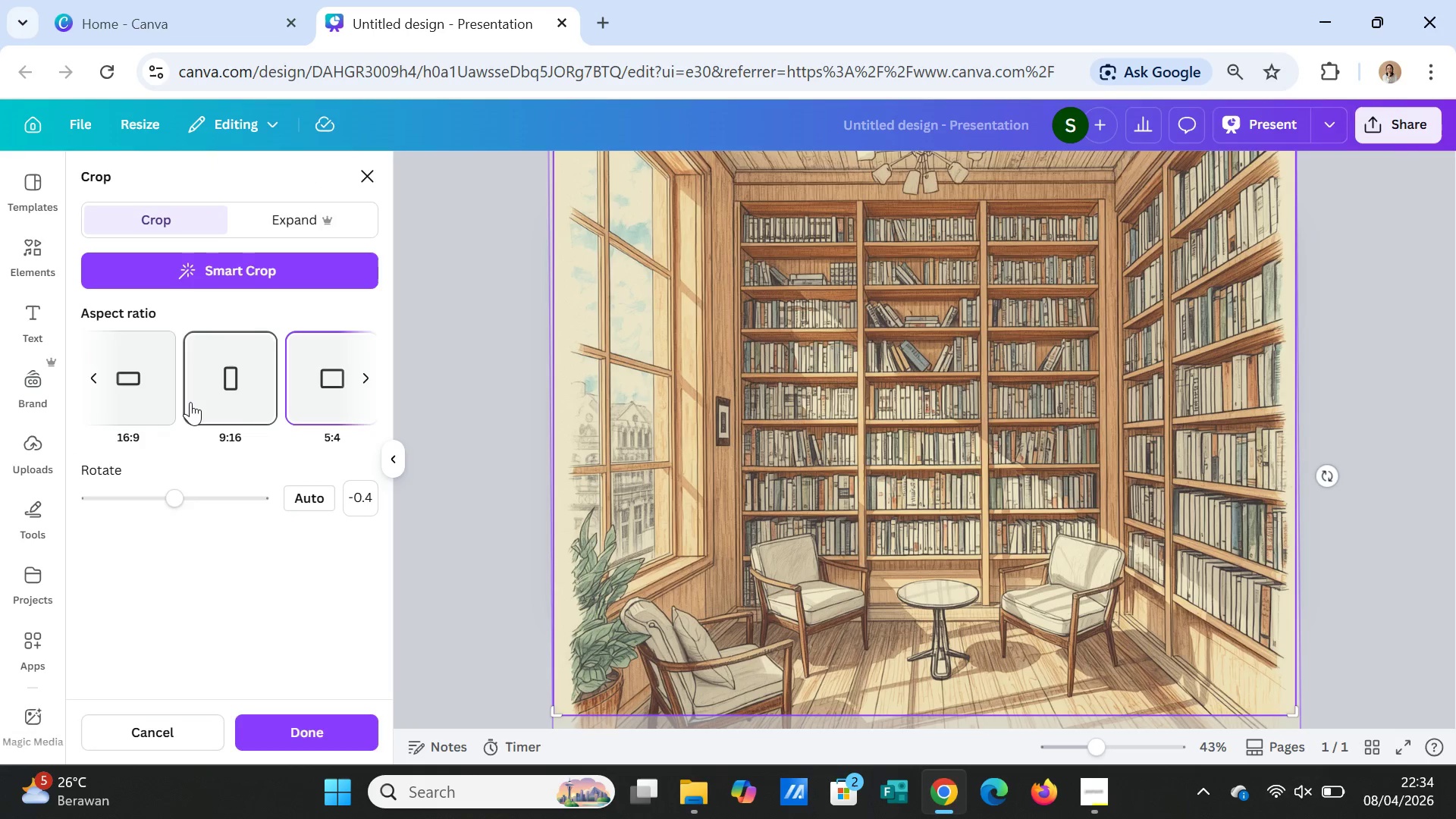 
left_click([127, 381])
 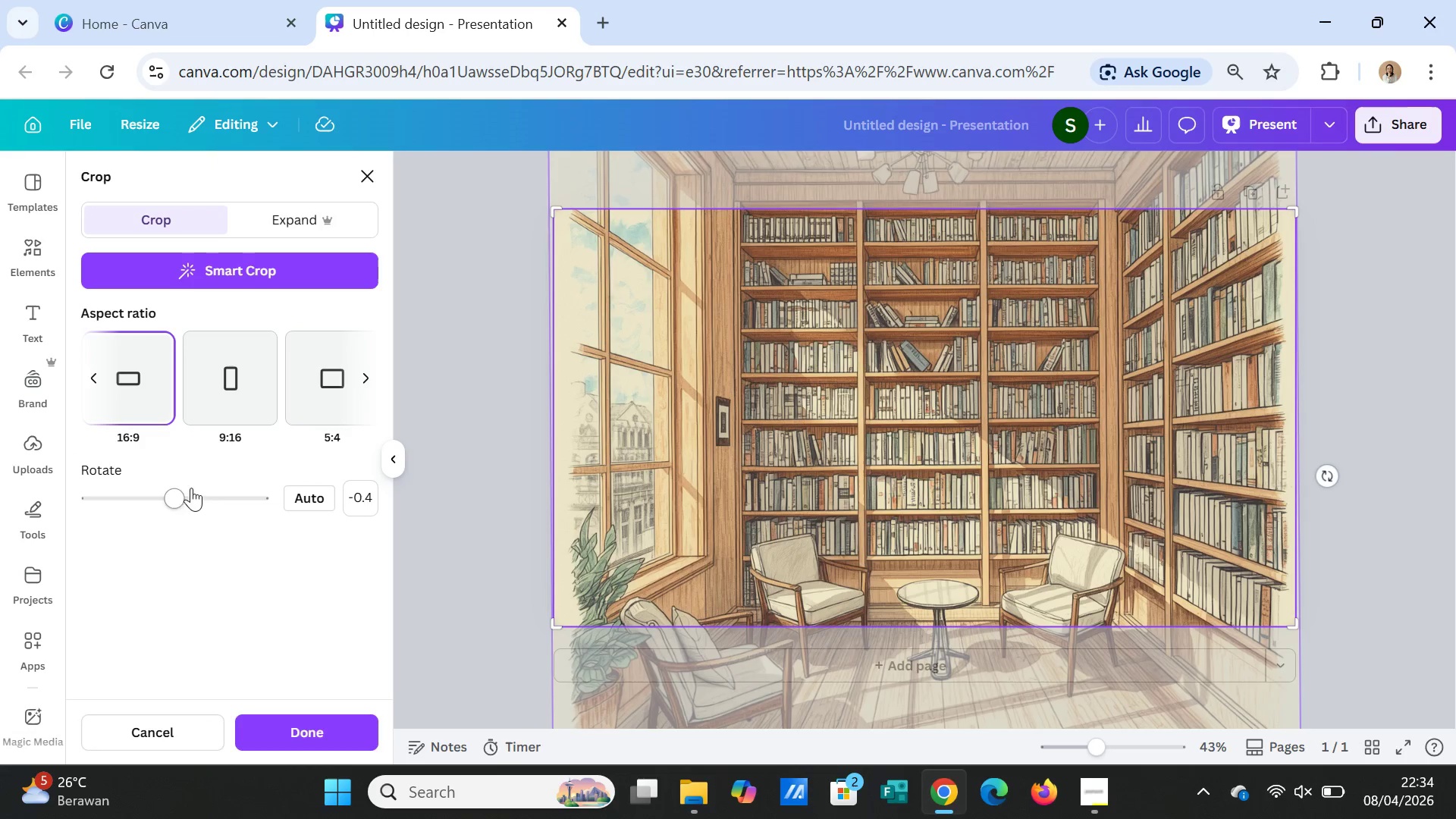 
left_click_drag(start_coordinate=[171, 494], to_coordinate=[127, 491])
 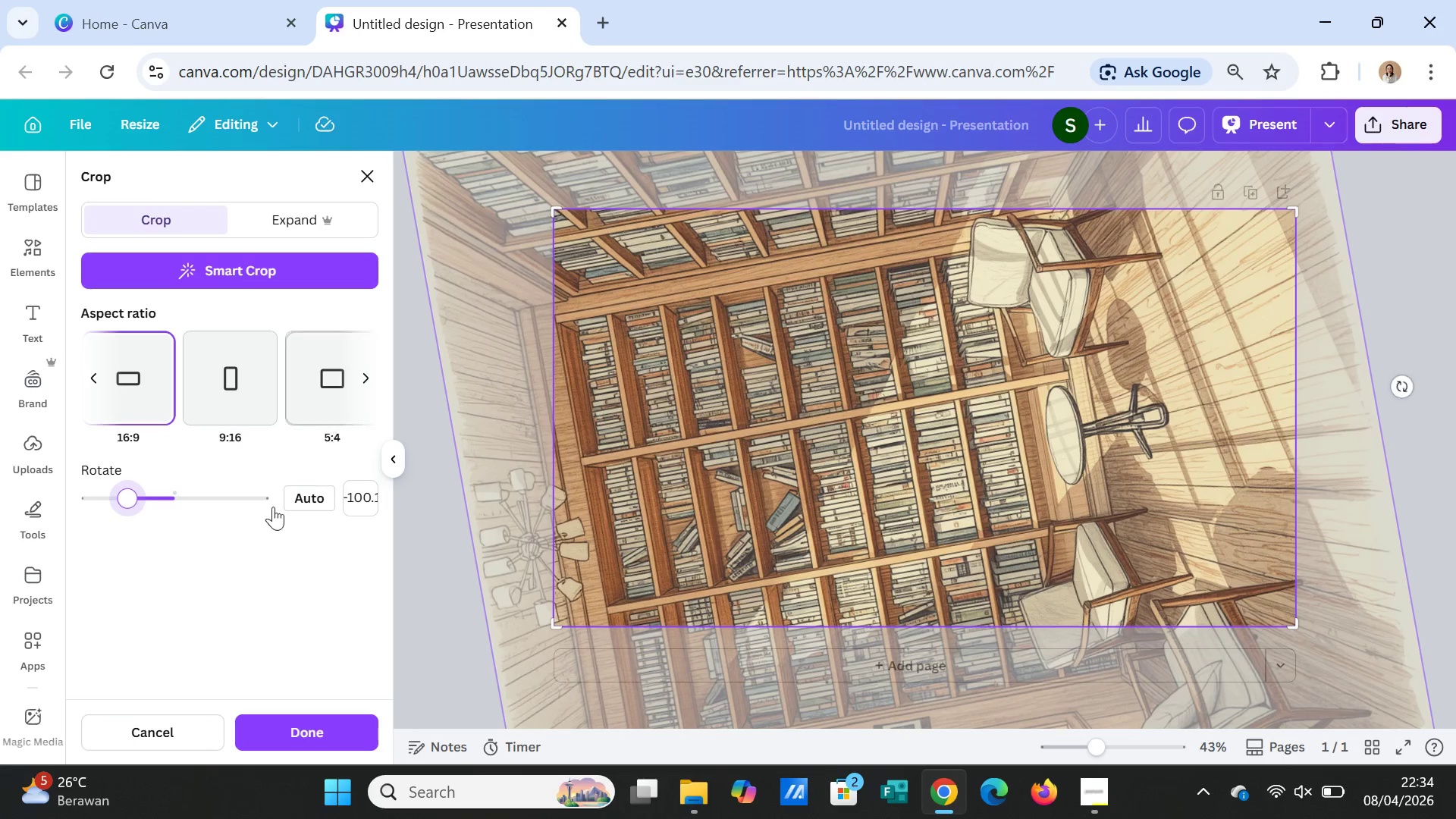 
left_click_drag(start_coordinate=[129, 489], to_coordinate=[173, 485])
 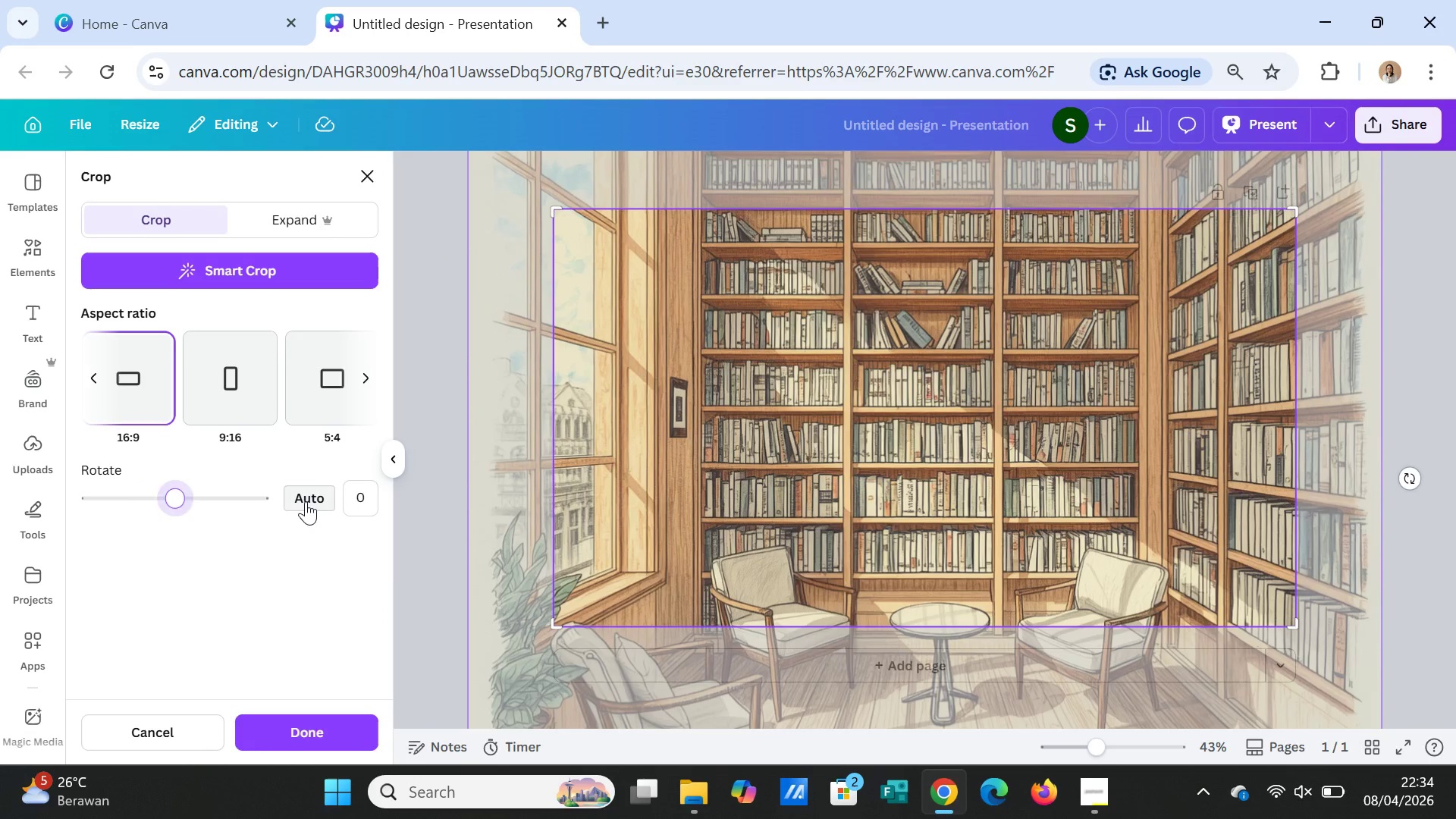 
left_click([306, 501])
 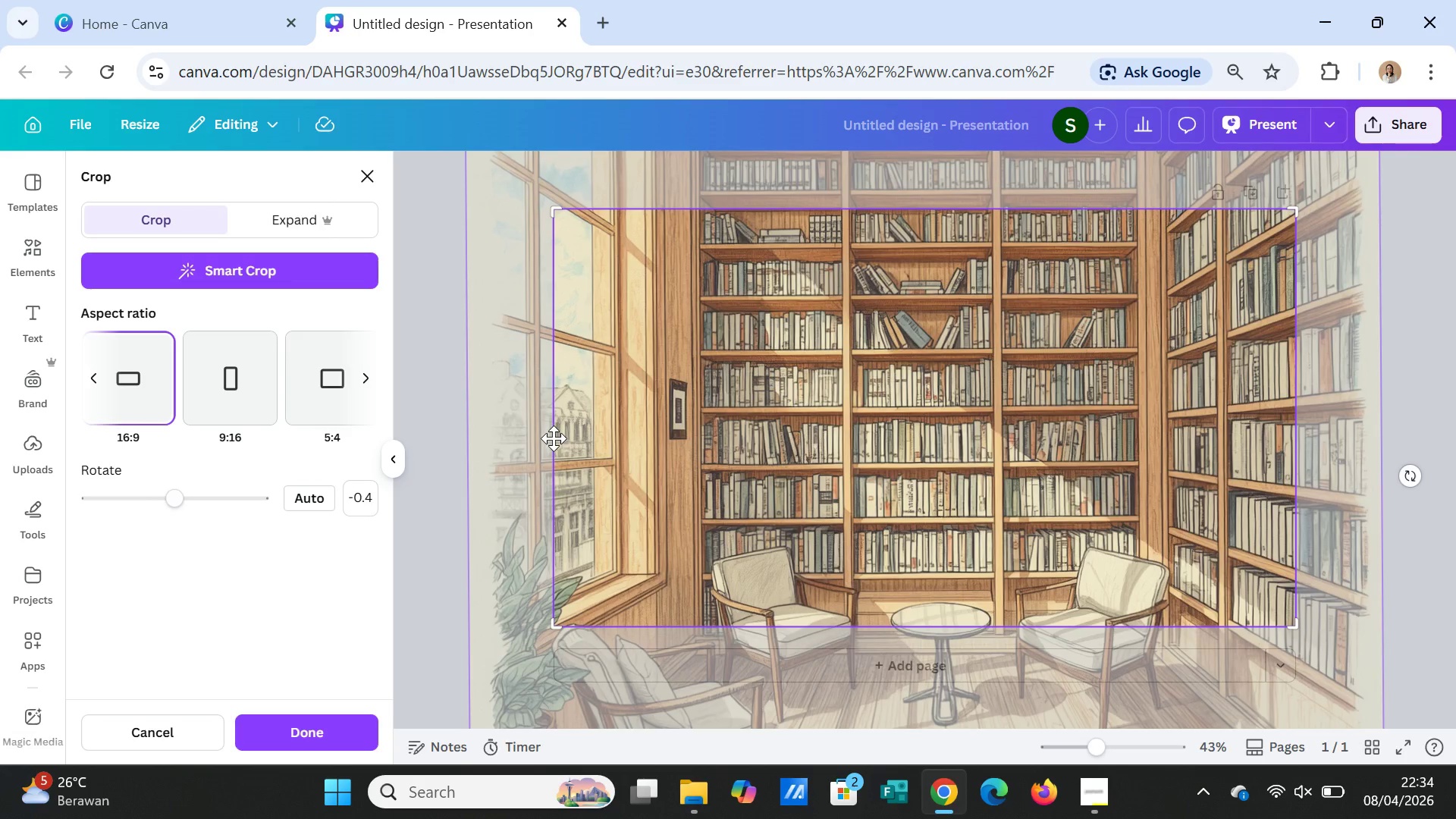 
wait(7.41)
 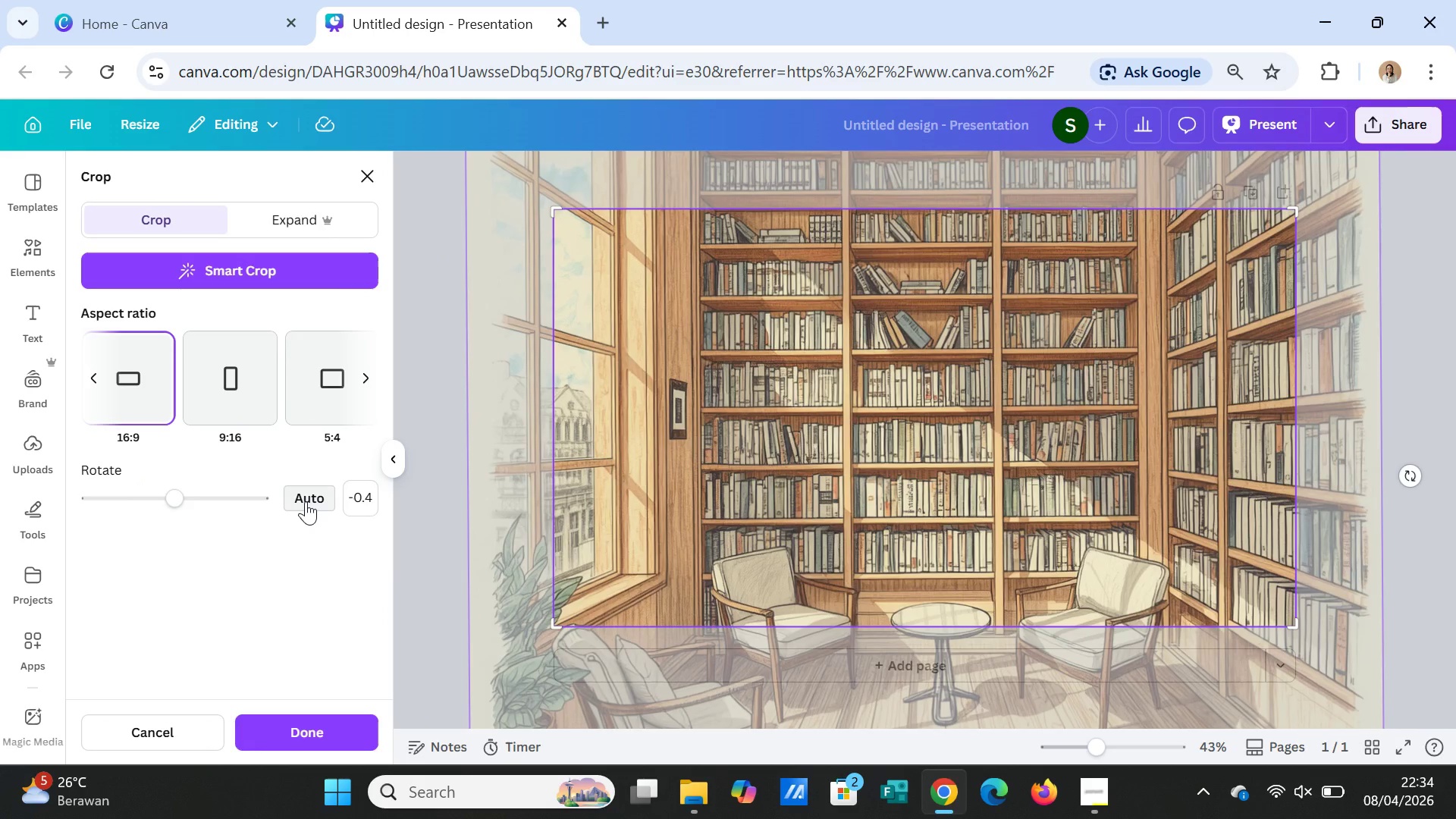 
left_click([275, 215])
 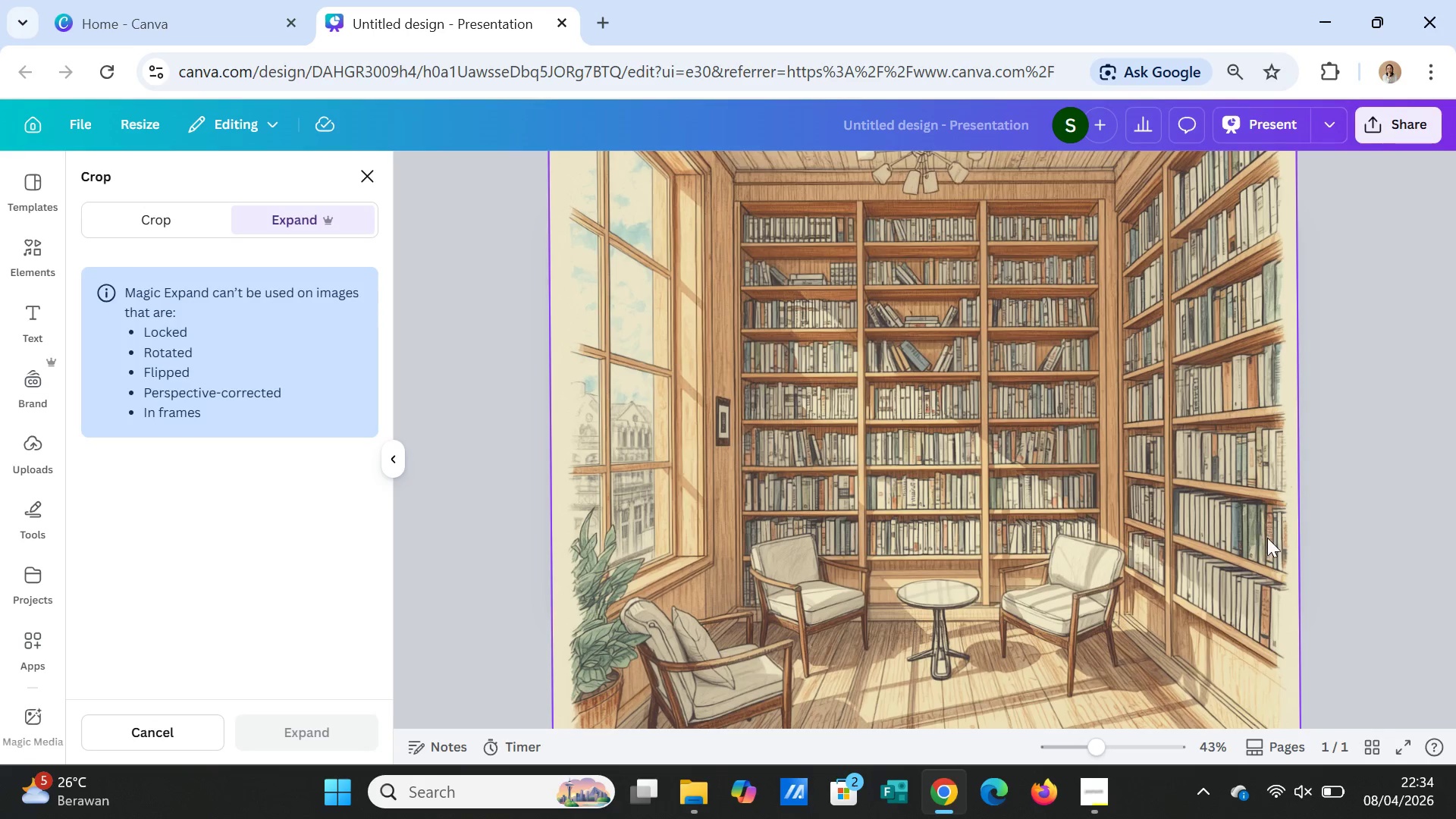 
left_click([394, 457])
 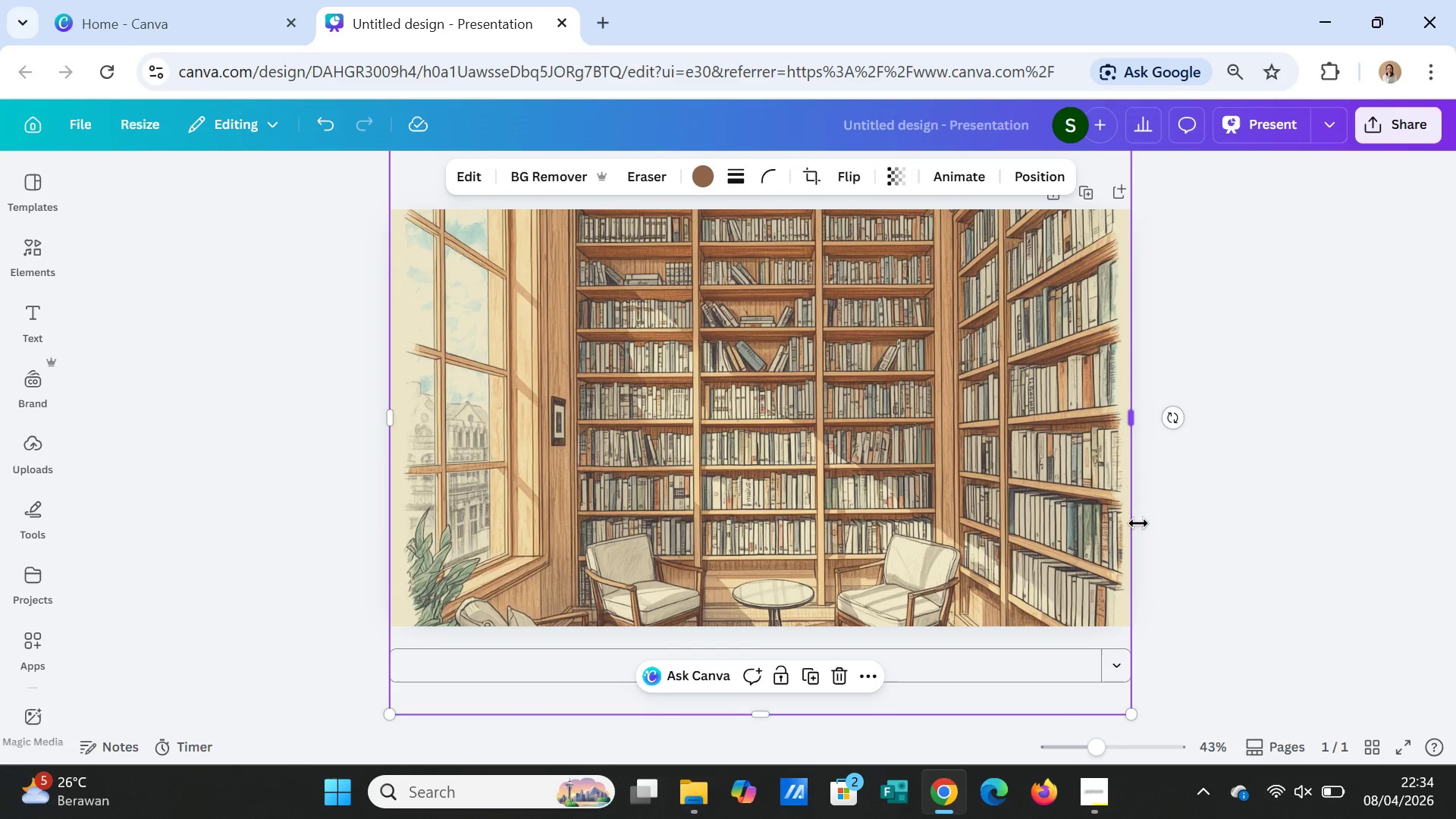 
left_click([1191, 548])
 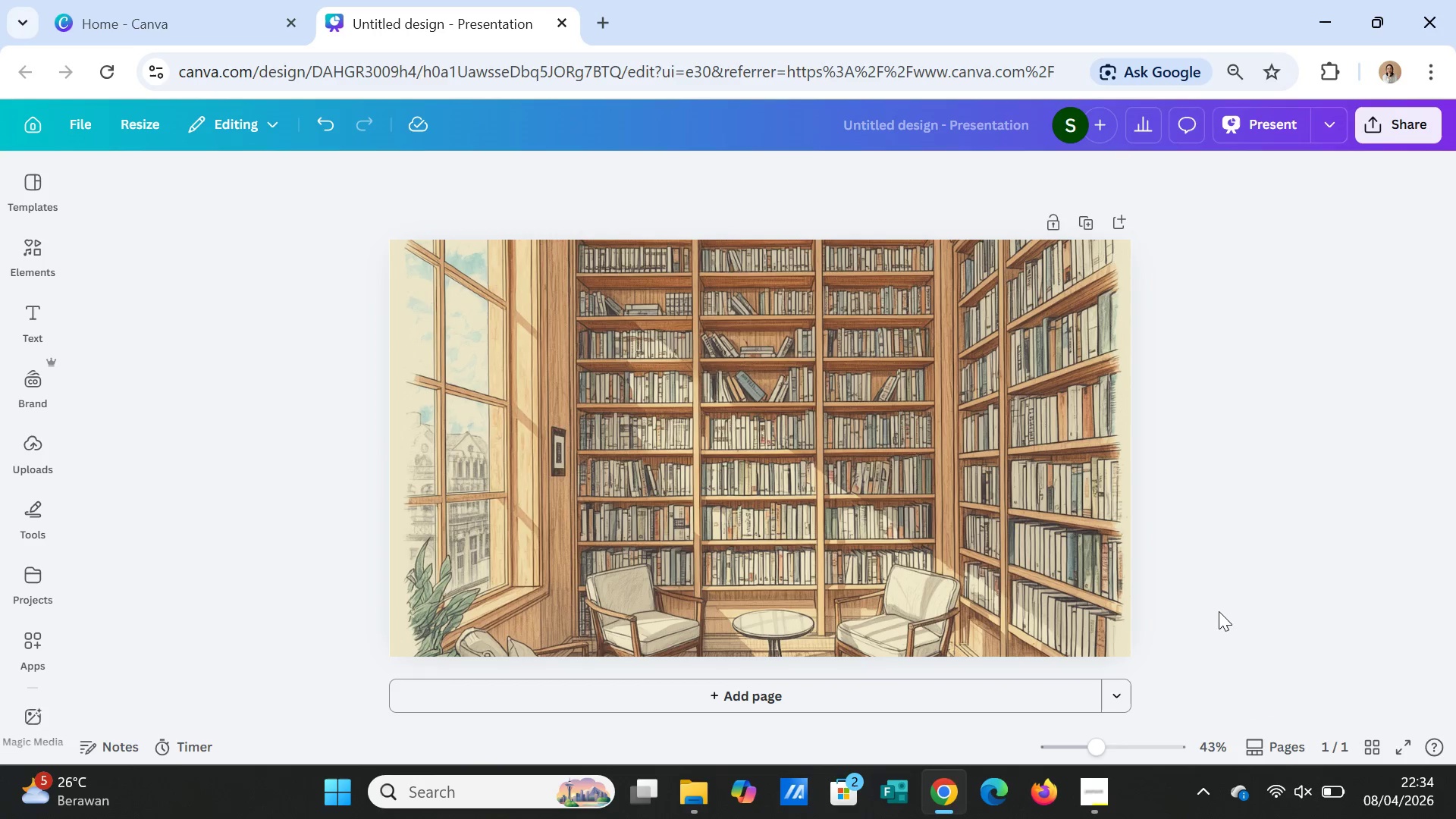 
left_click([1225, 607])
 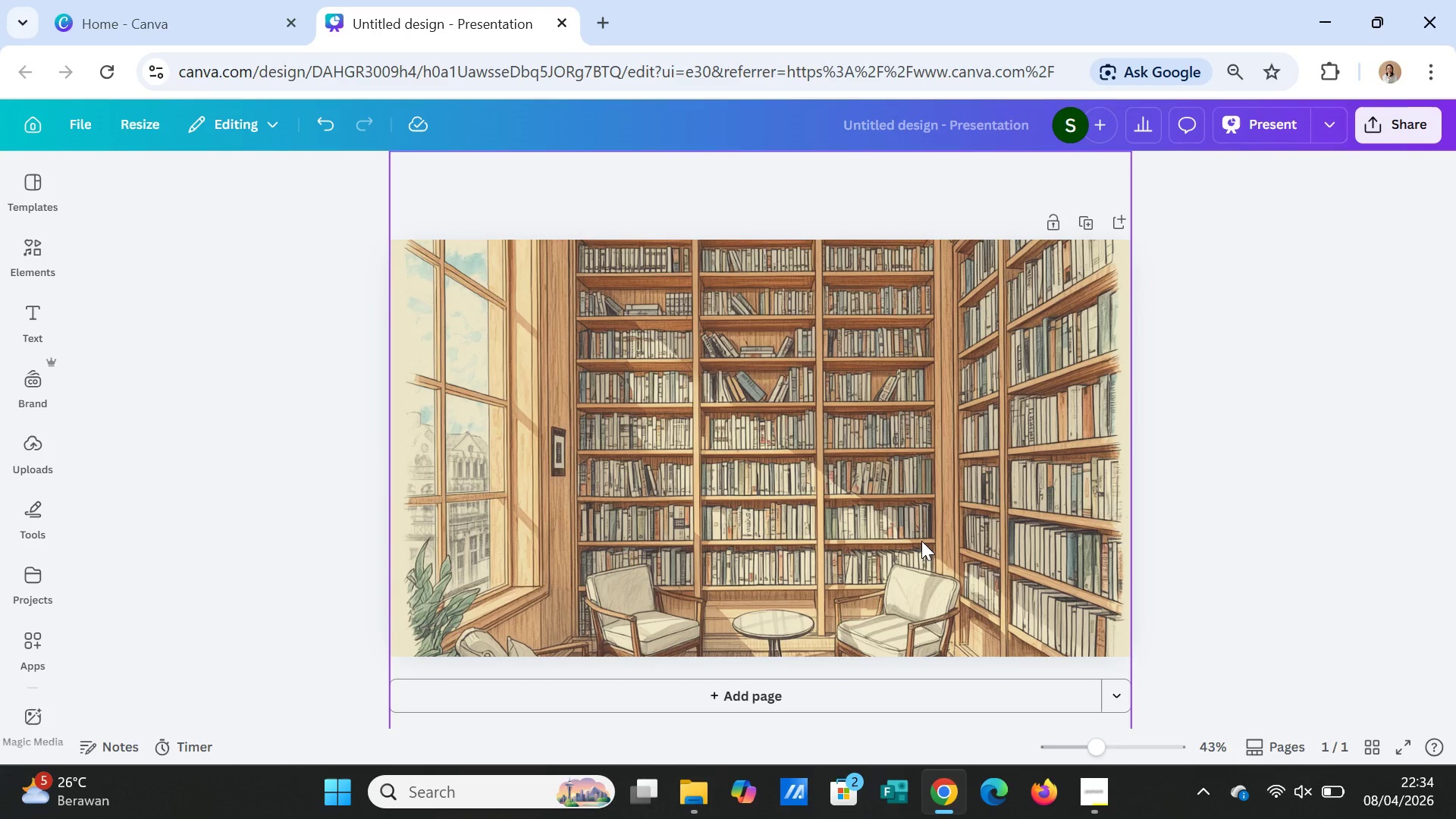 
left_click([921, 541])
 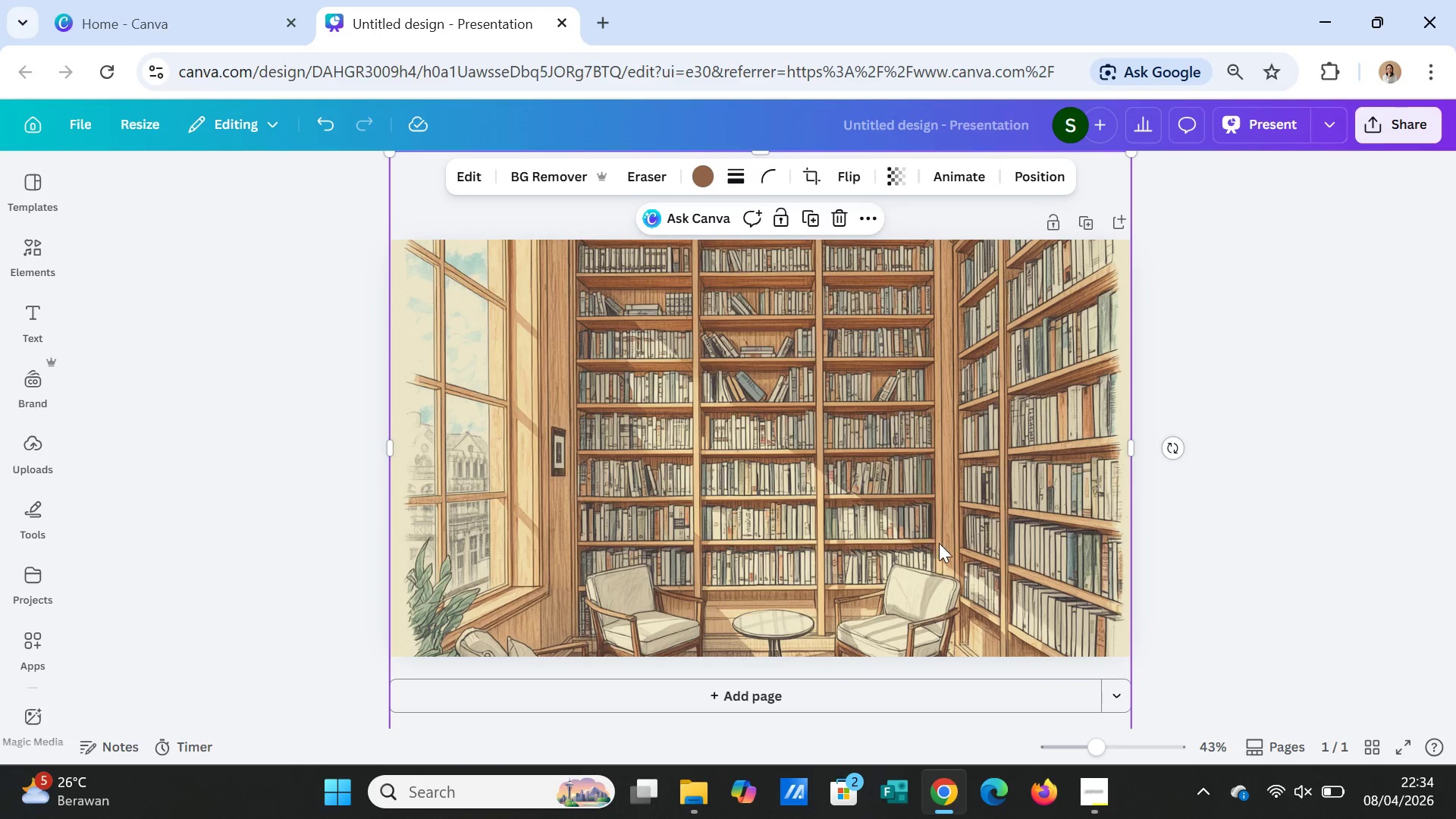 
scroll: coordinate [915, 418], scroll_direction: up, amount: 7.0
 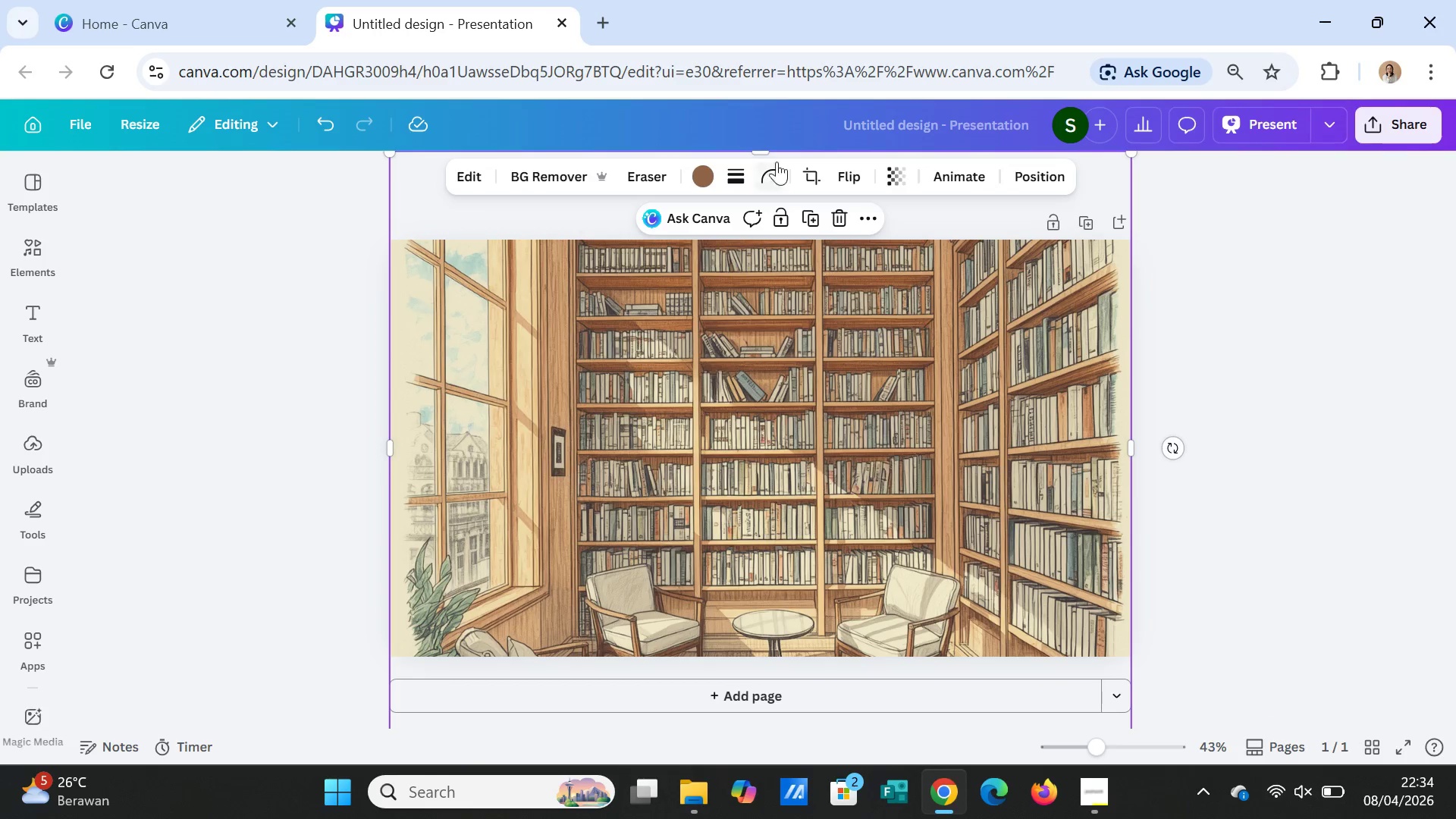 
left_click_drag(start_coordinate=[761, 151], to_coordinate=[752, 243])
 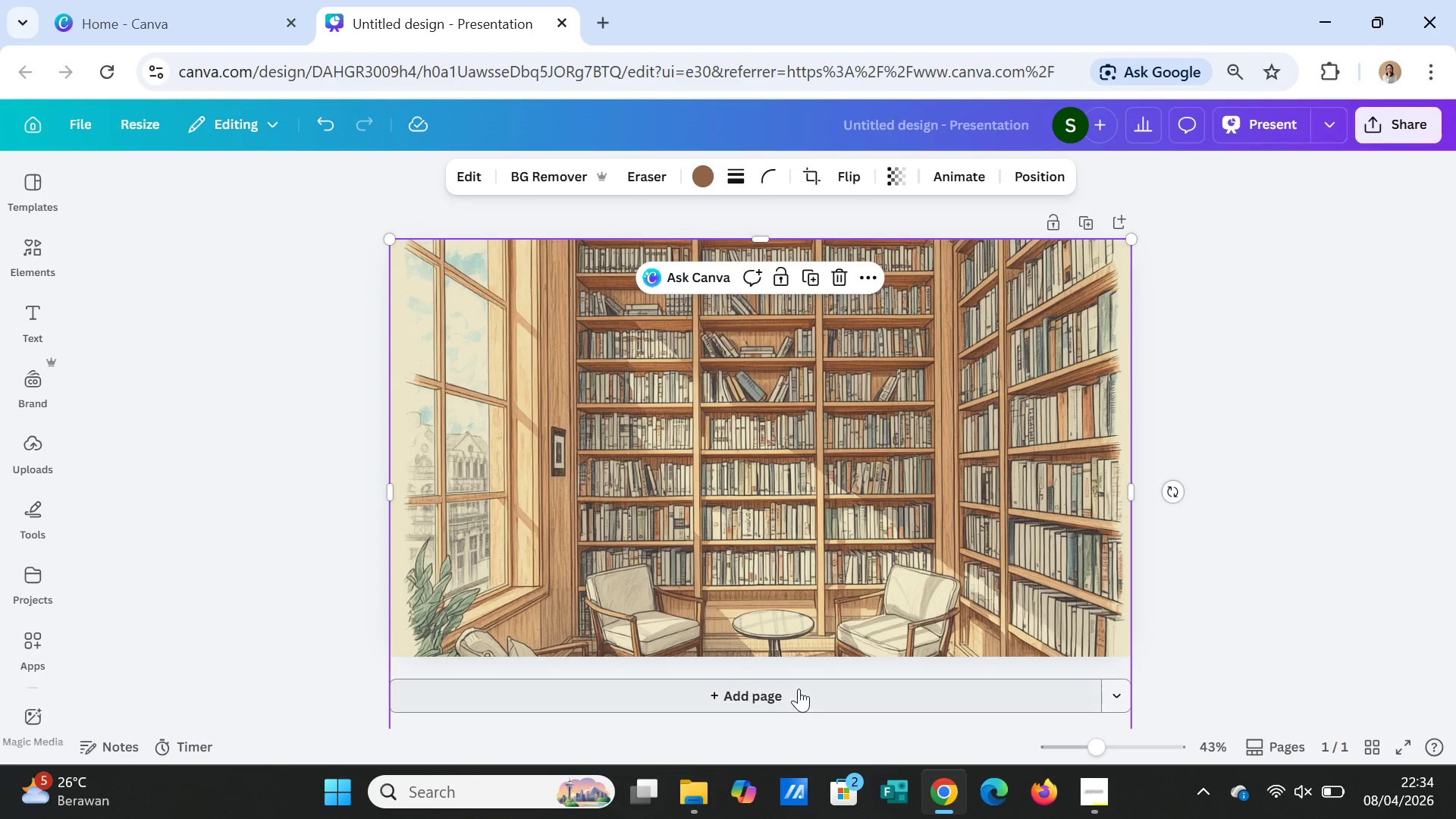 
scroll: coordinate [802, 683], scroll_direction: down, amount: 2.0
 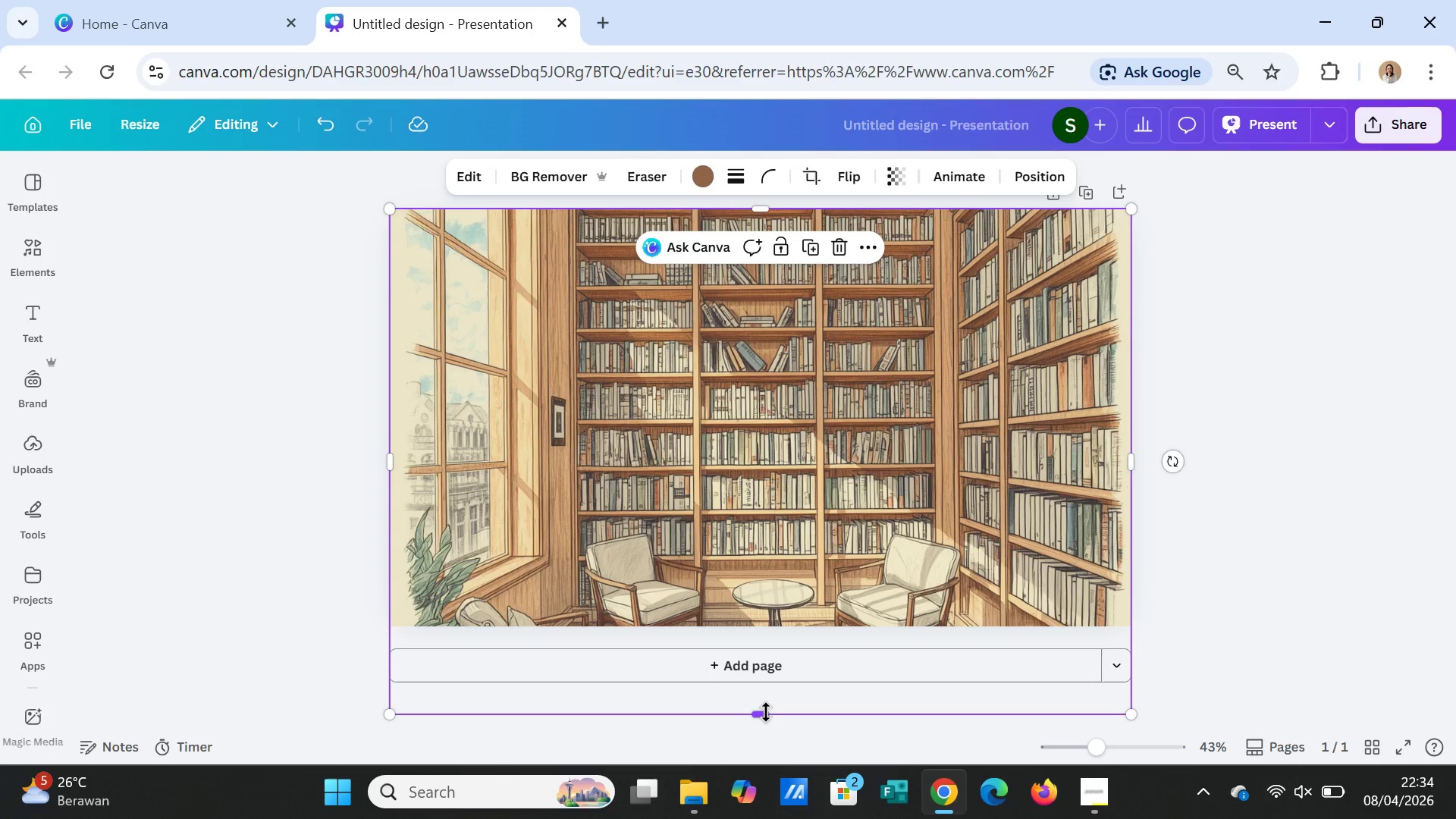 
left_click_drag(start_coordinate=[764, 712], to_coordinate=[764, 656])
 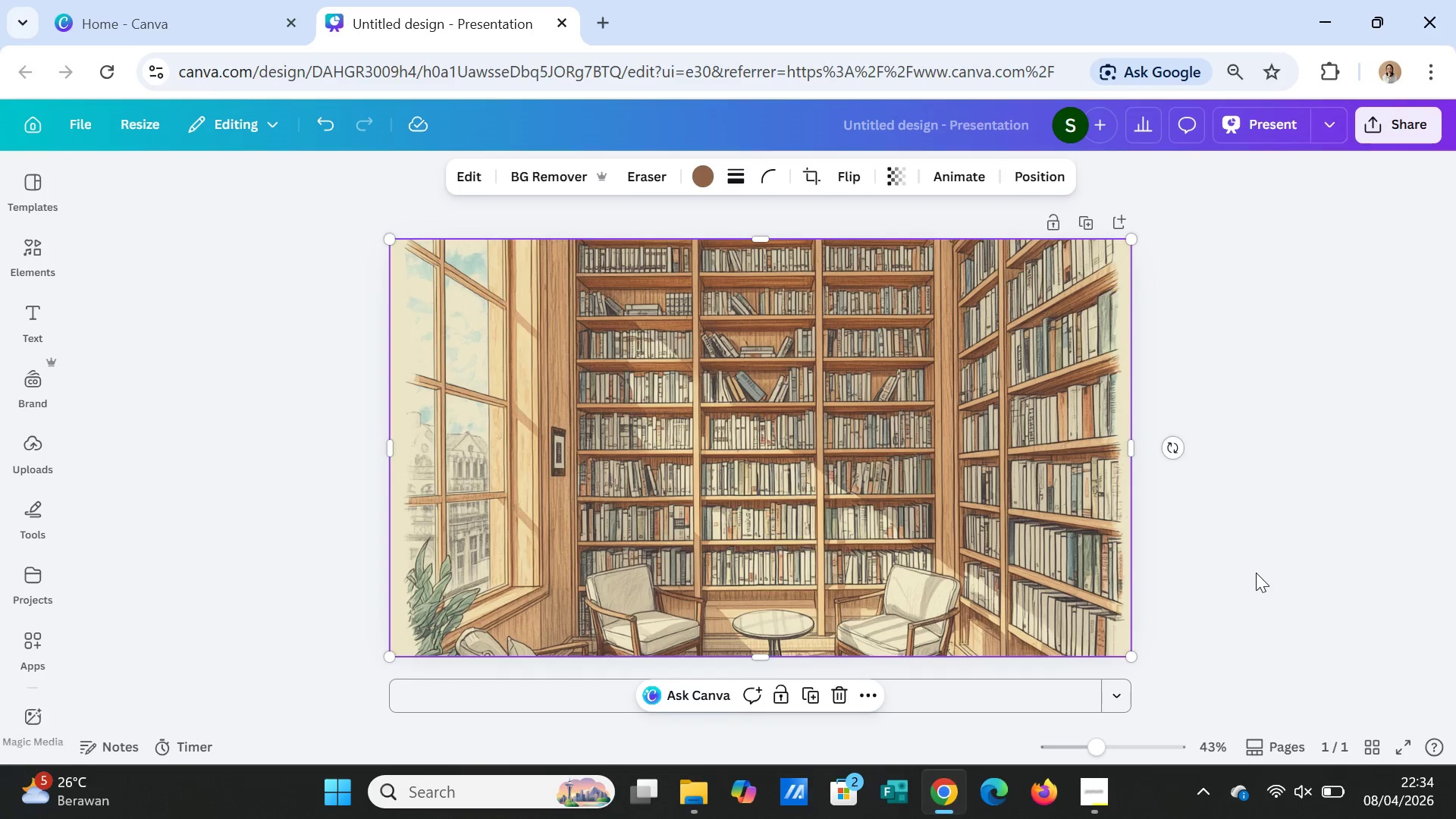 
left_click([1256, 573])
 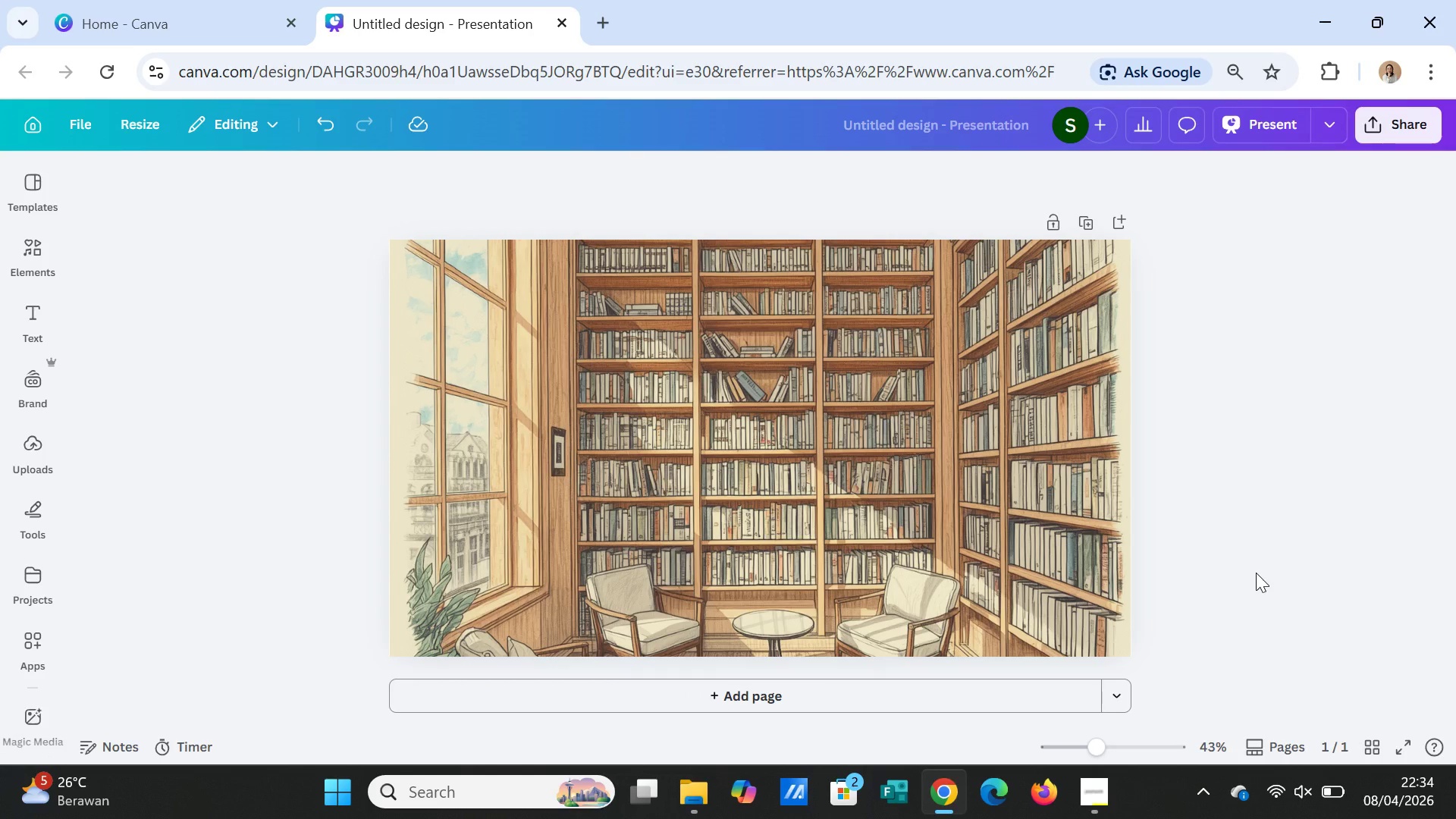 
left_click([1256, 573])
 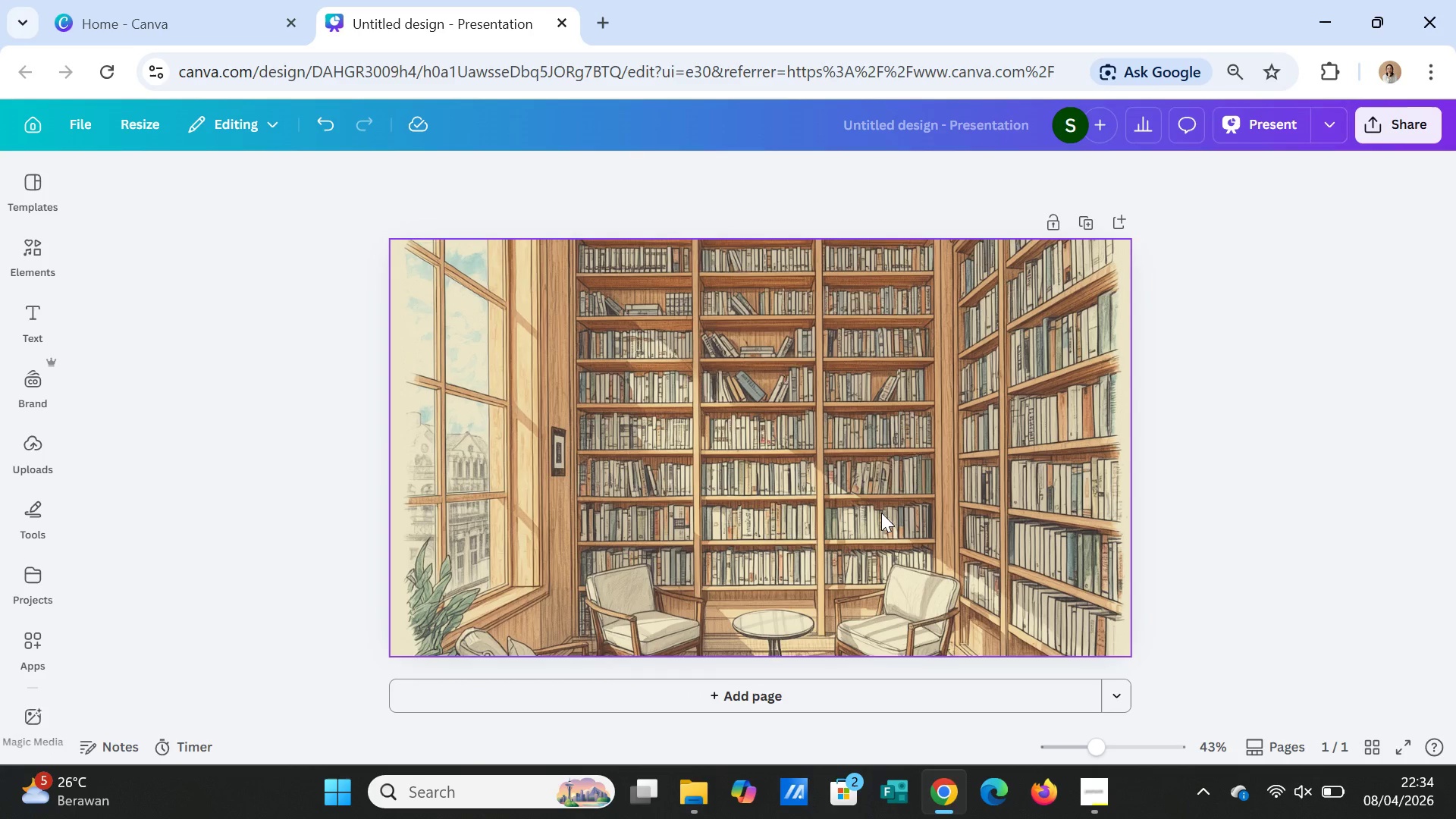 
left_click([881, 513])
 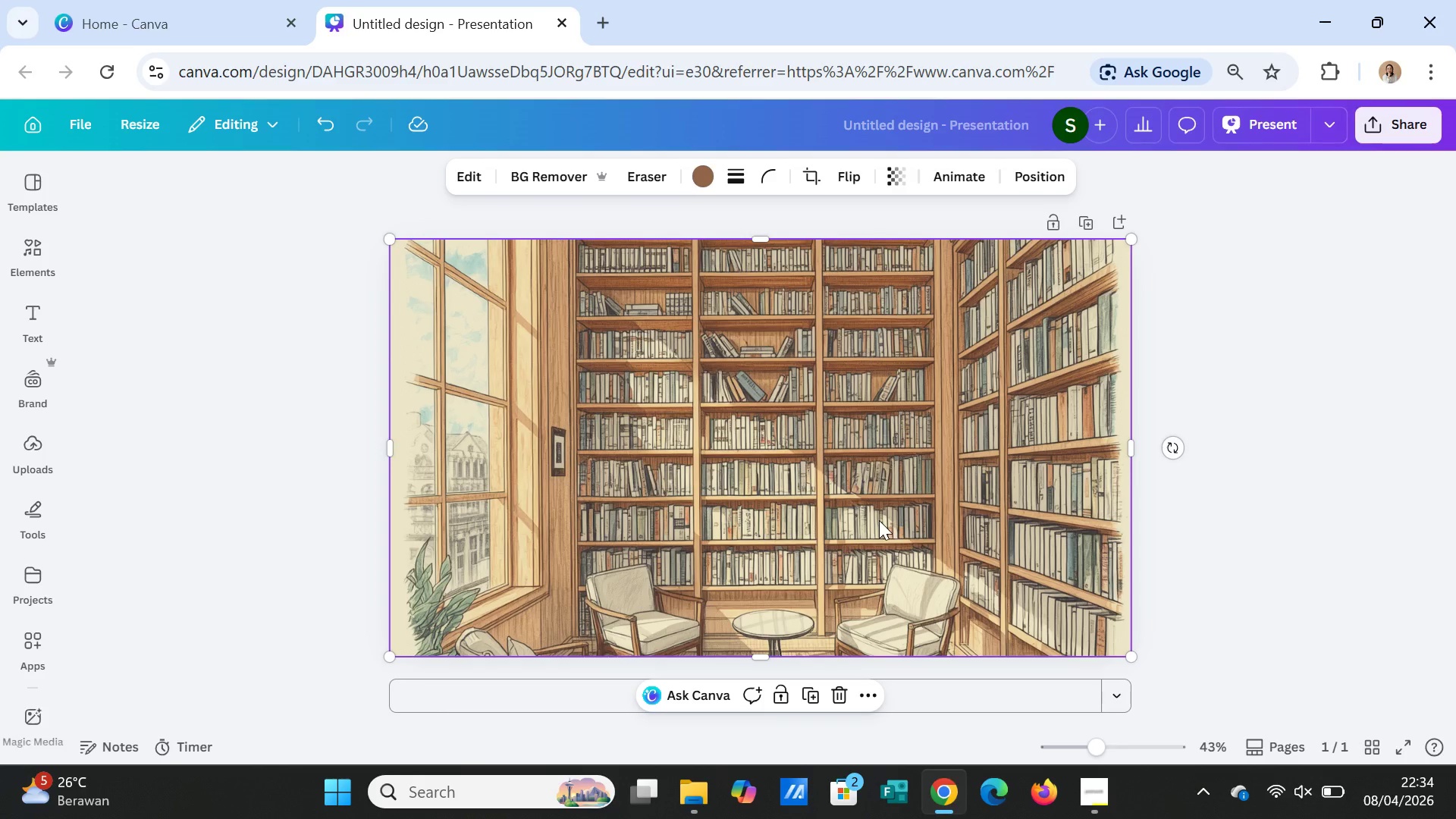 
wait(5.42)
 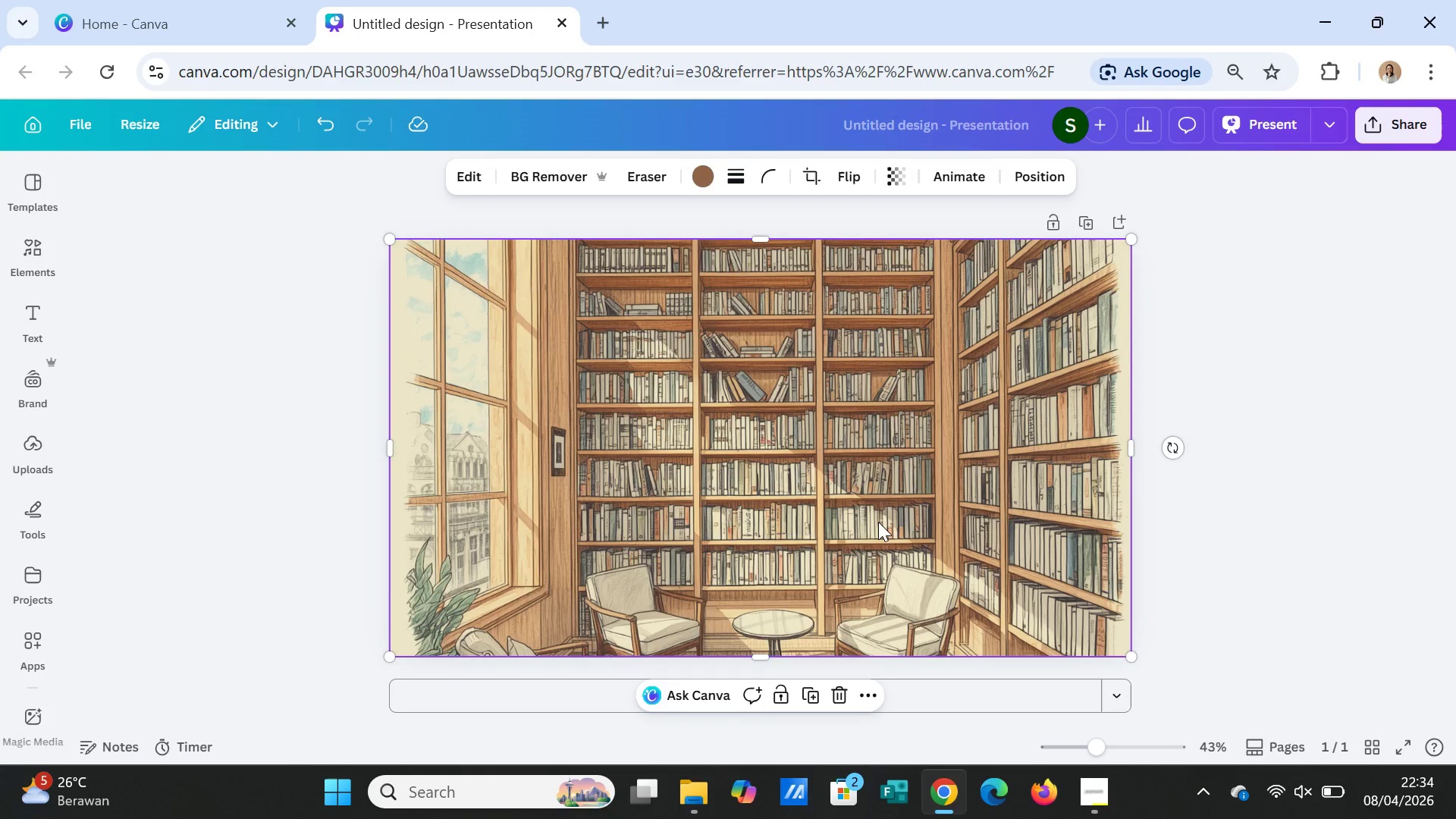 
left_click([36, 242])
 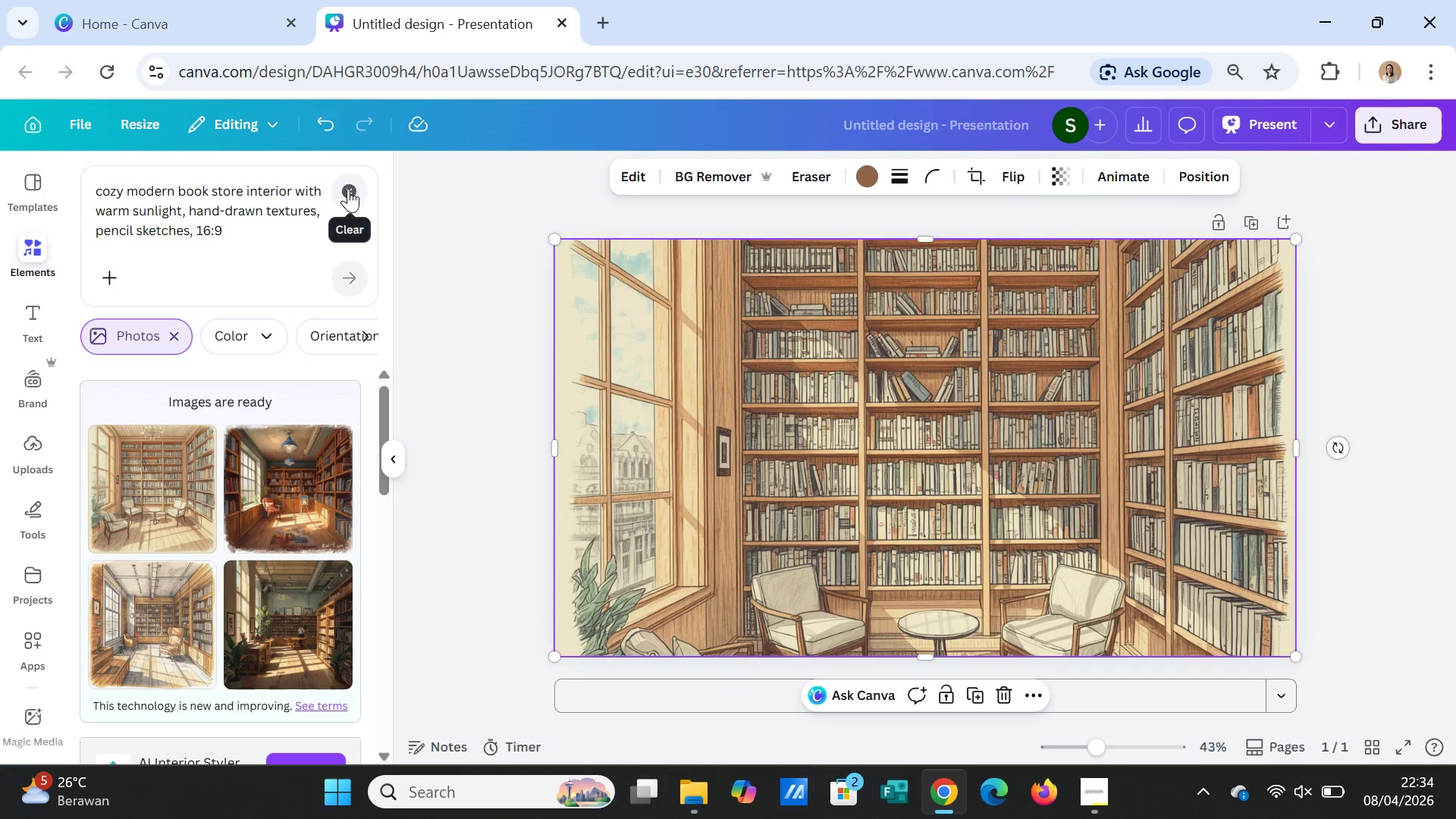 
left_click([702, 488])
 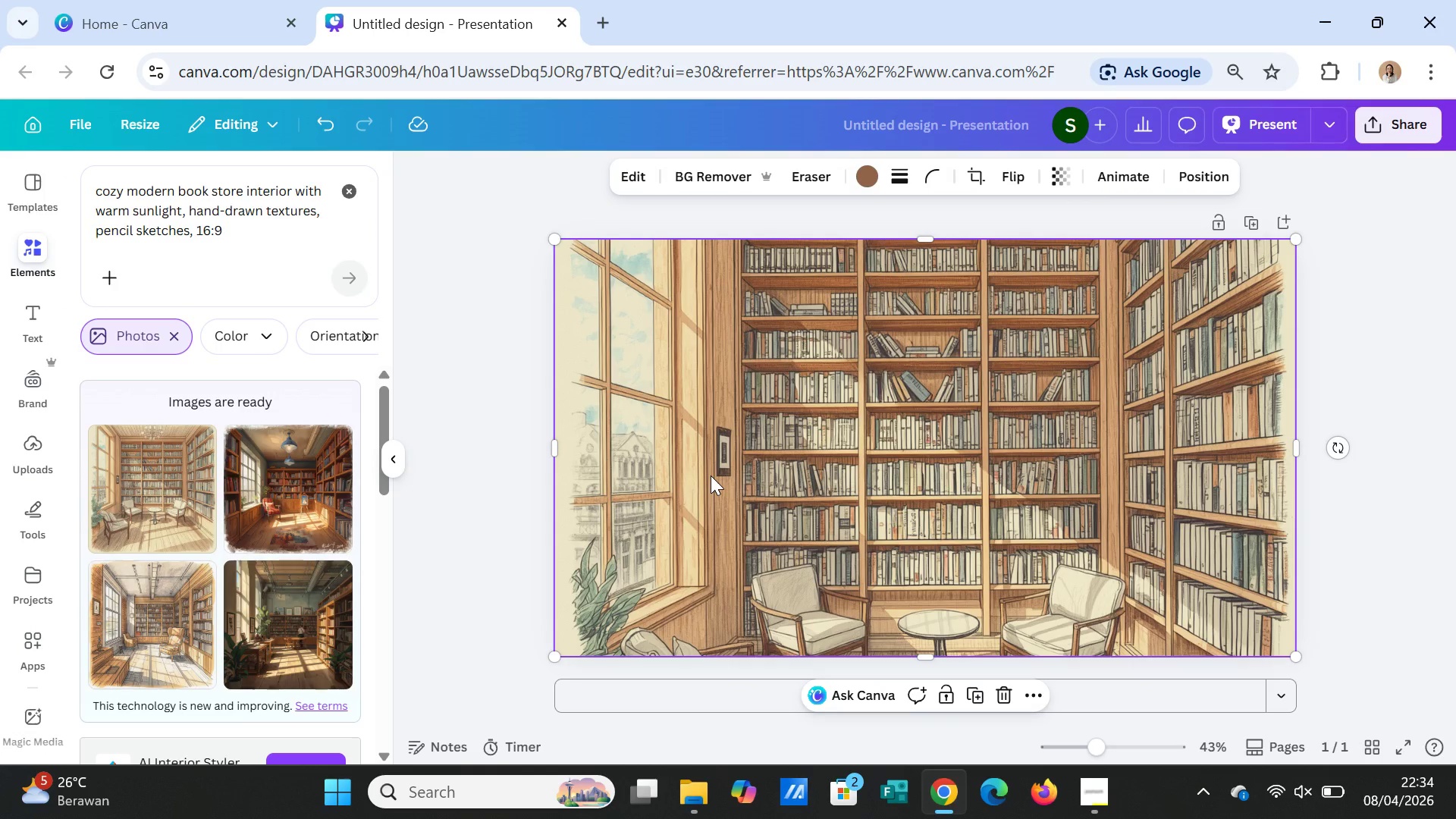 
key(Delete)
 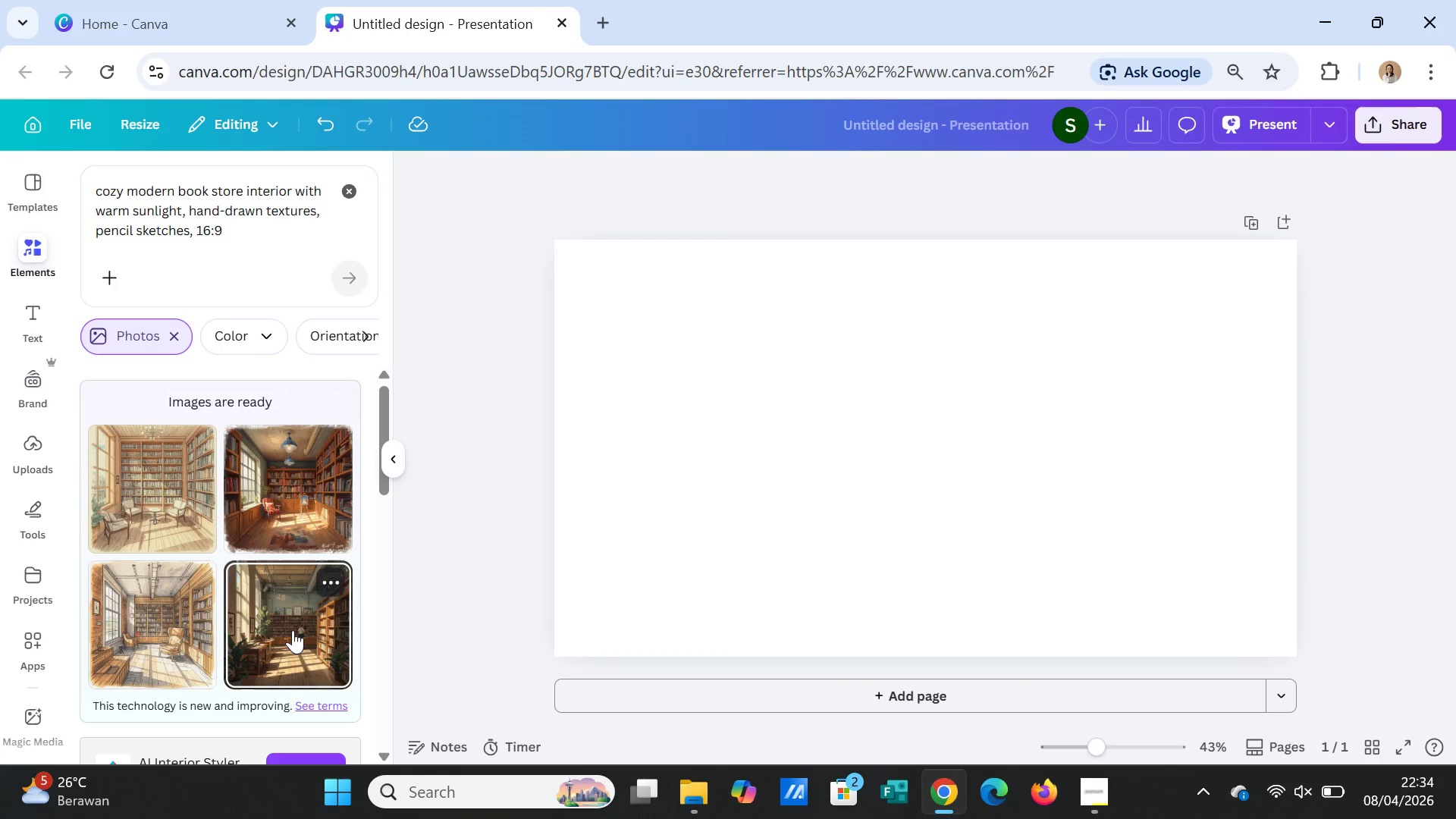 
left_click([293, 630])
 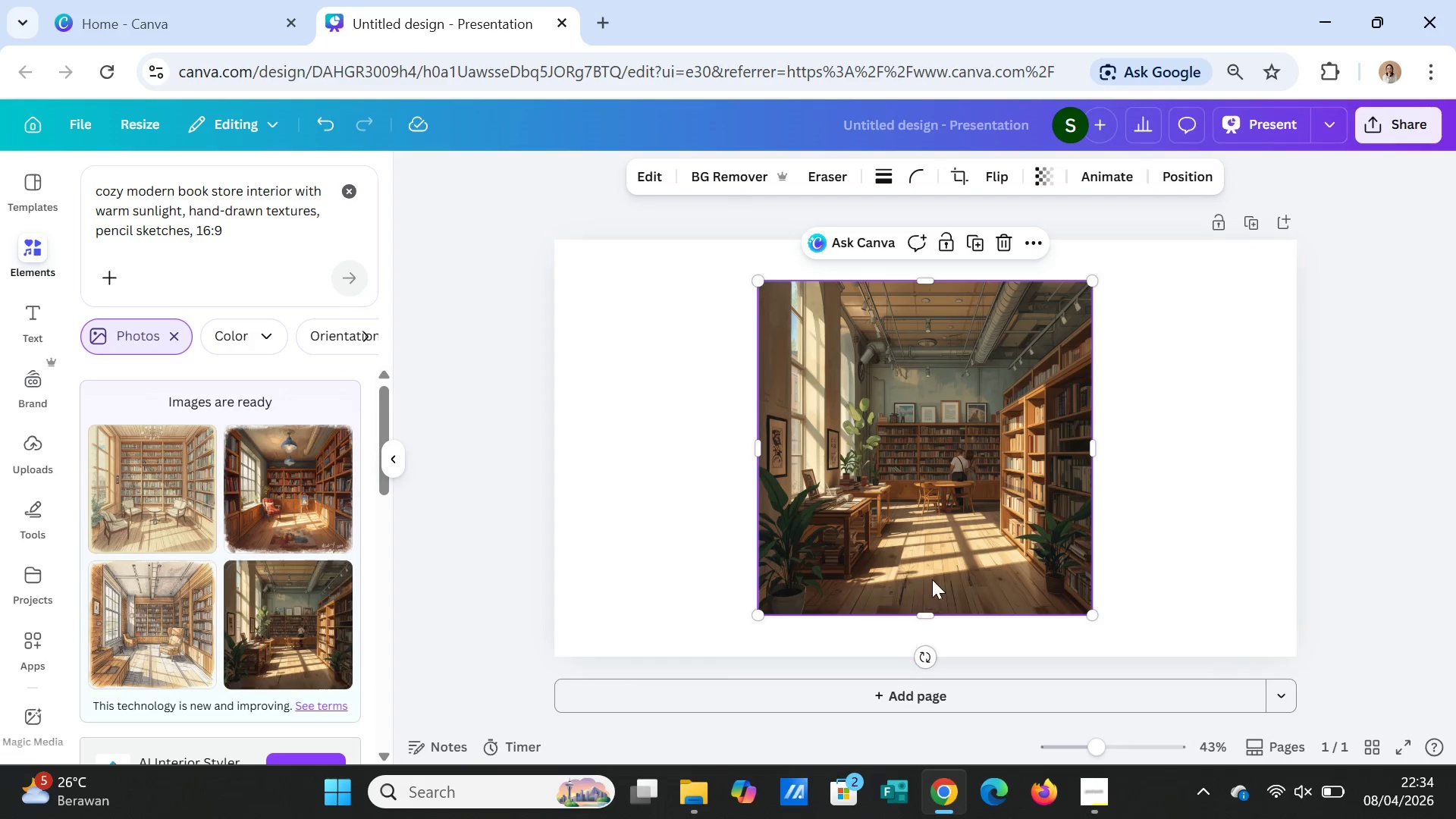 
left_click([984, 551])
 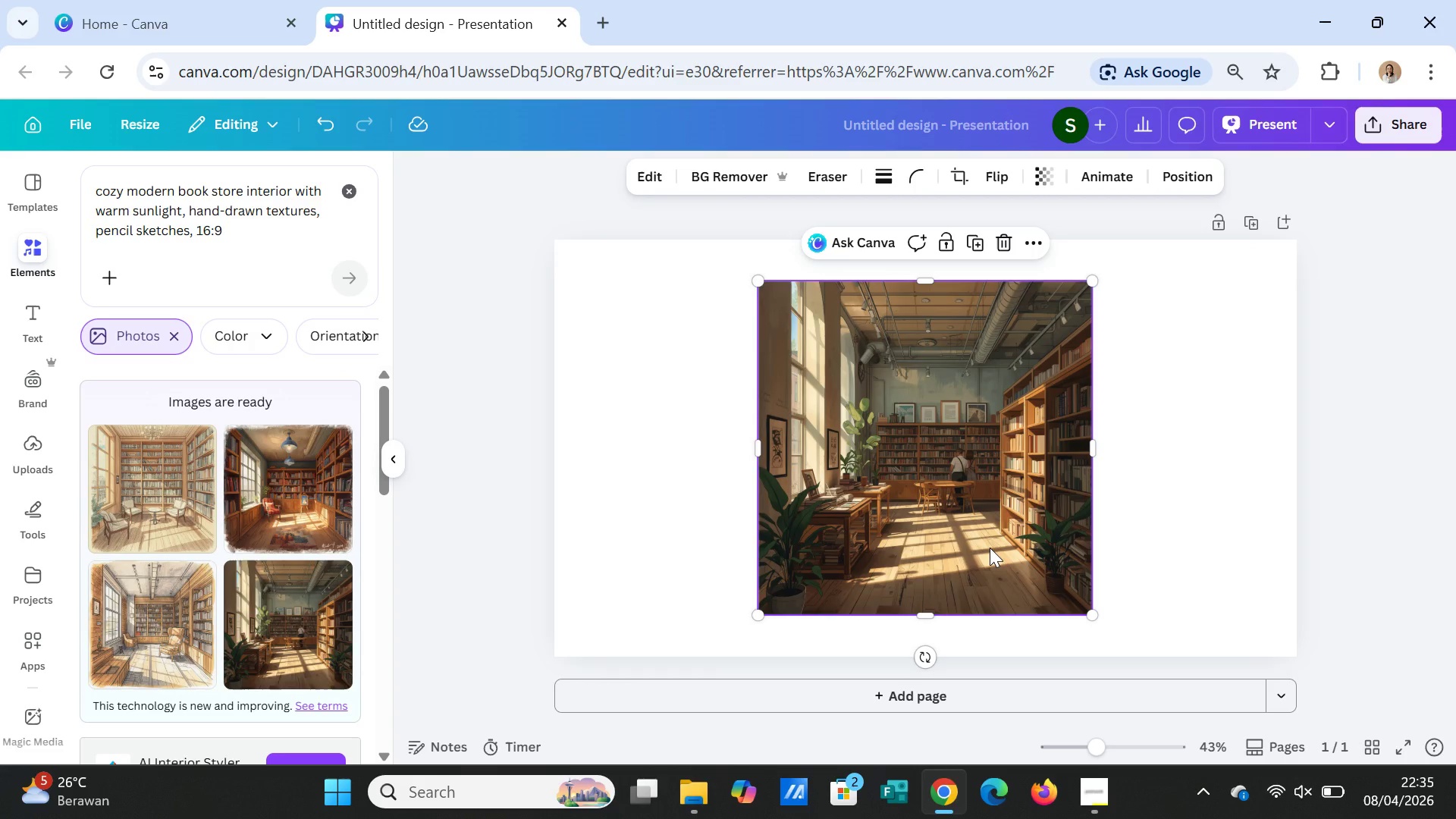 
key(Delete)
 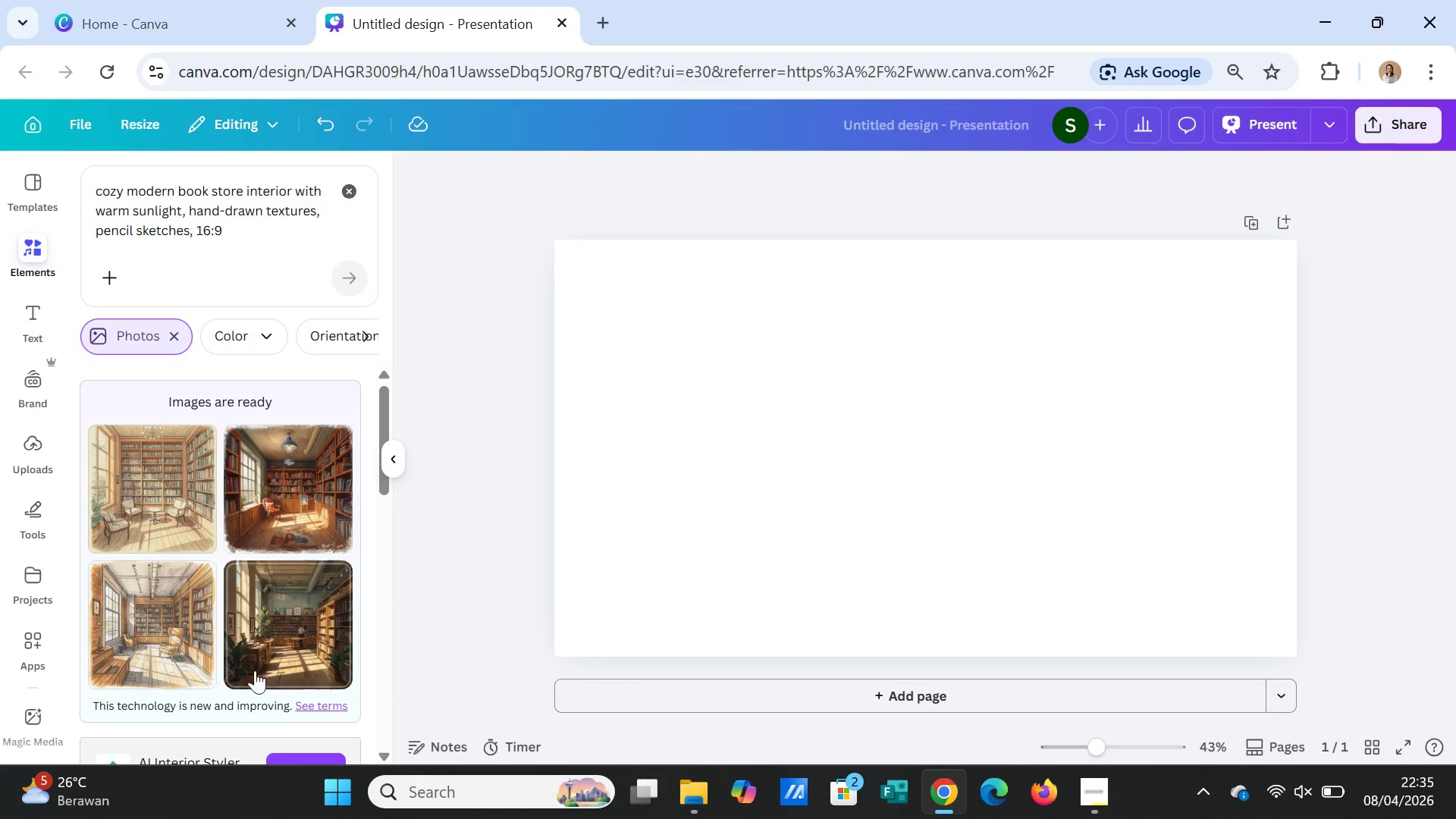 
left_click([168, 635])
 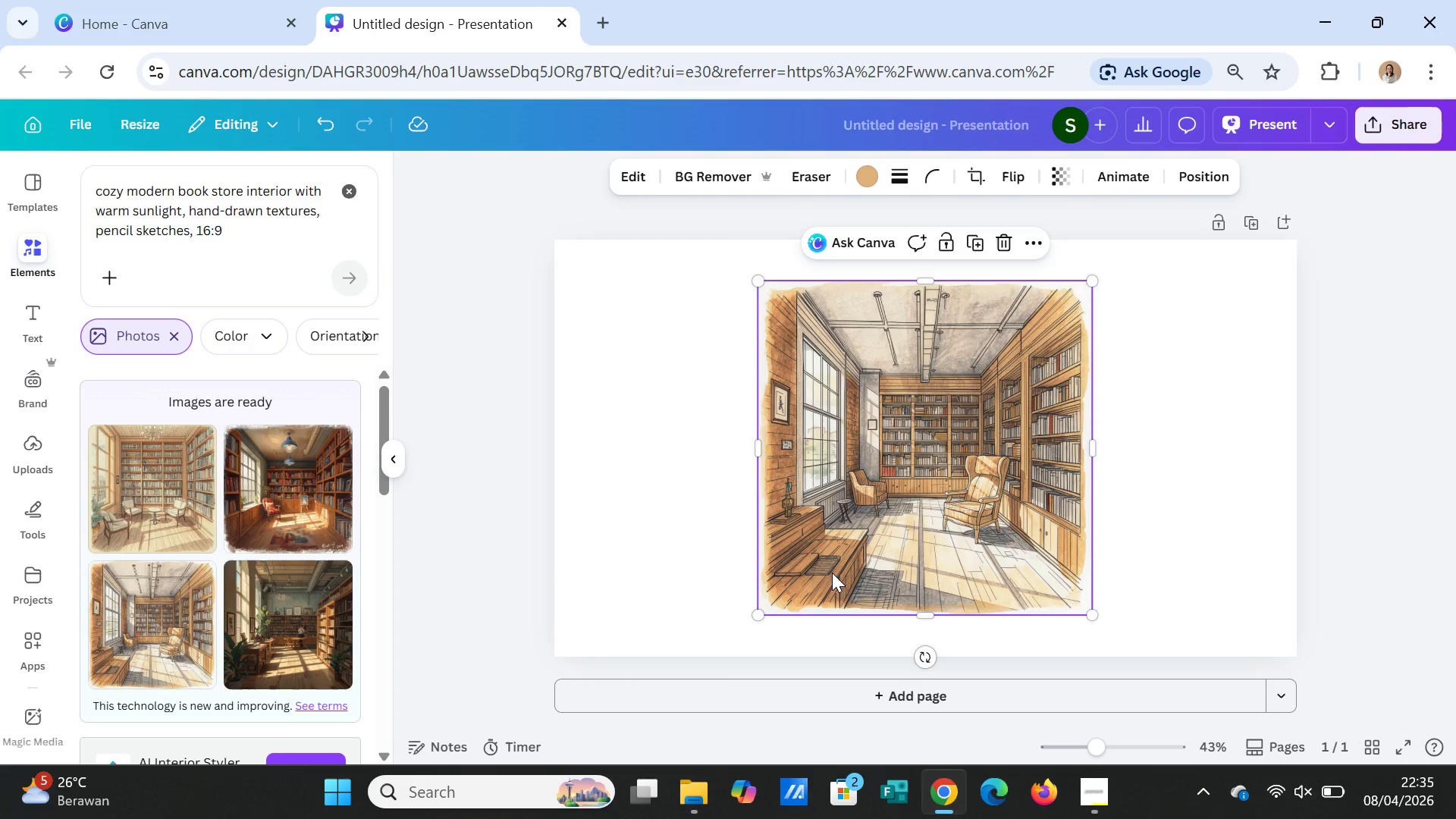 
key(Delete)
 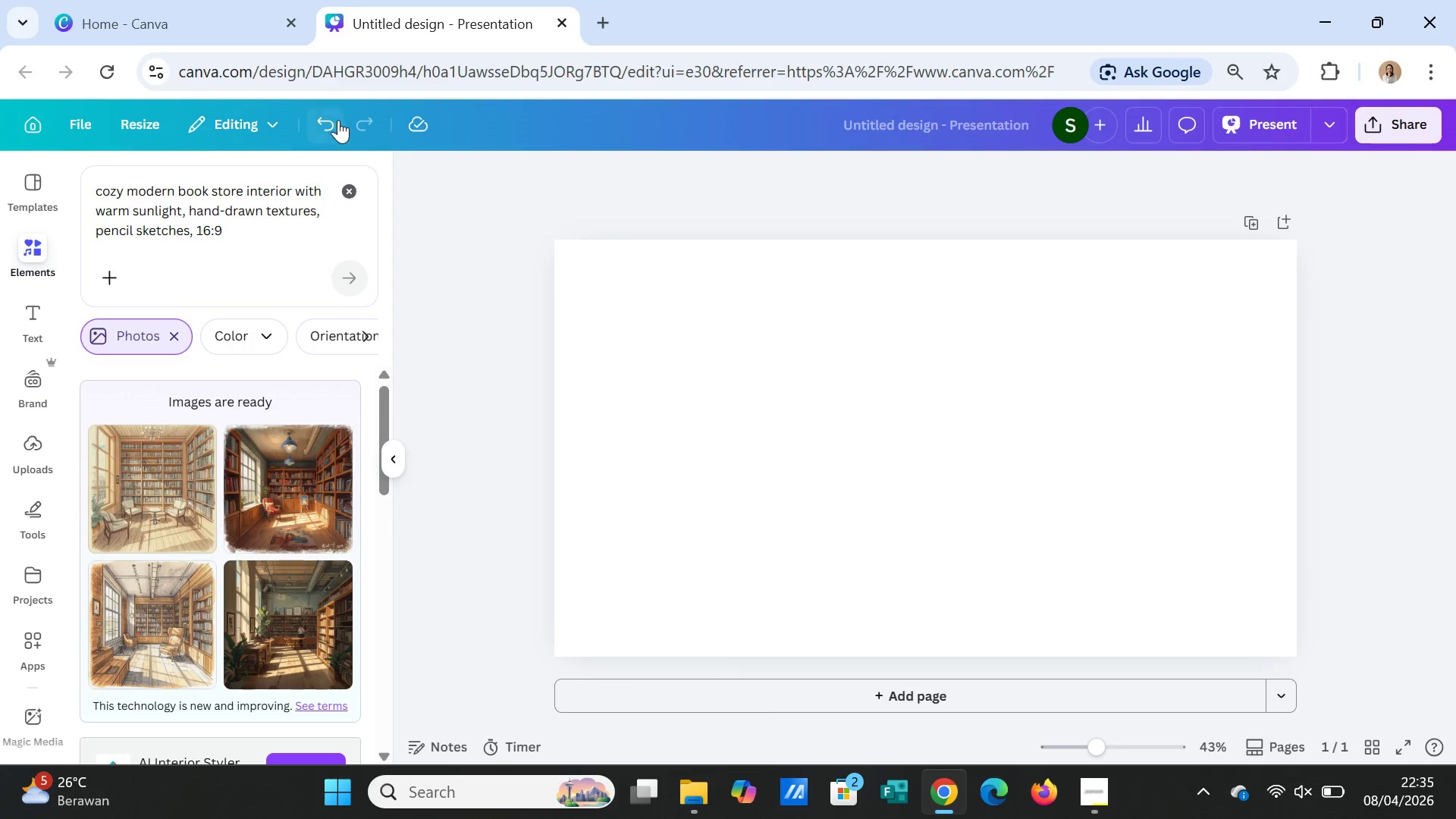 
left_click([321, 122])
 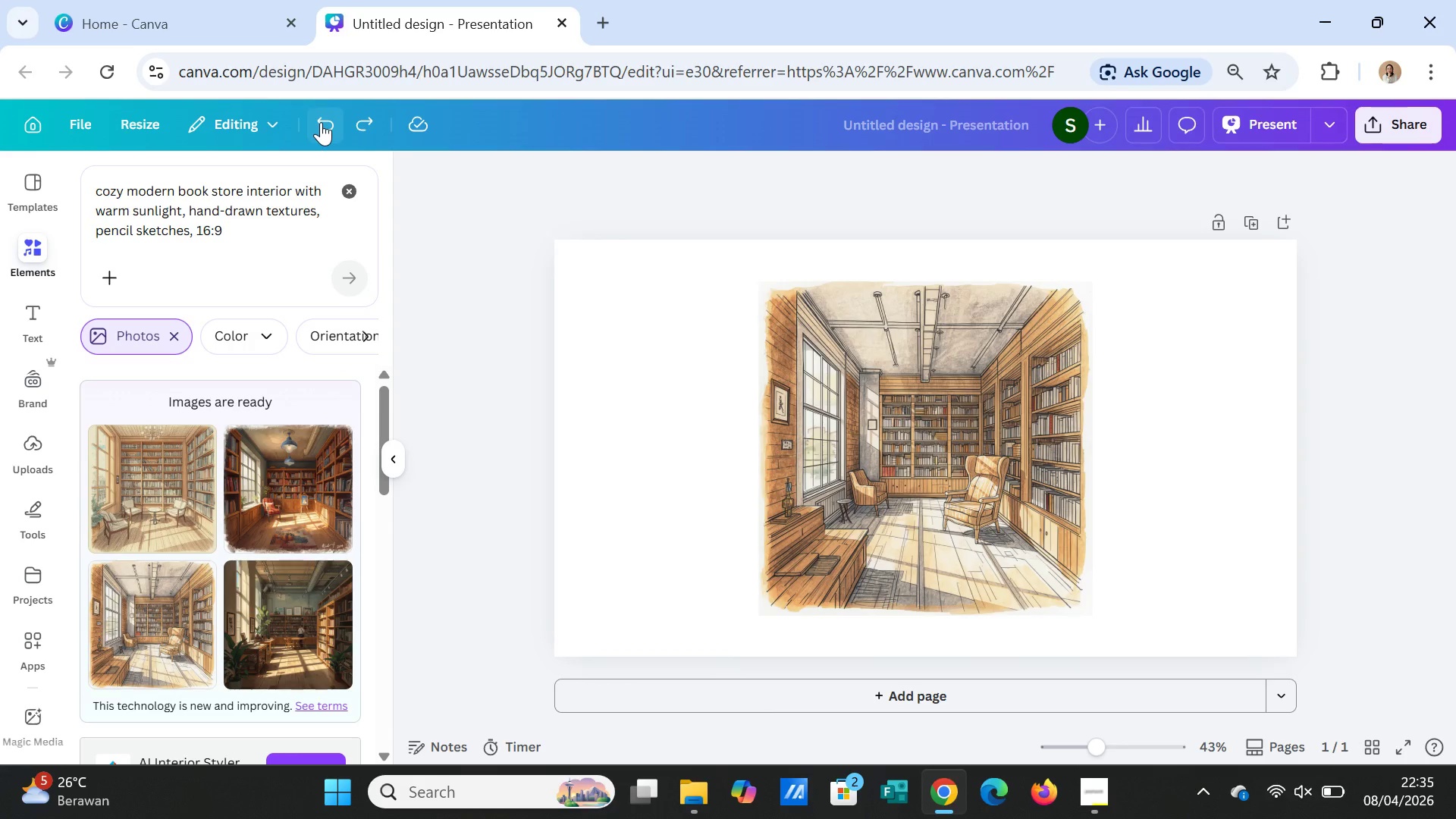 
left_click([321, 122])
 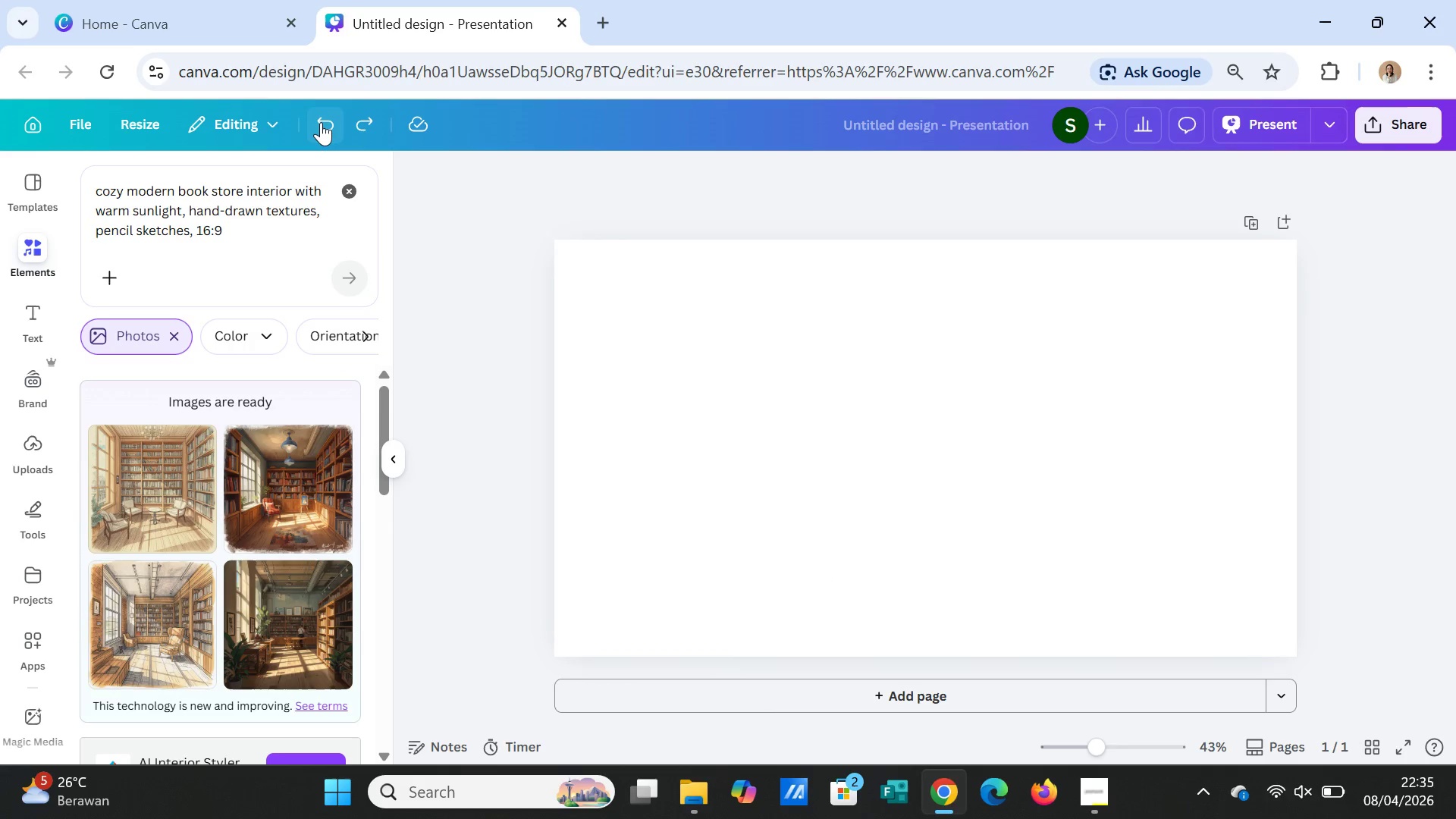 
left_click([321, 122])
 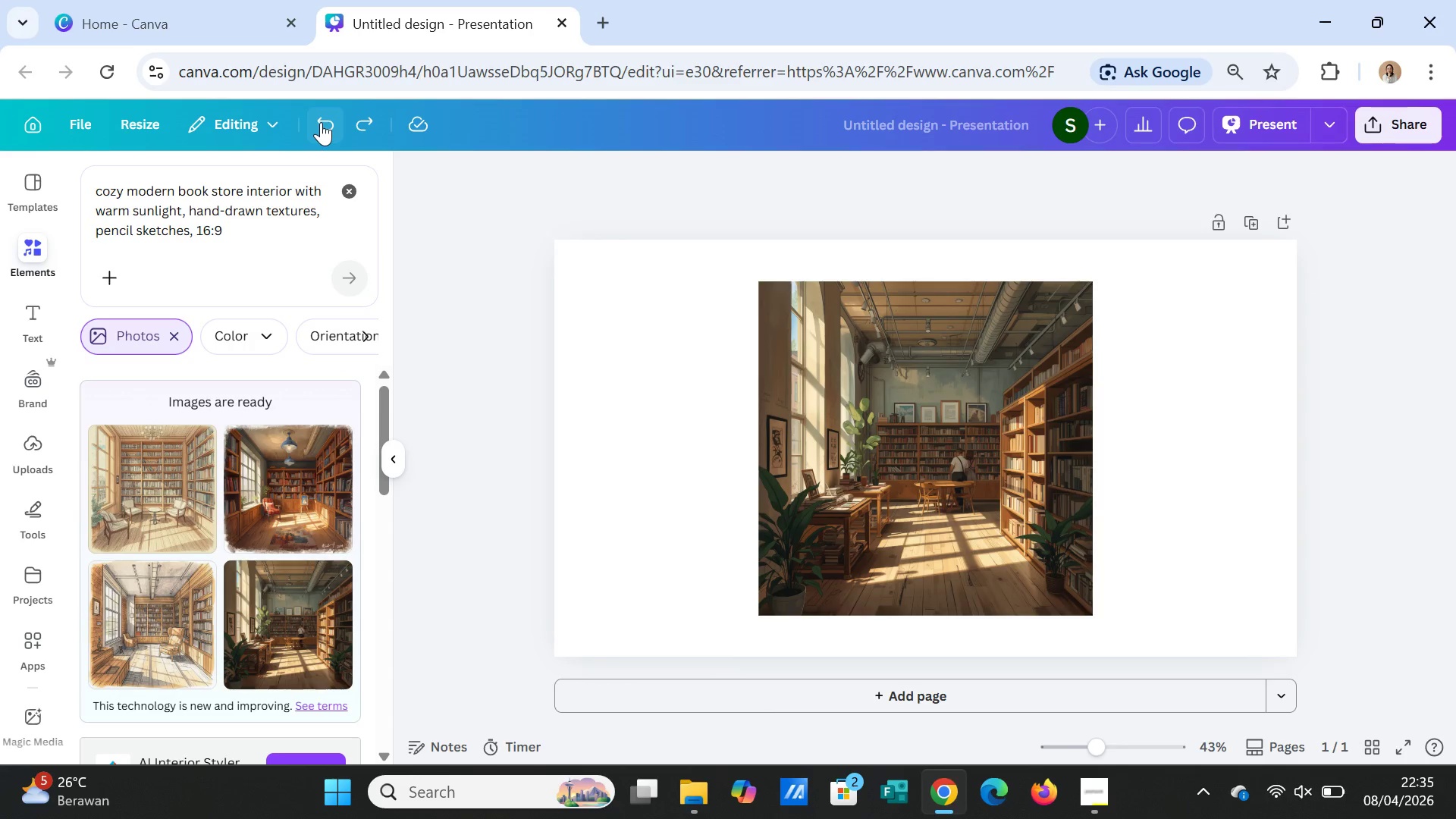 
left_click([321, 122])
 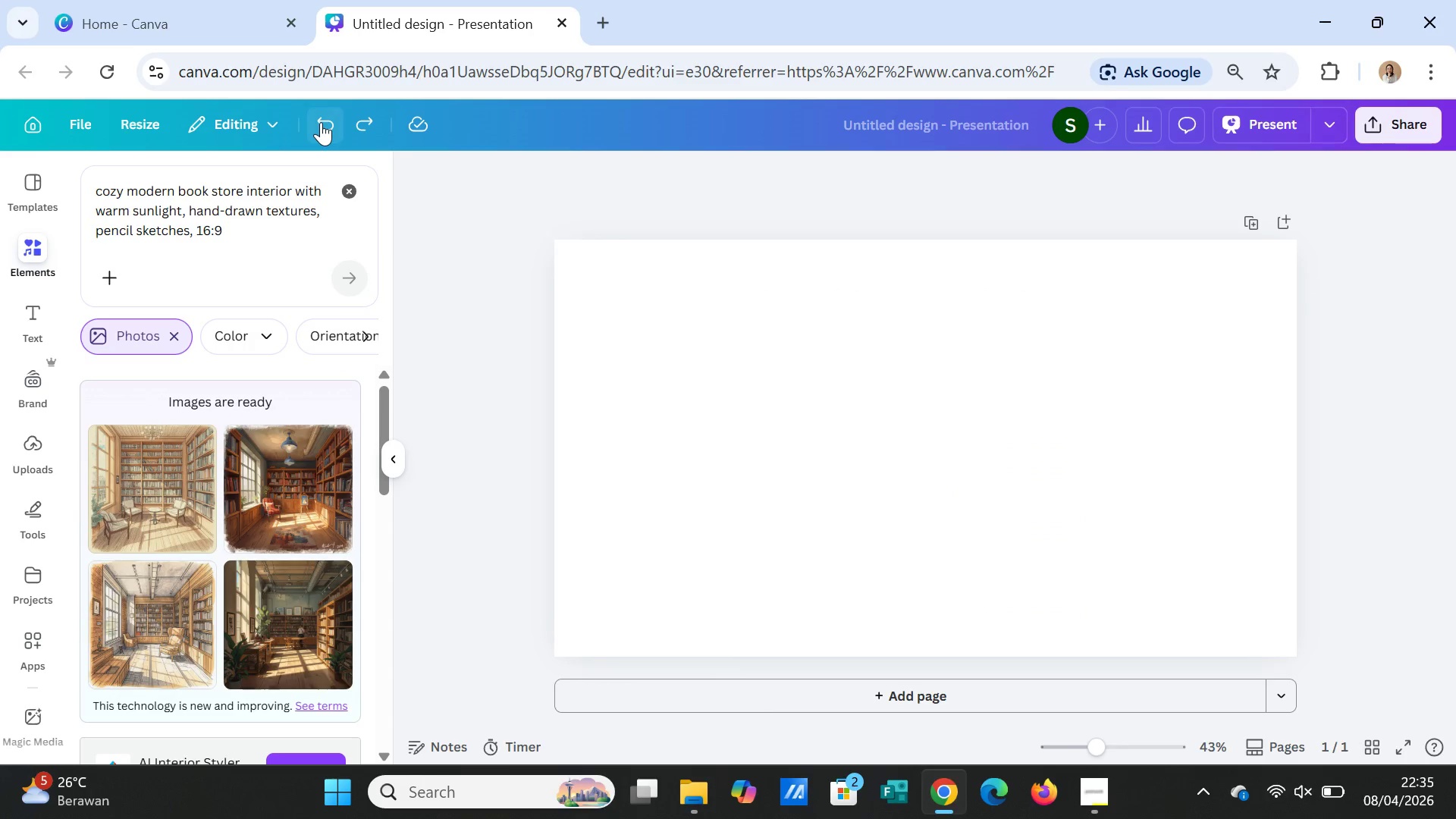 
left_click([321, 122])
 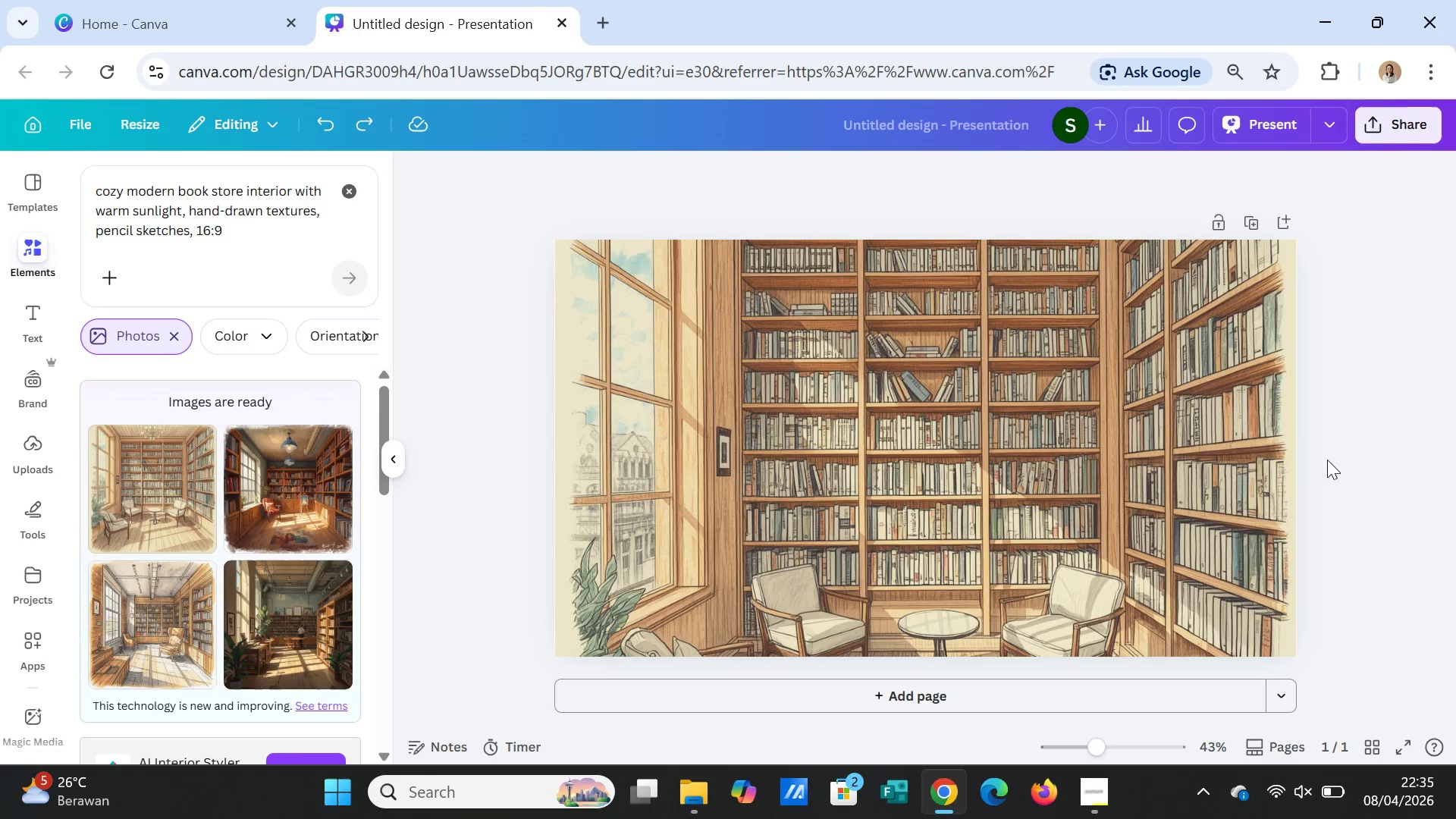 
left_click([1326, 480])
 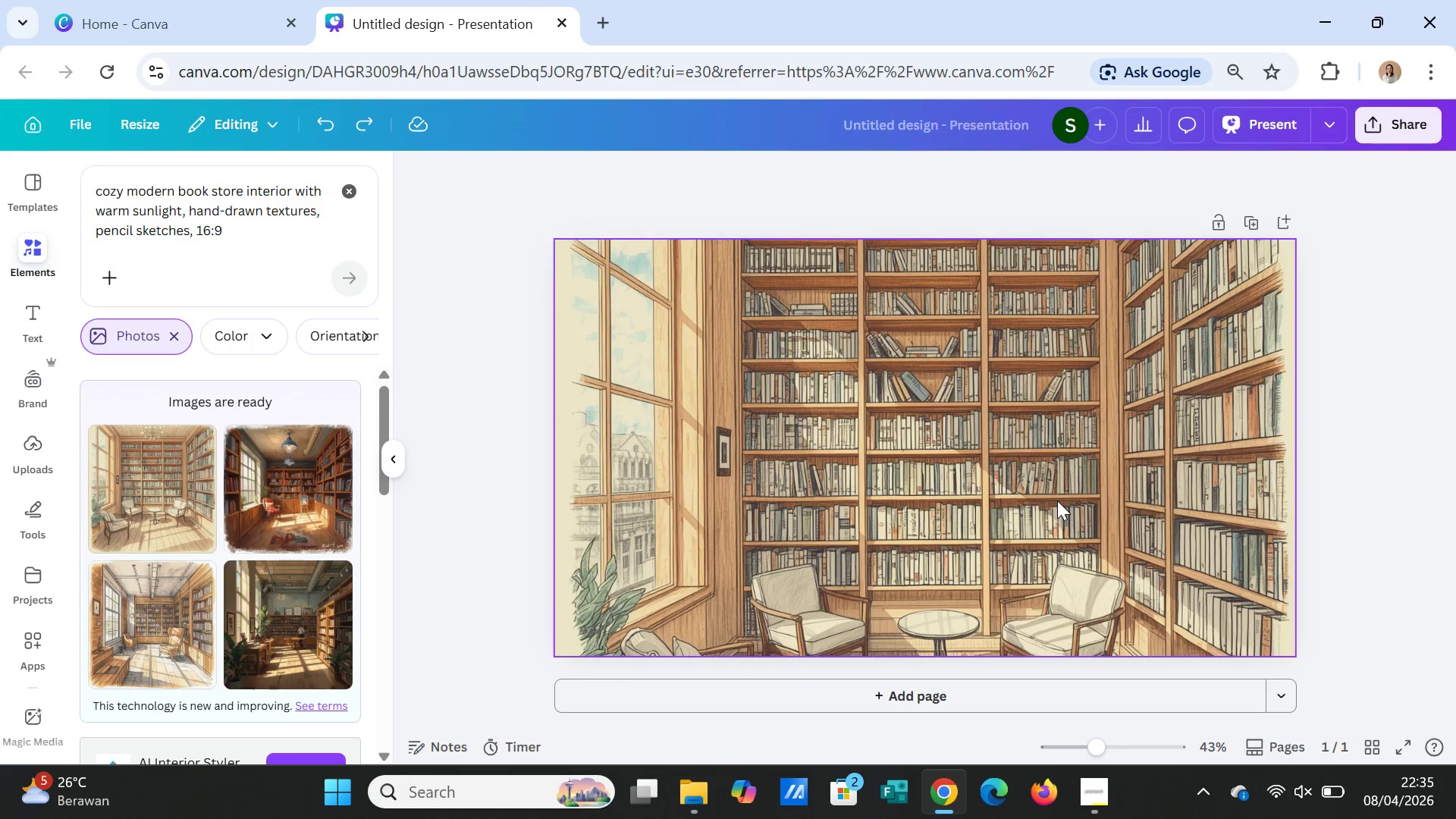 
left_click([1057, 500])
 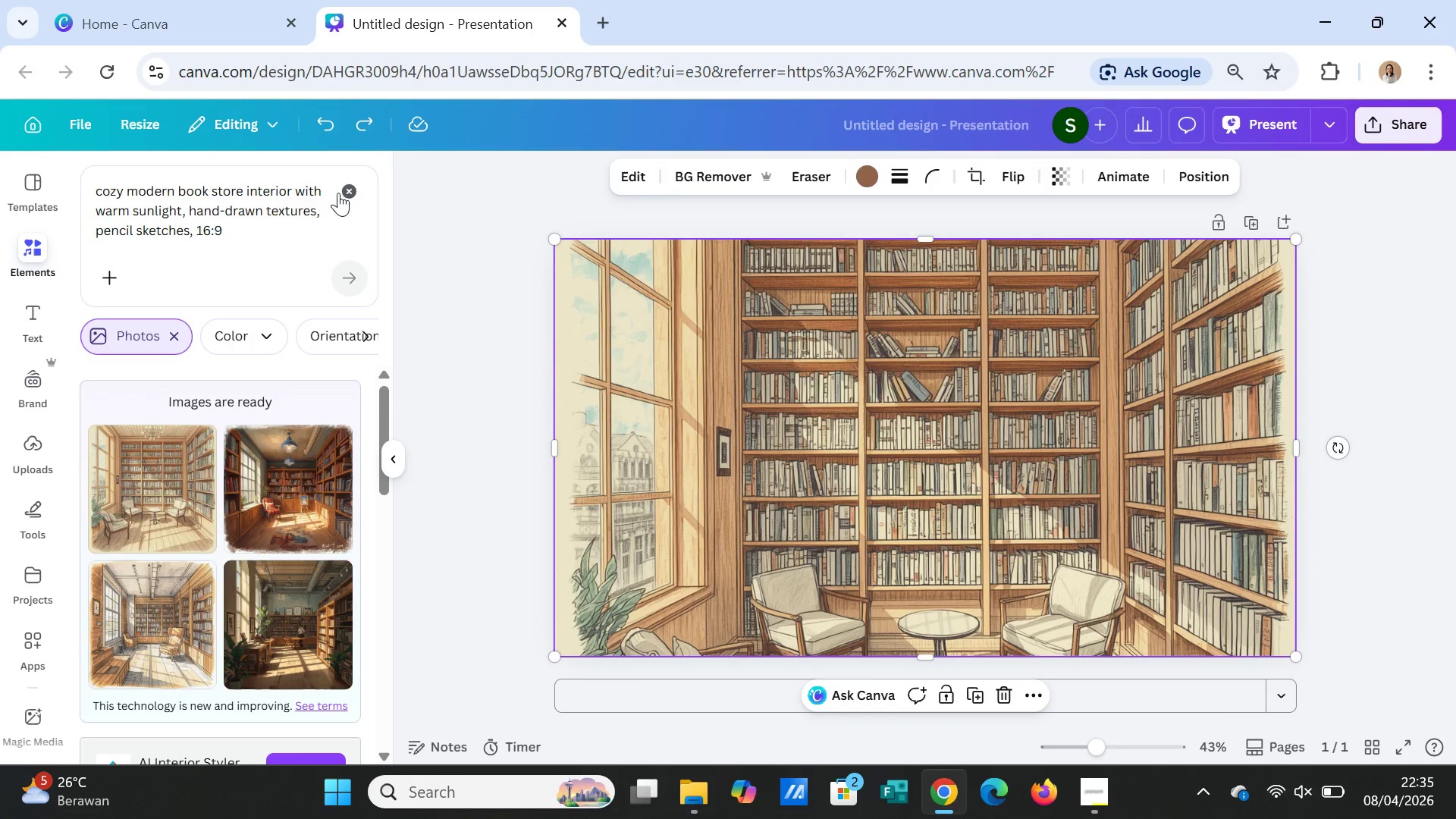 
left_click([349, 190])
 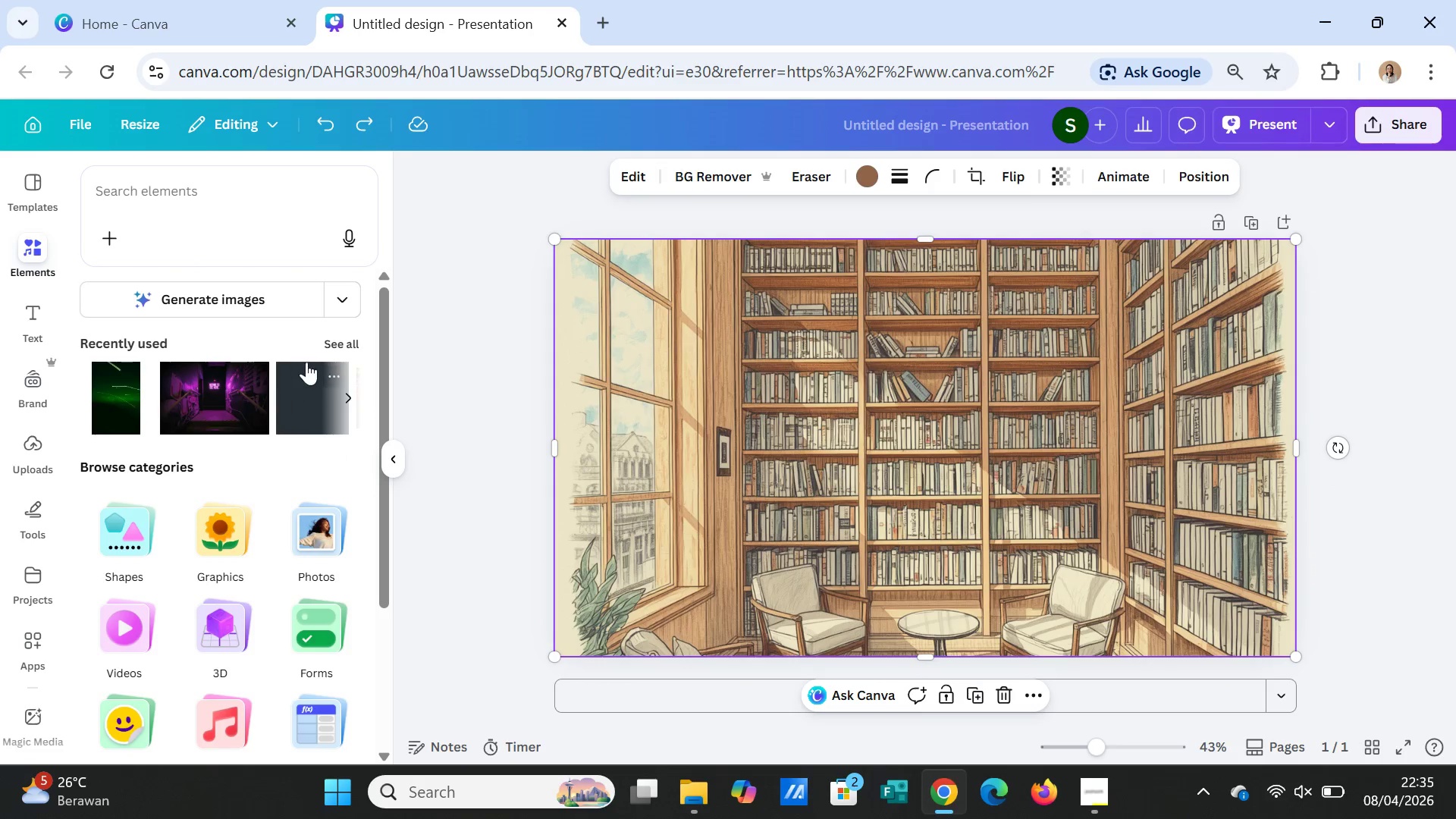 
left_click([314, 381])
 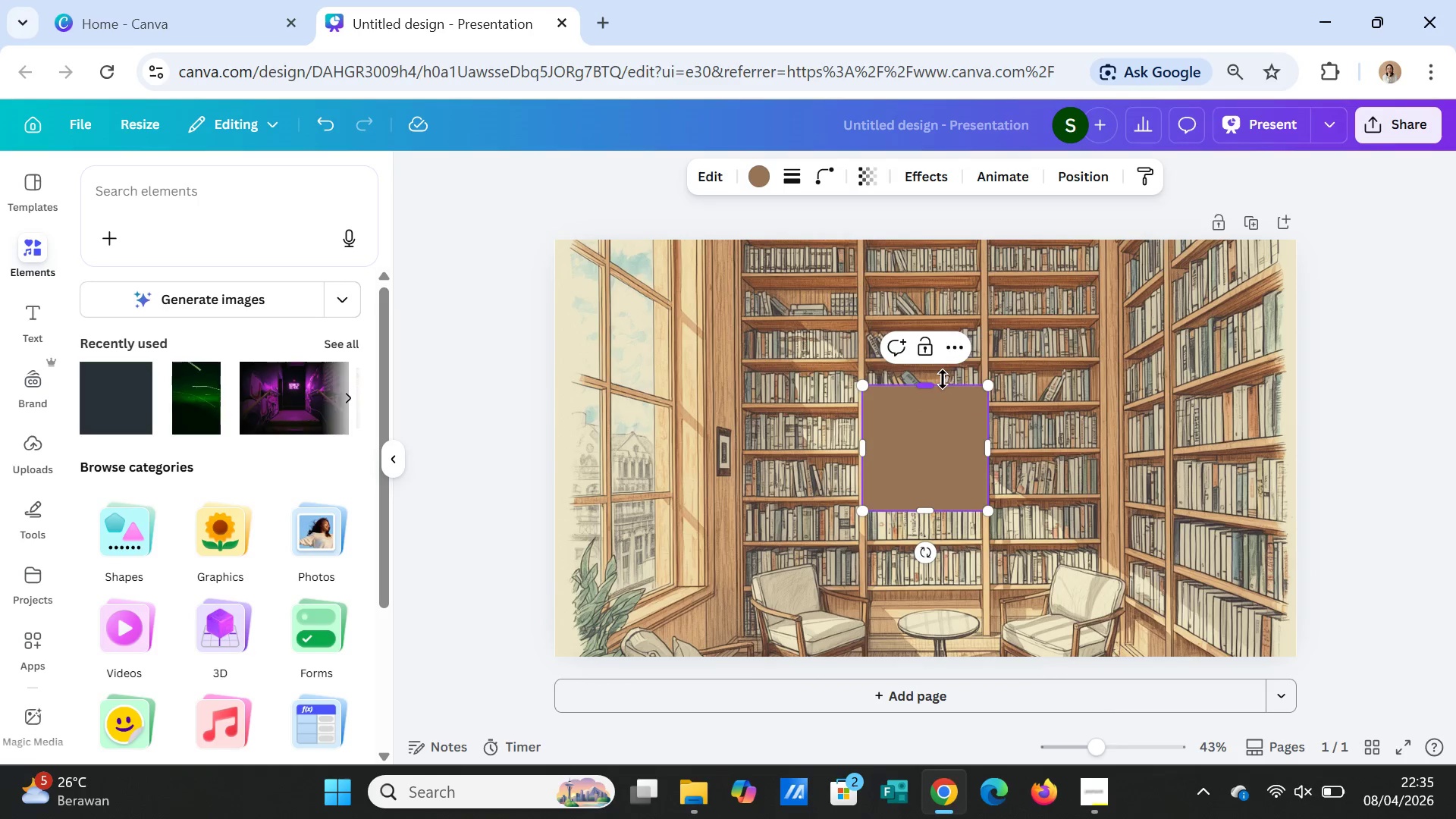 
left_click_drag(start_coordinate=[930, 384], to_coordinate=[923, 240])
 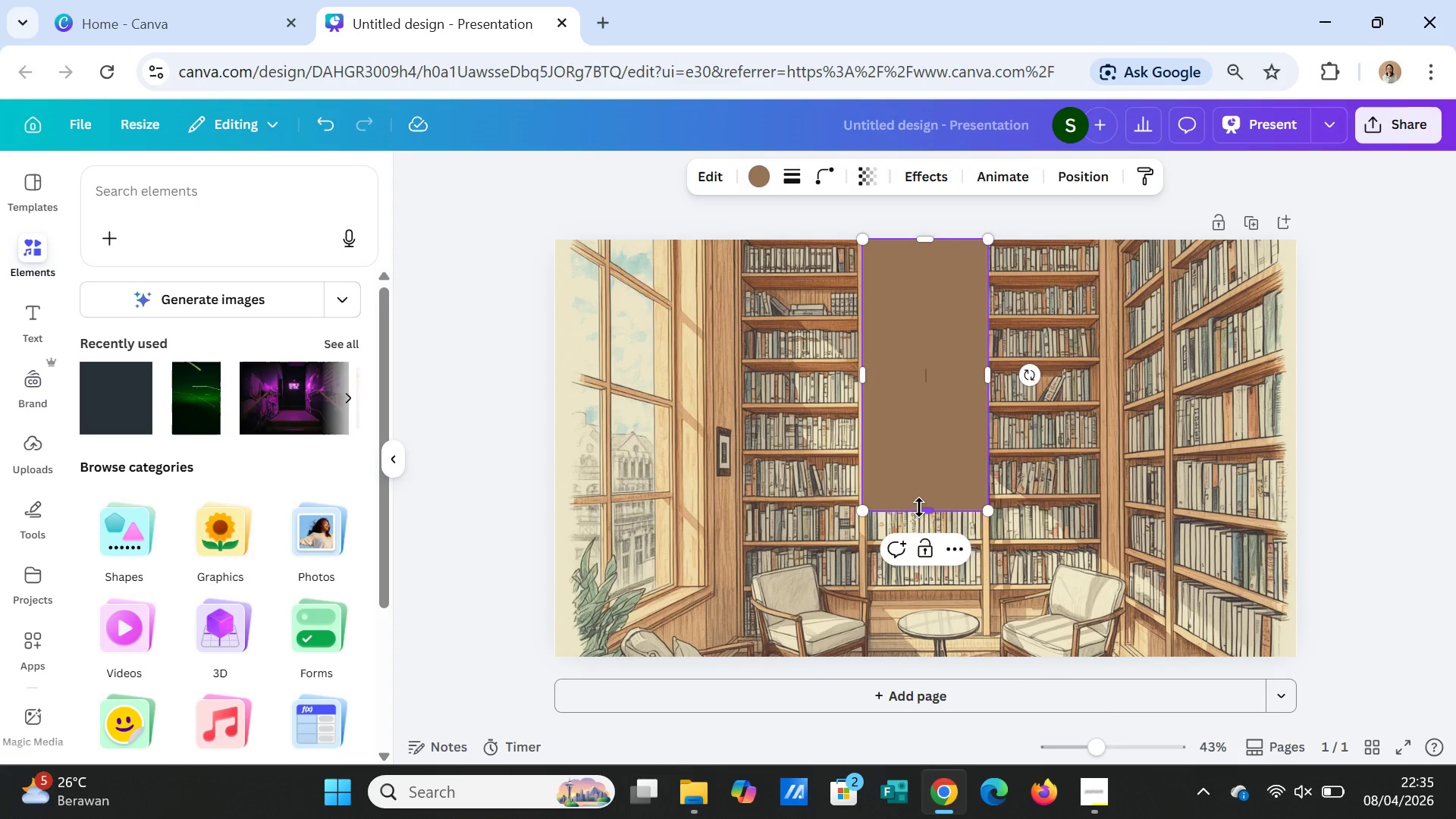 
left_click_drag(start_coordinate=[919, 507], to_coordinate=[911, 651])
 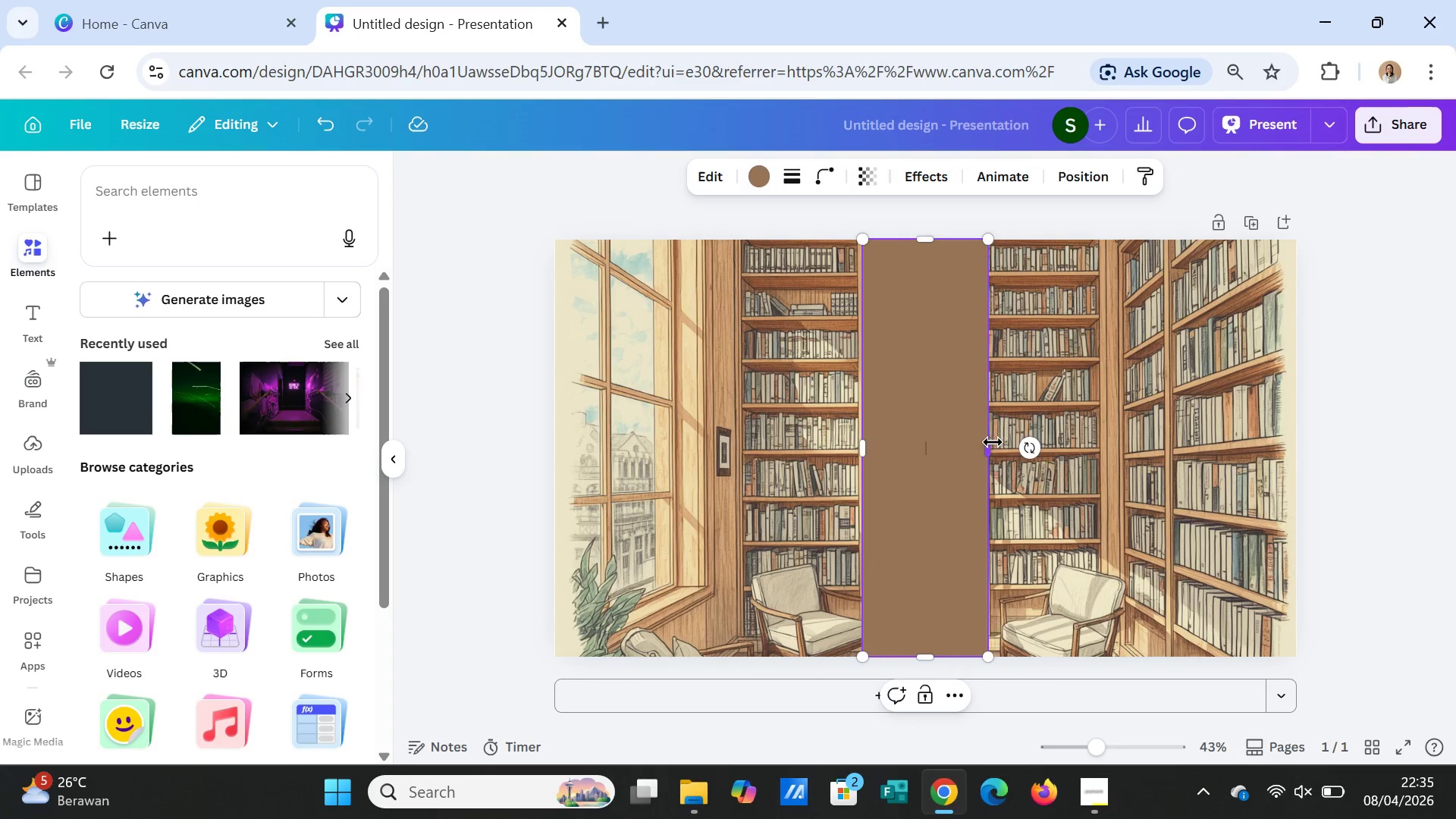 
left_click_drag(start_coordinate=[991, 447], to_coordinate=[1295, 438])
 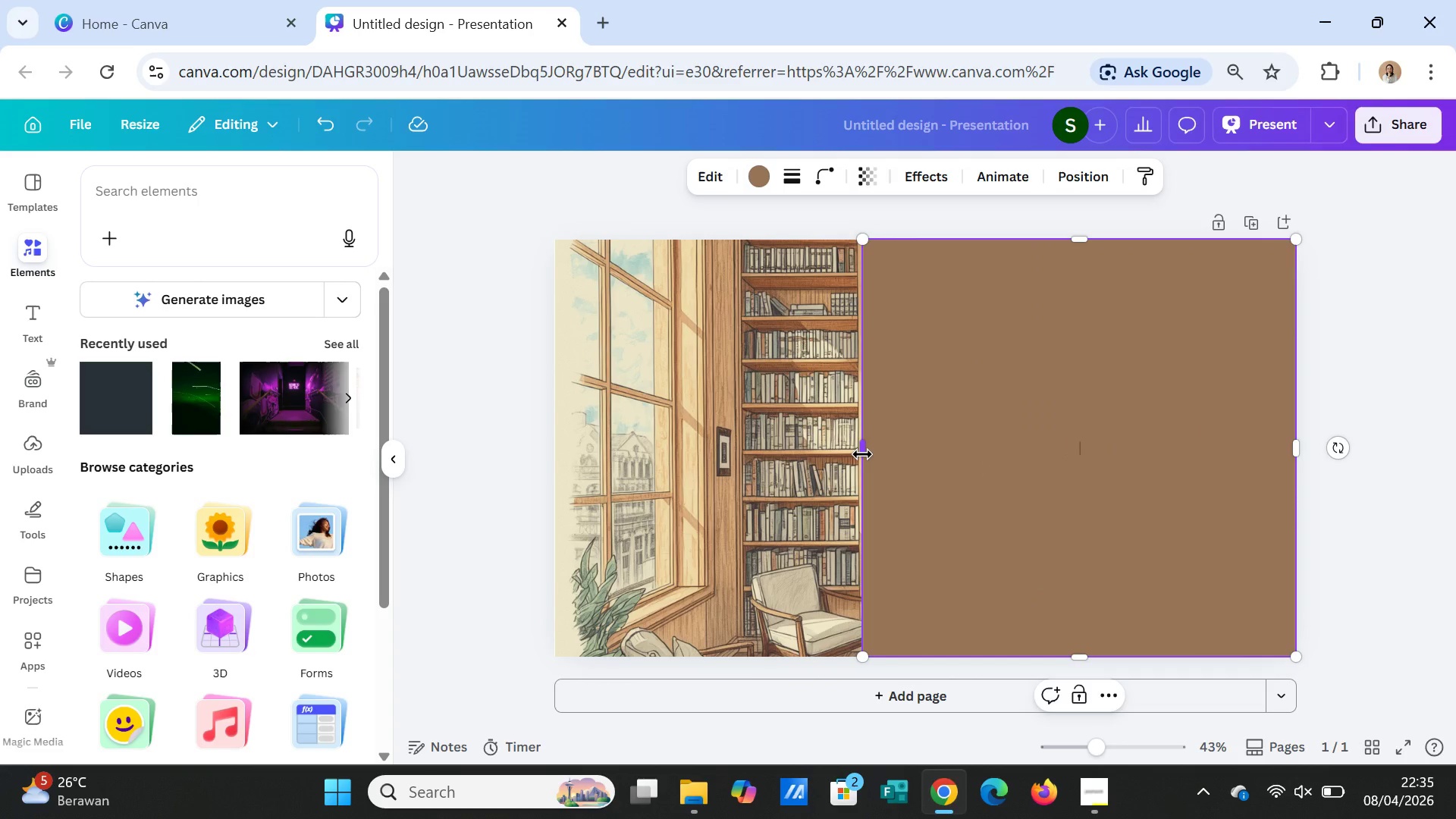 
left_click_drag(start_coordinate=[862, 454], to_coordinate=[557, 446])
 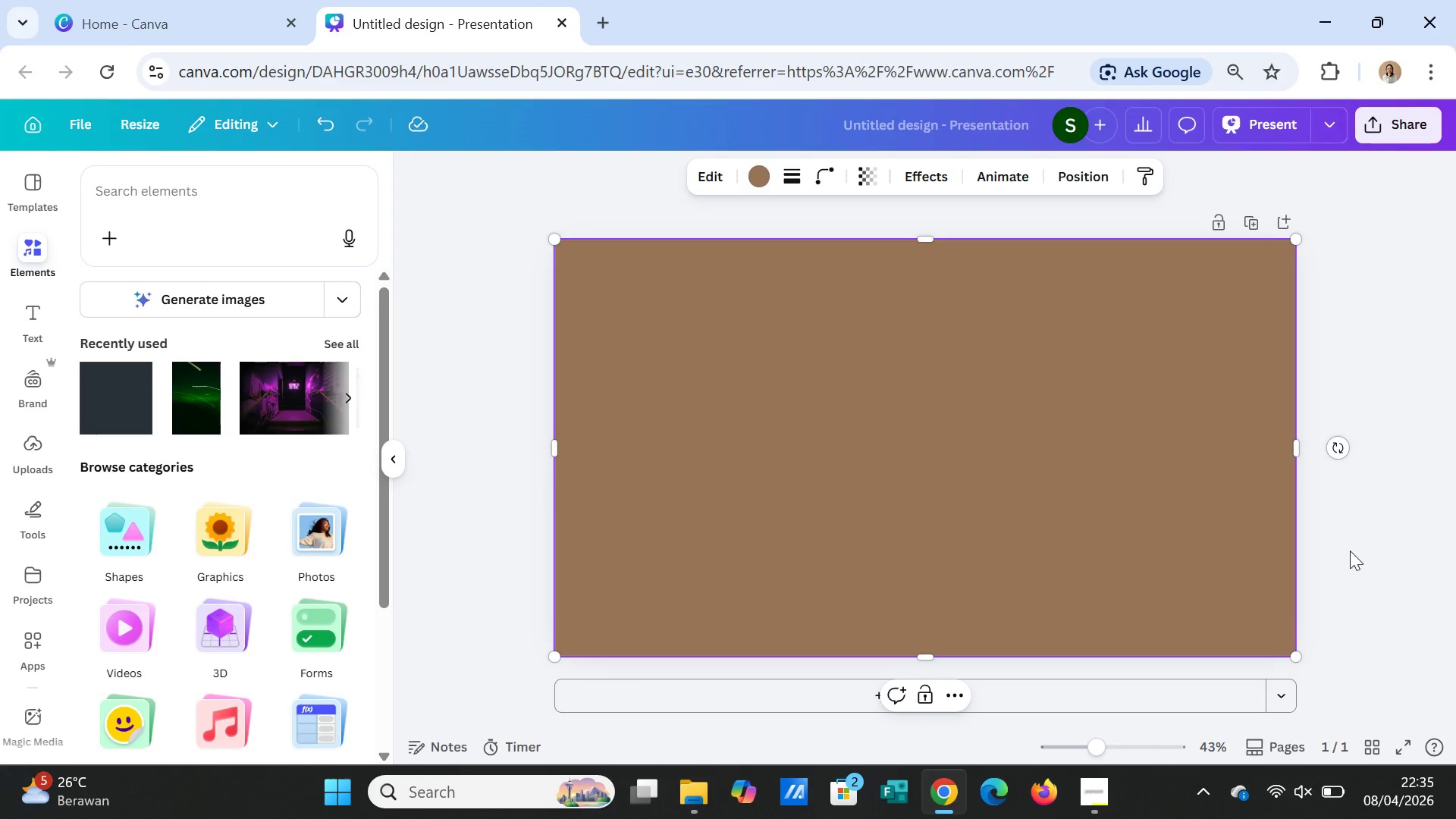 
left_click([1351, 551])
 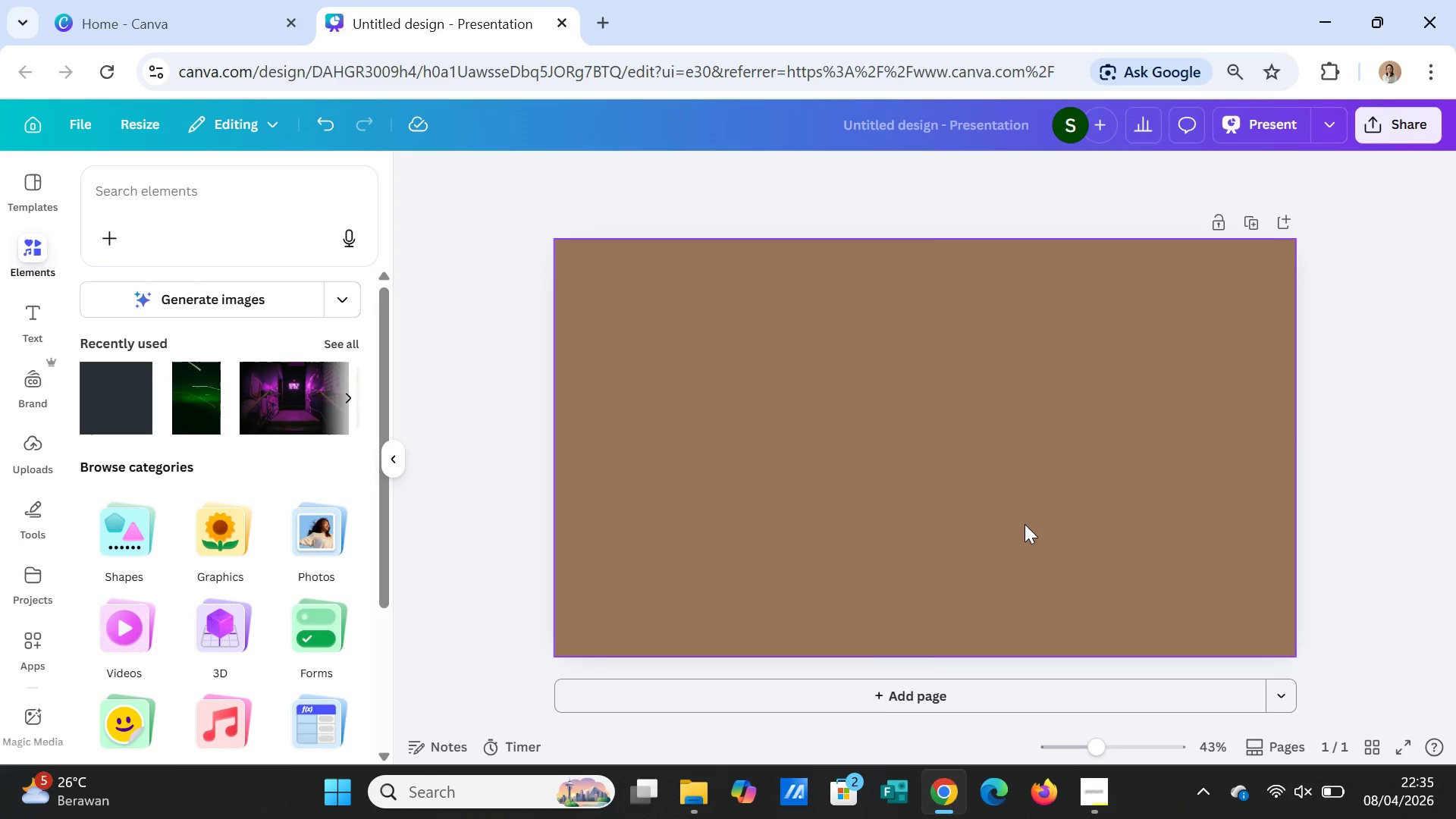 
left_click([1025, 524])
 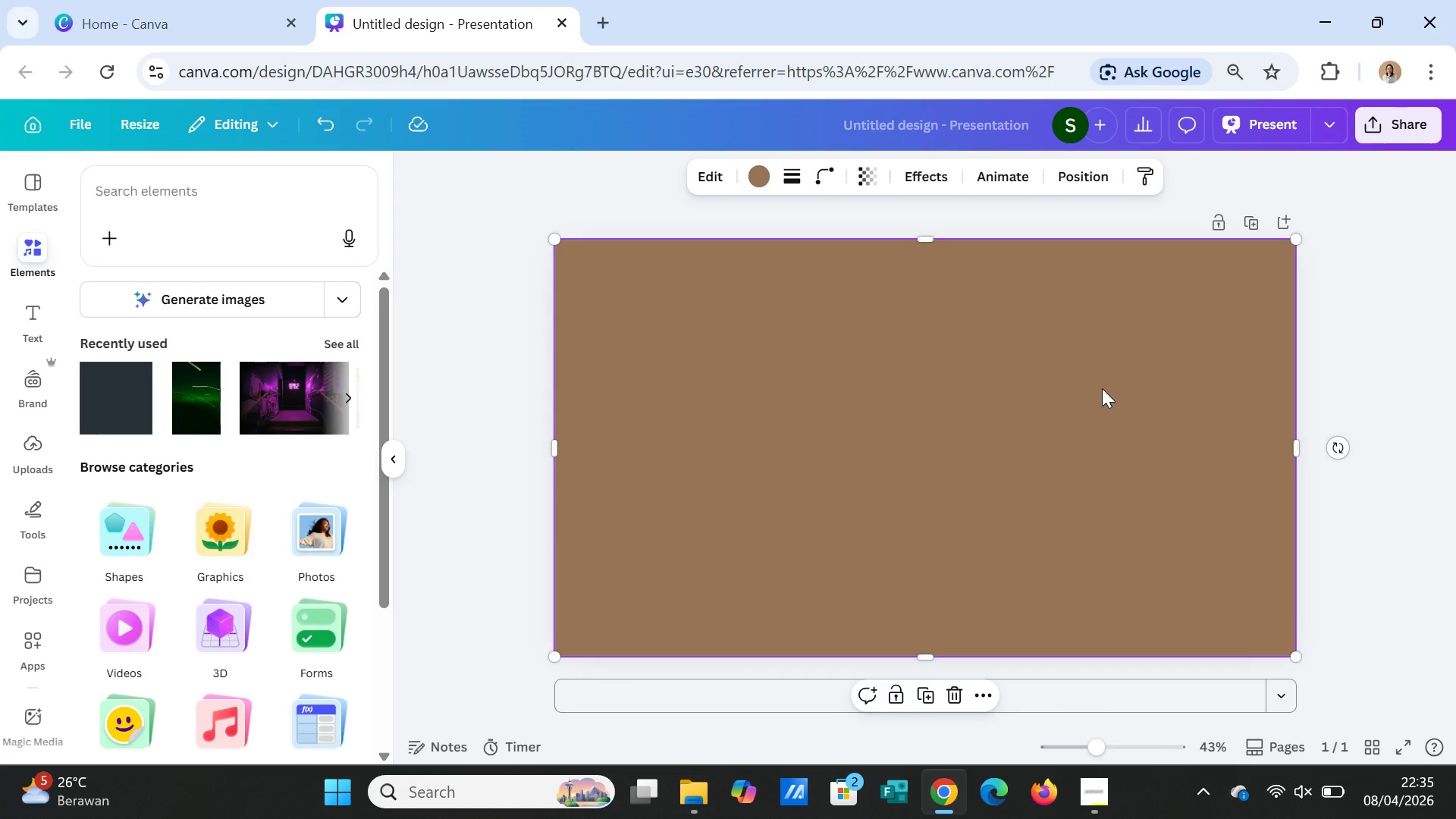 
wait(7.16)
 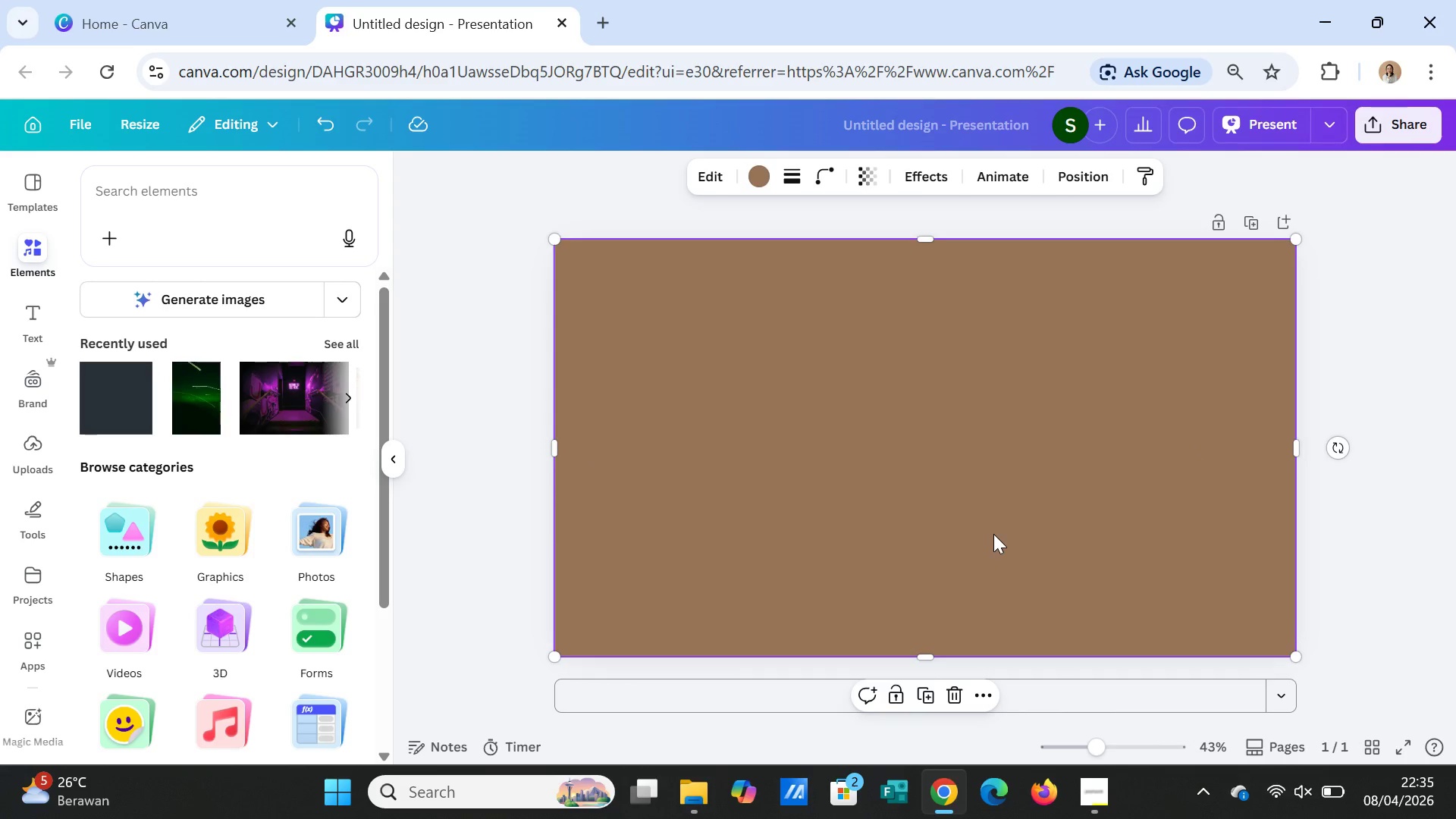 
left_click([758, 180])
 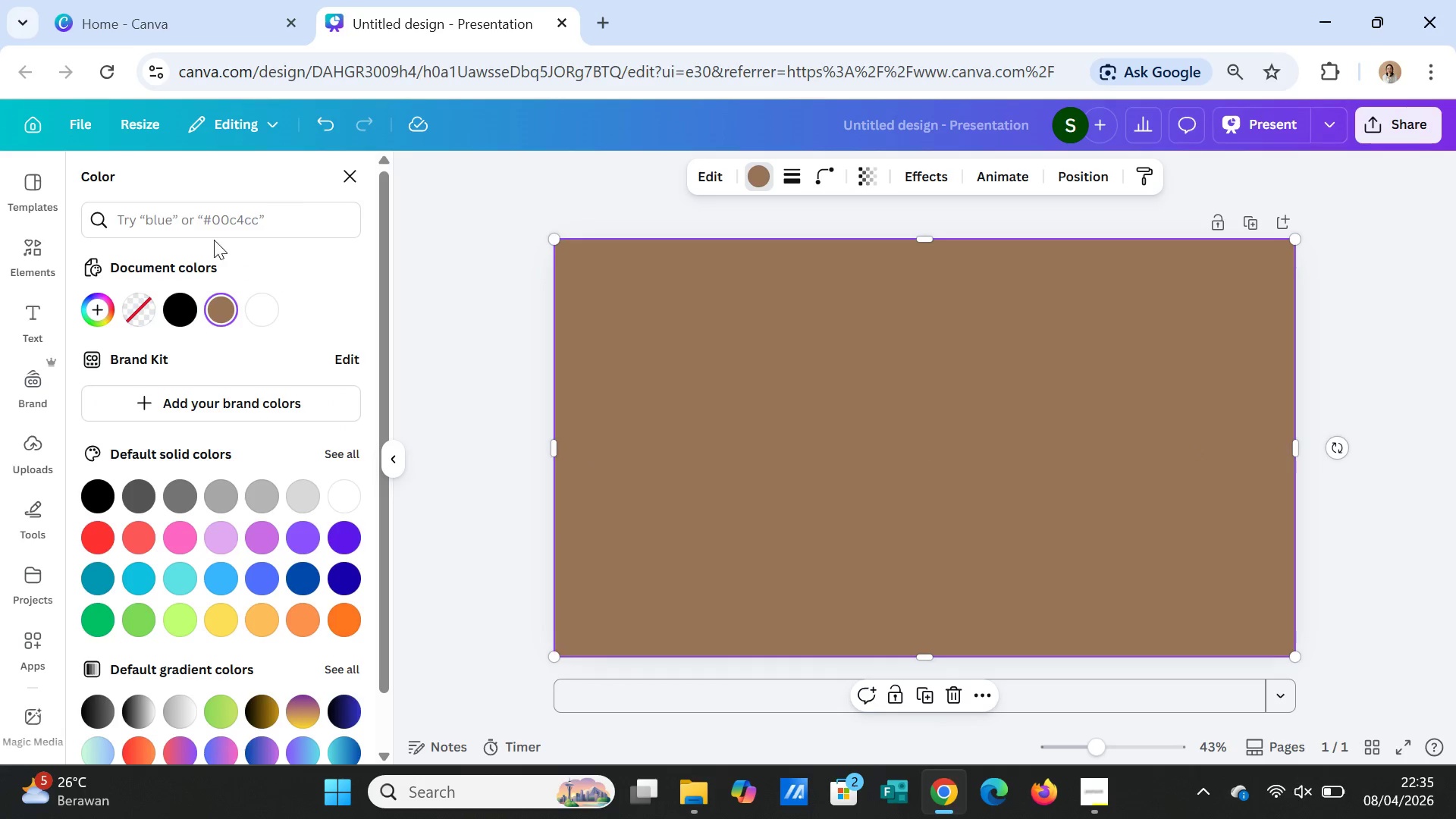 
left_click([212, 226])
 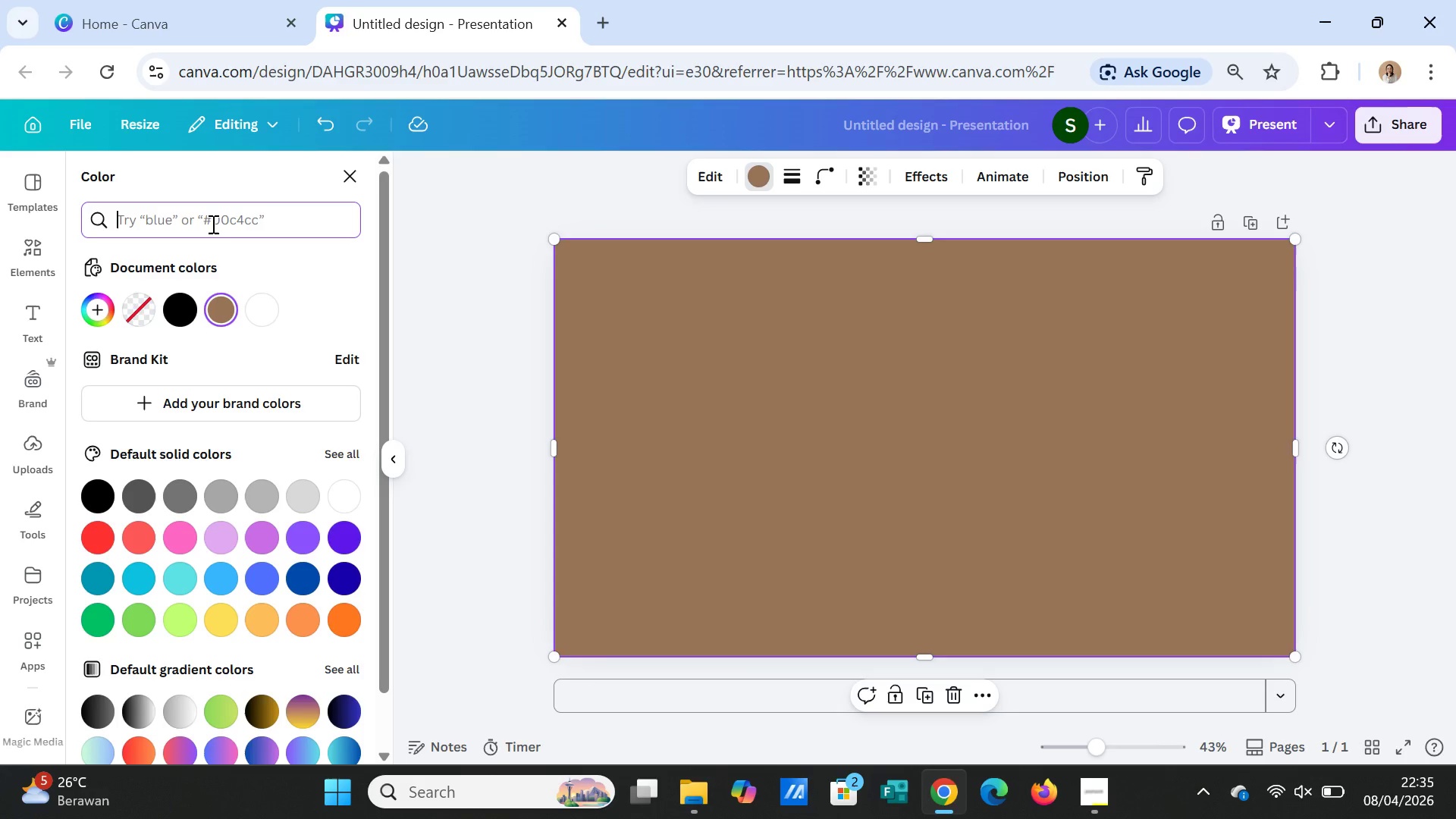 
type(F5E)
 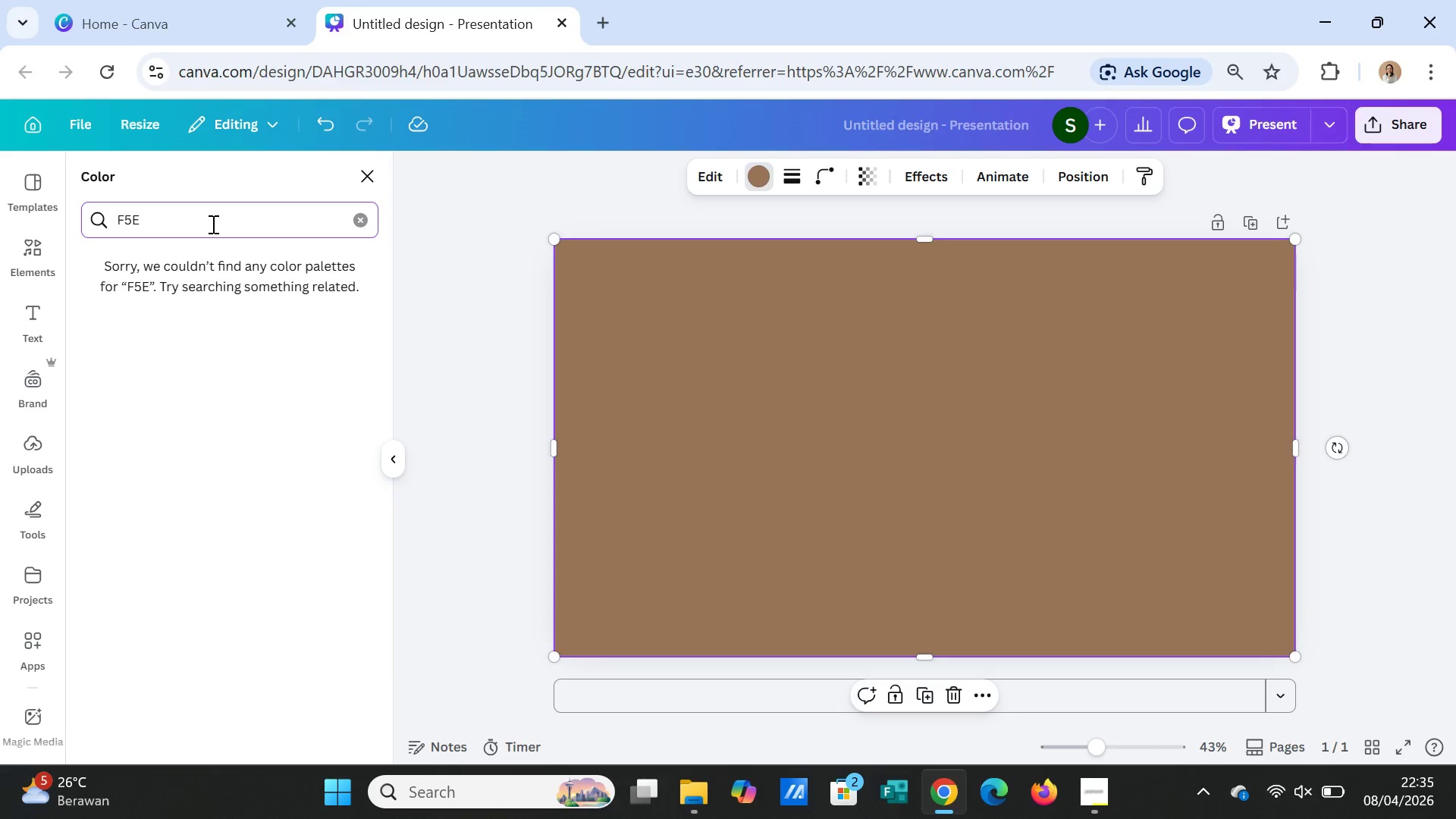 
type(9D3)
 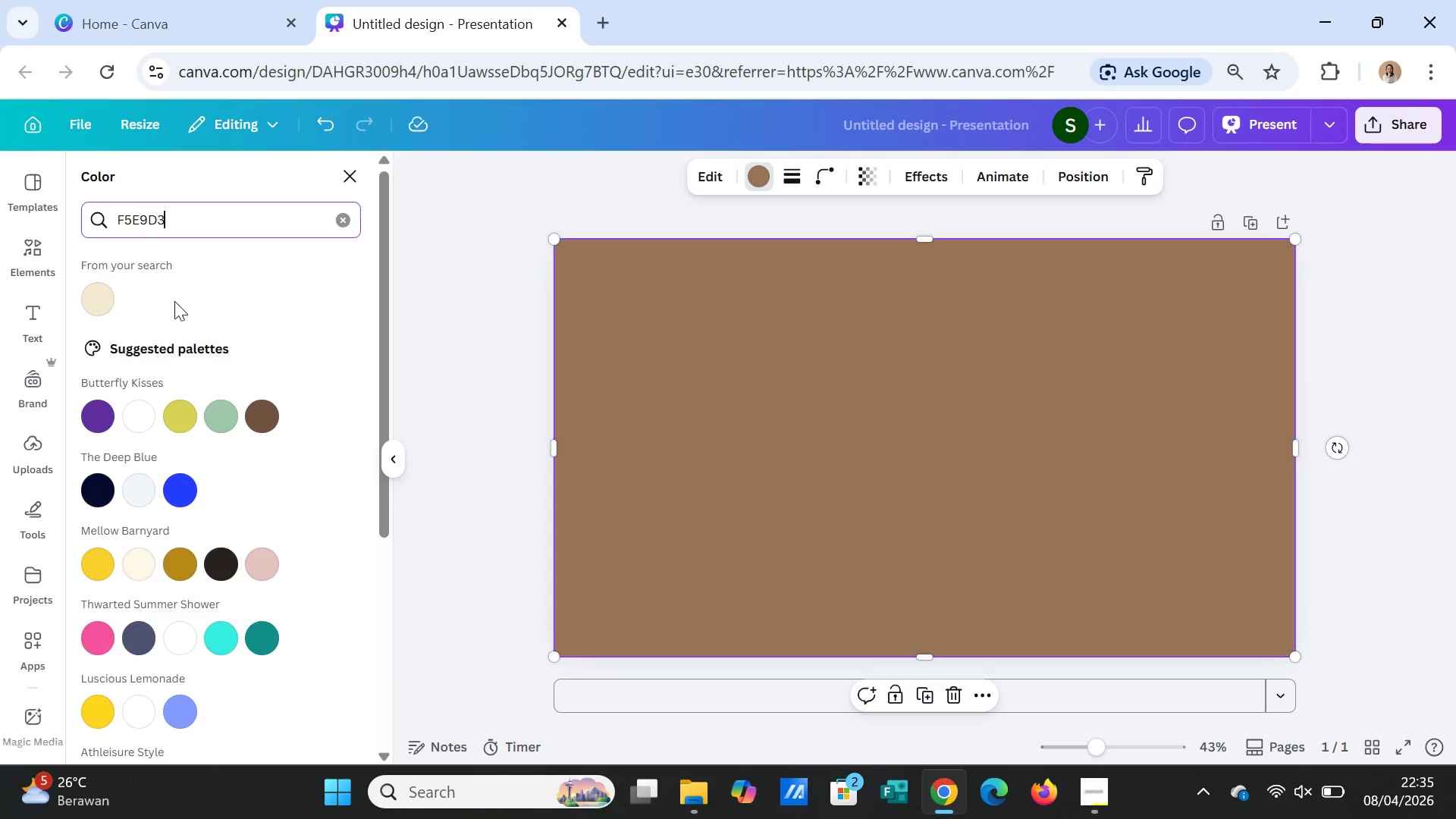 
left_click([99, 300])
 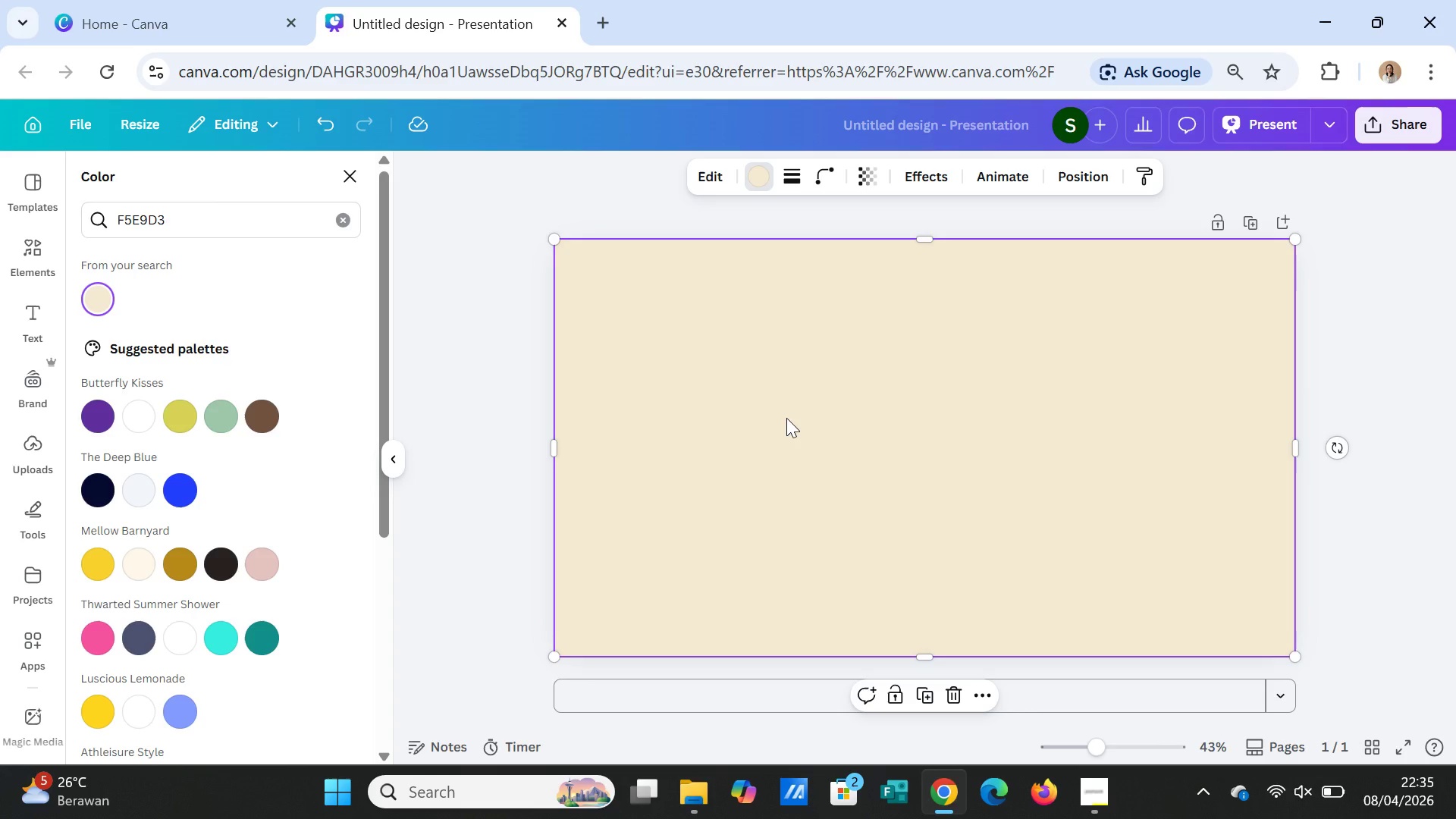 
wait(9.2)
 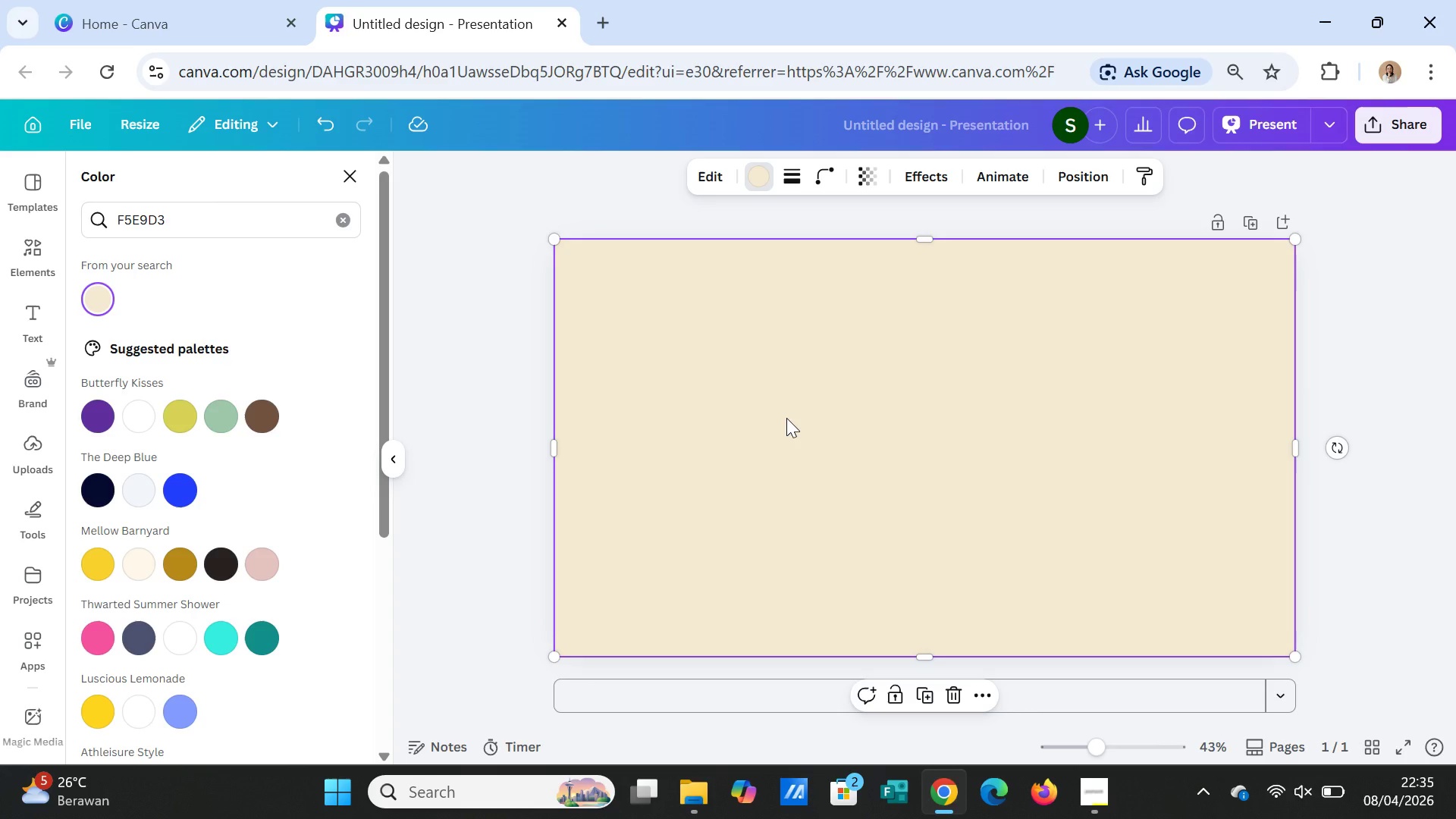 
left_click([868, 175])
 